 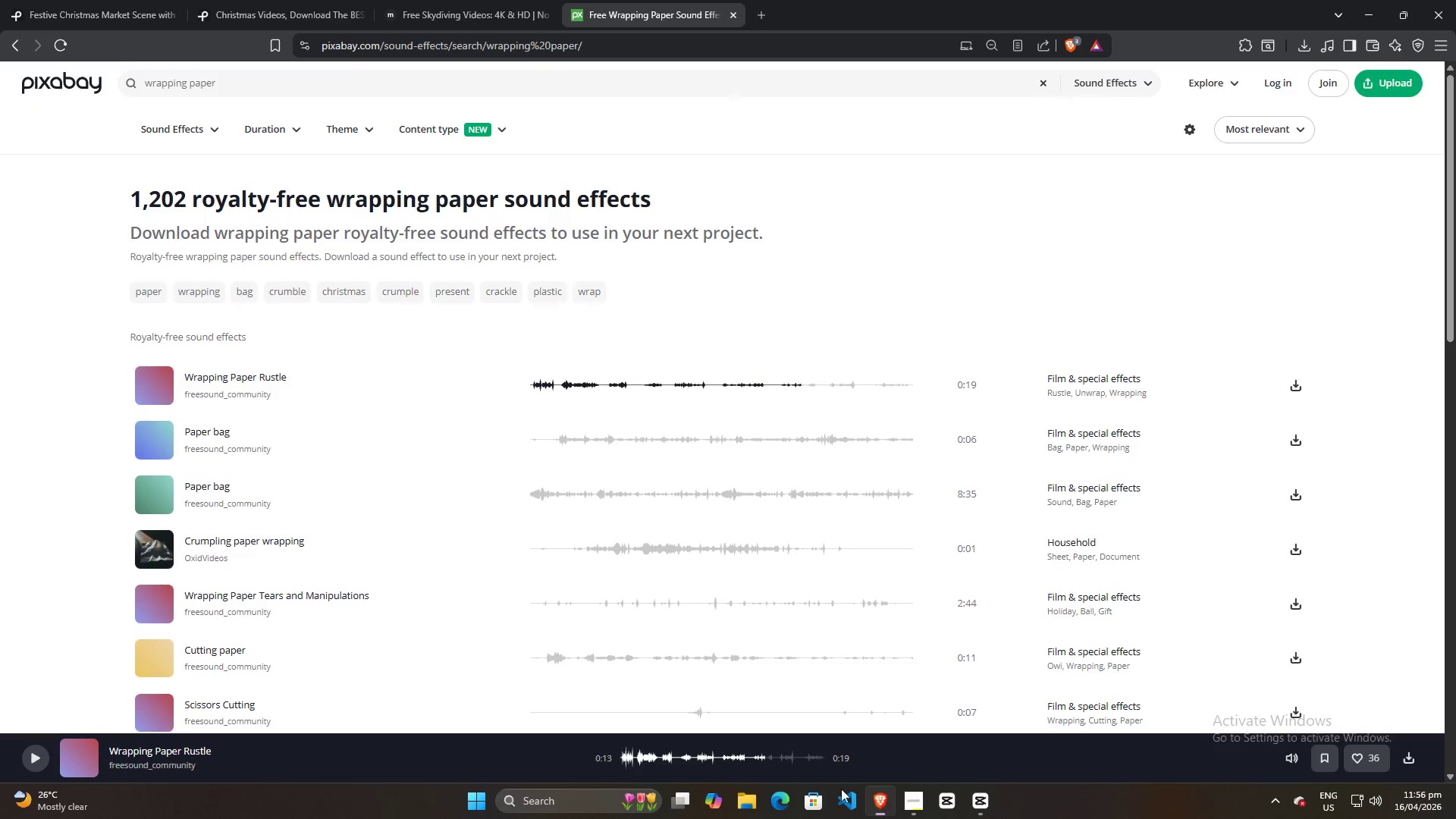 
key(Control+T)
 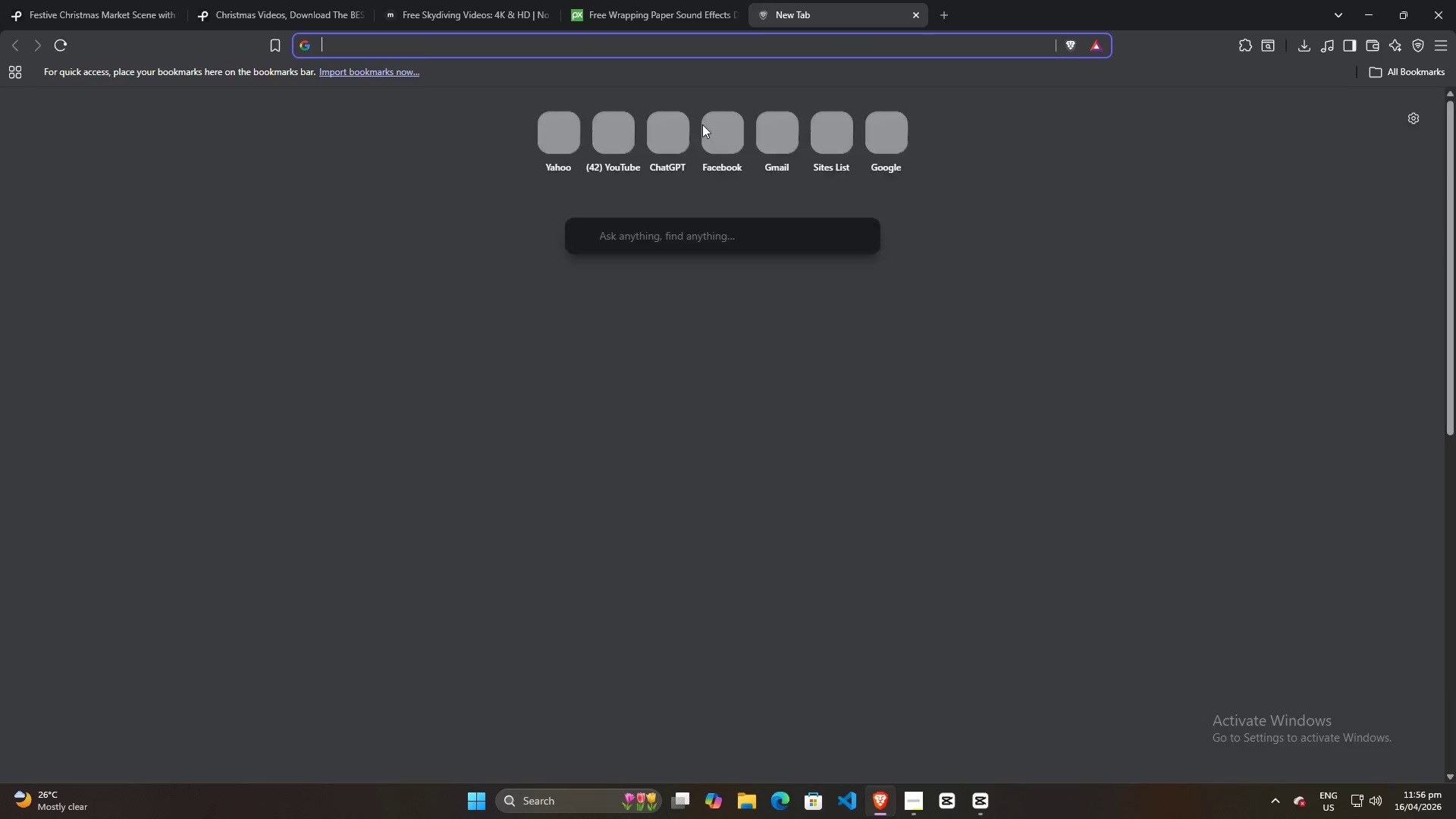 
key(Control+V)
 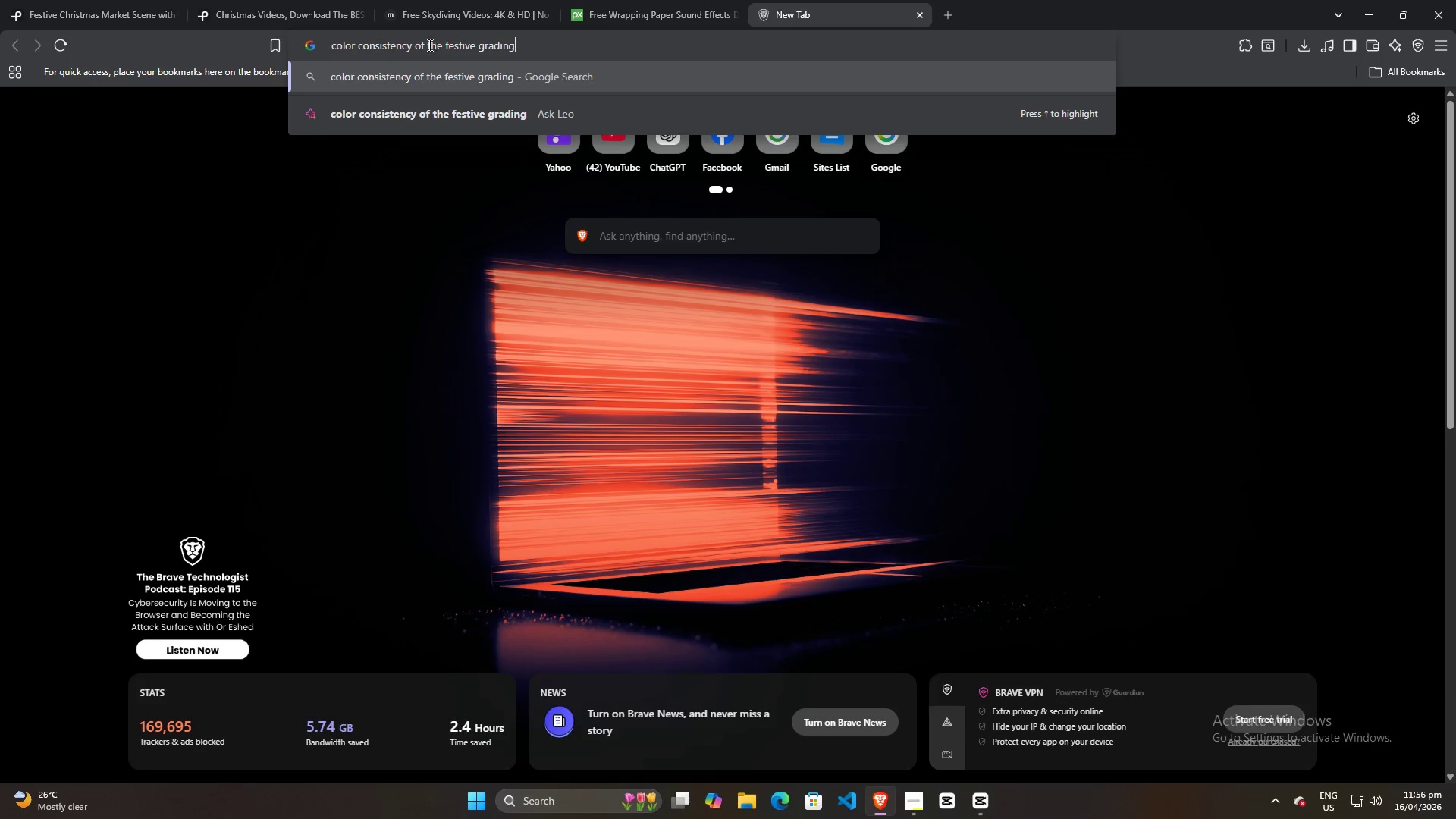 
left_click_drag(start_coordinate=[412, 48], to_coordinate=[359, 46])
 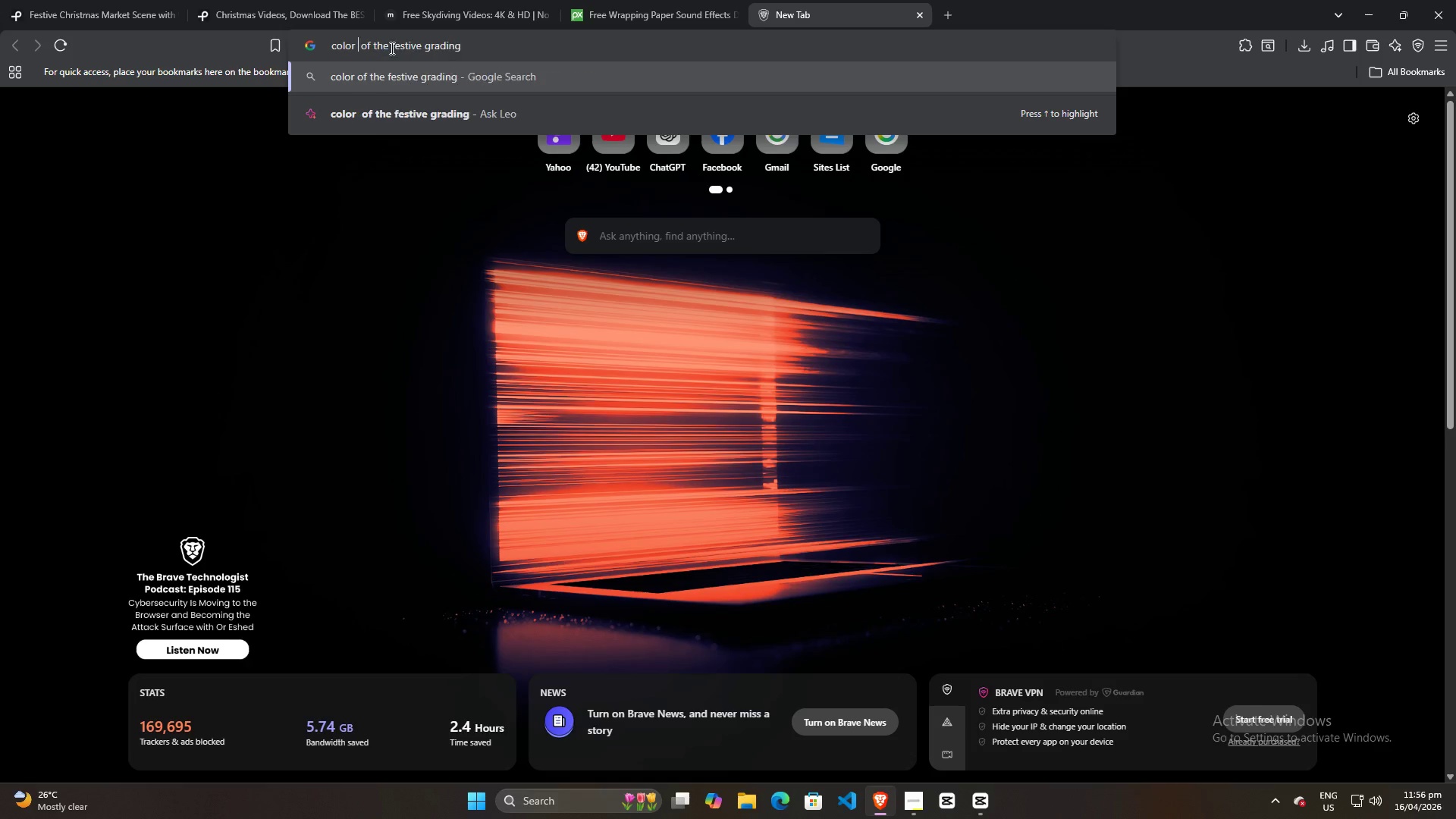 
key(Backspace)
 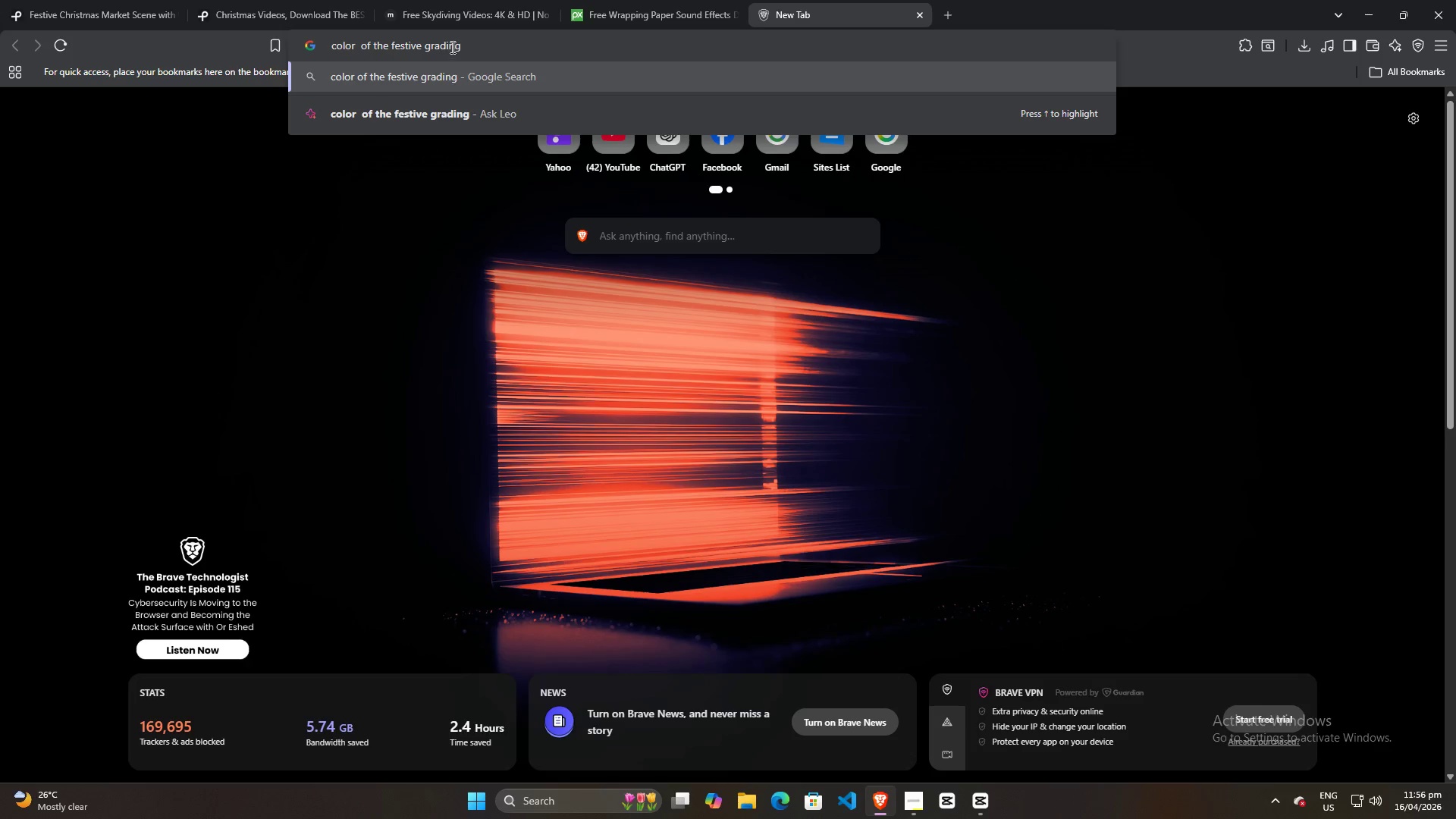 
key(Backspace)
 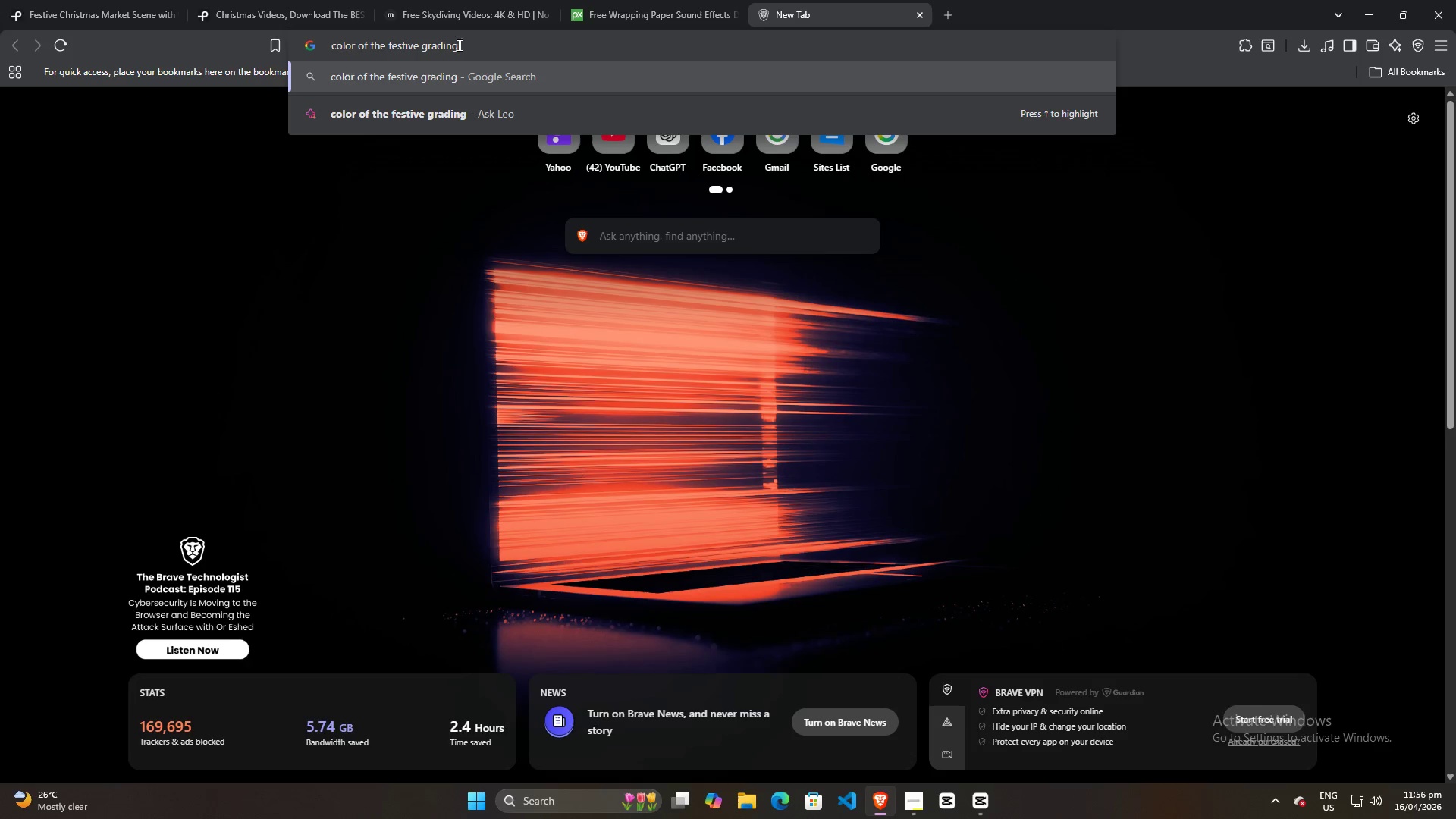 
left_click([460, 43])
 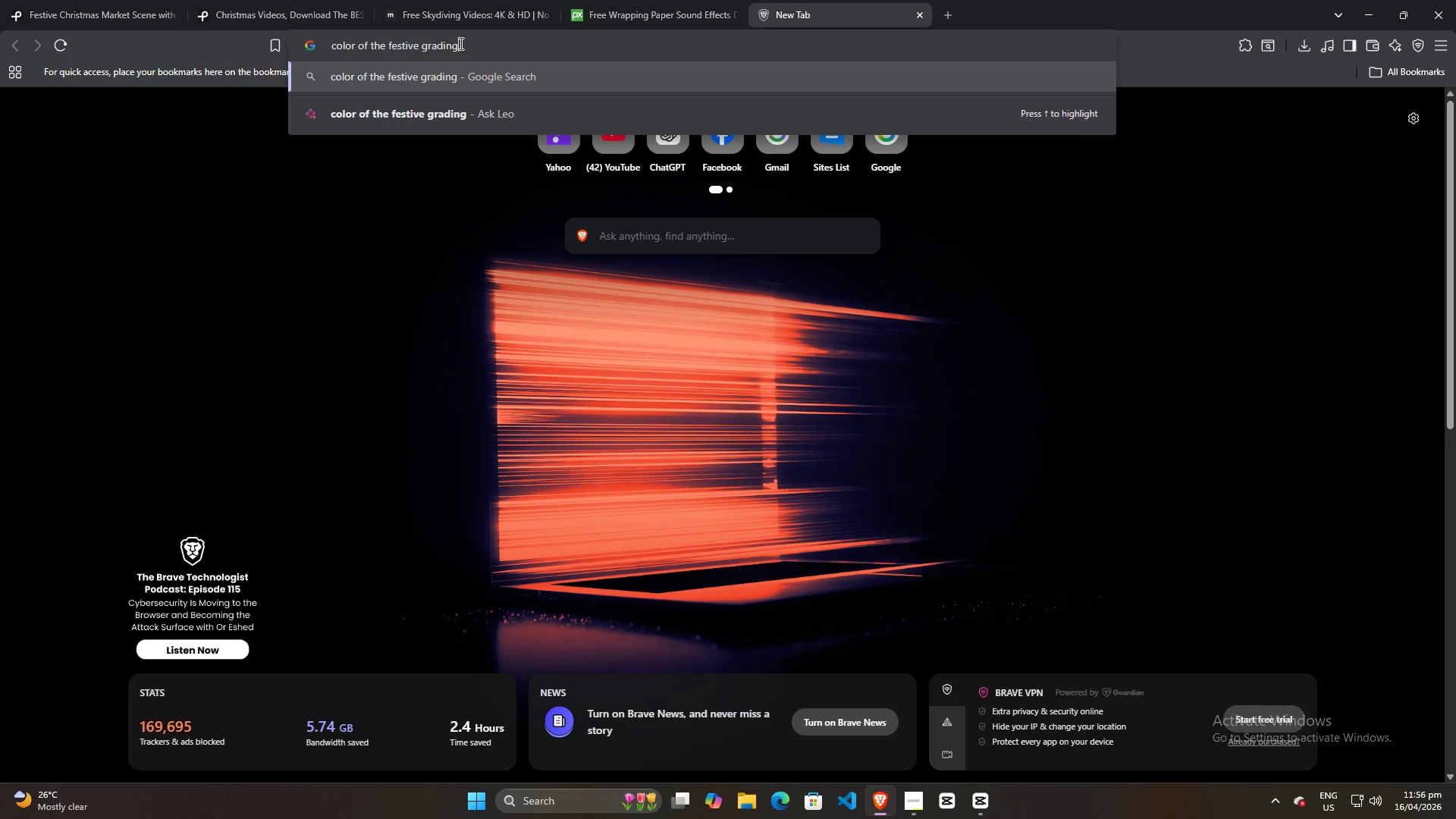 
type( capcut)
 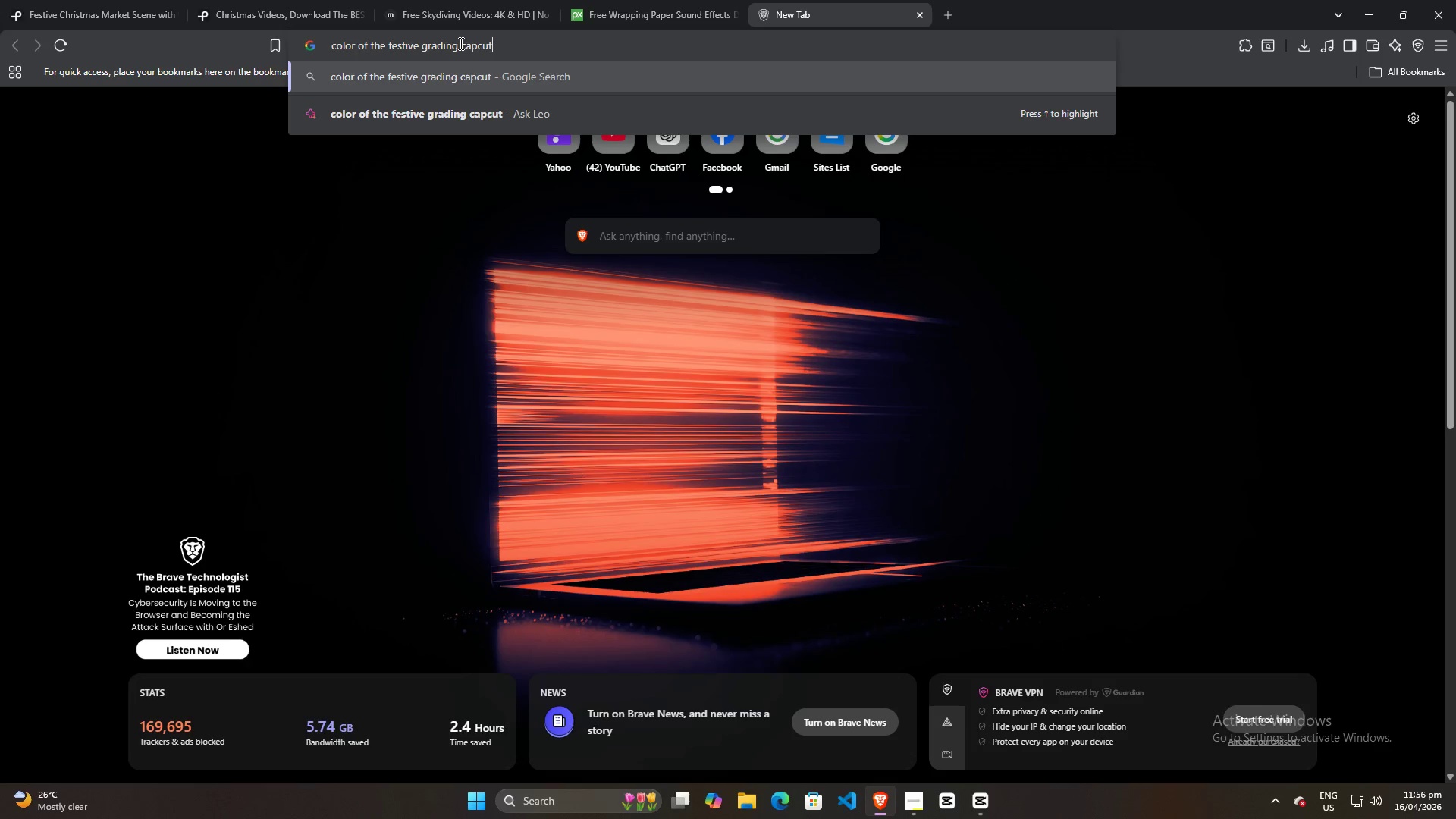 
key(Enter)
 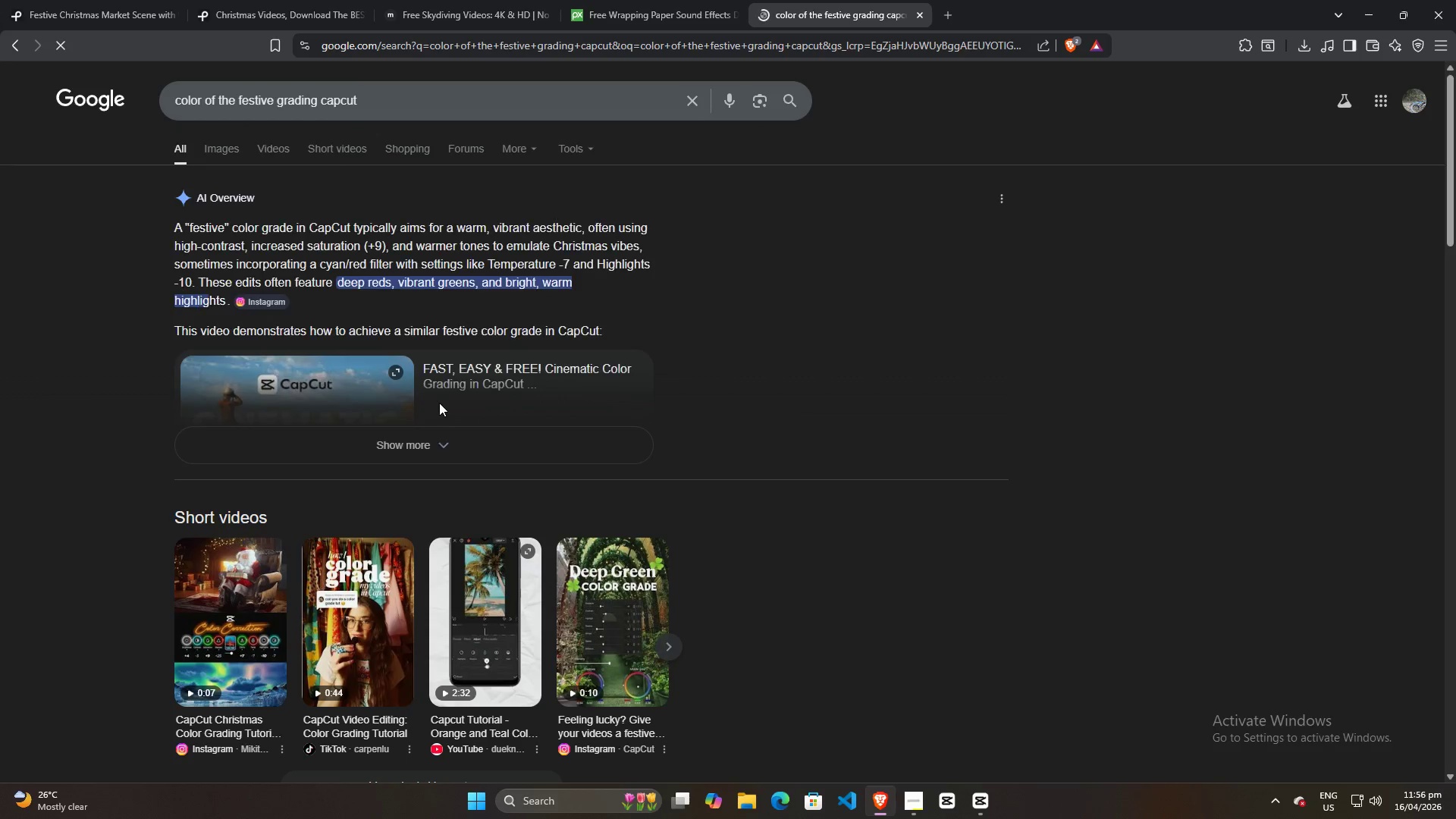 
left_click([454, 444])
 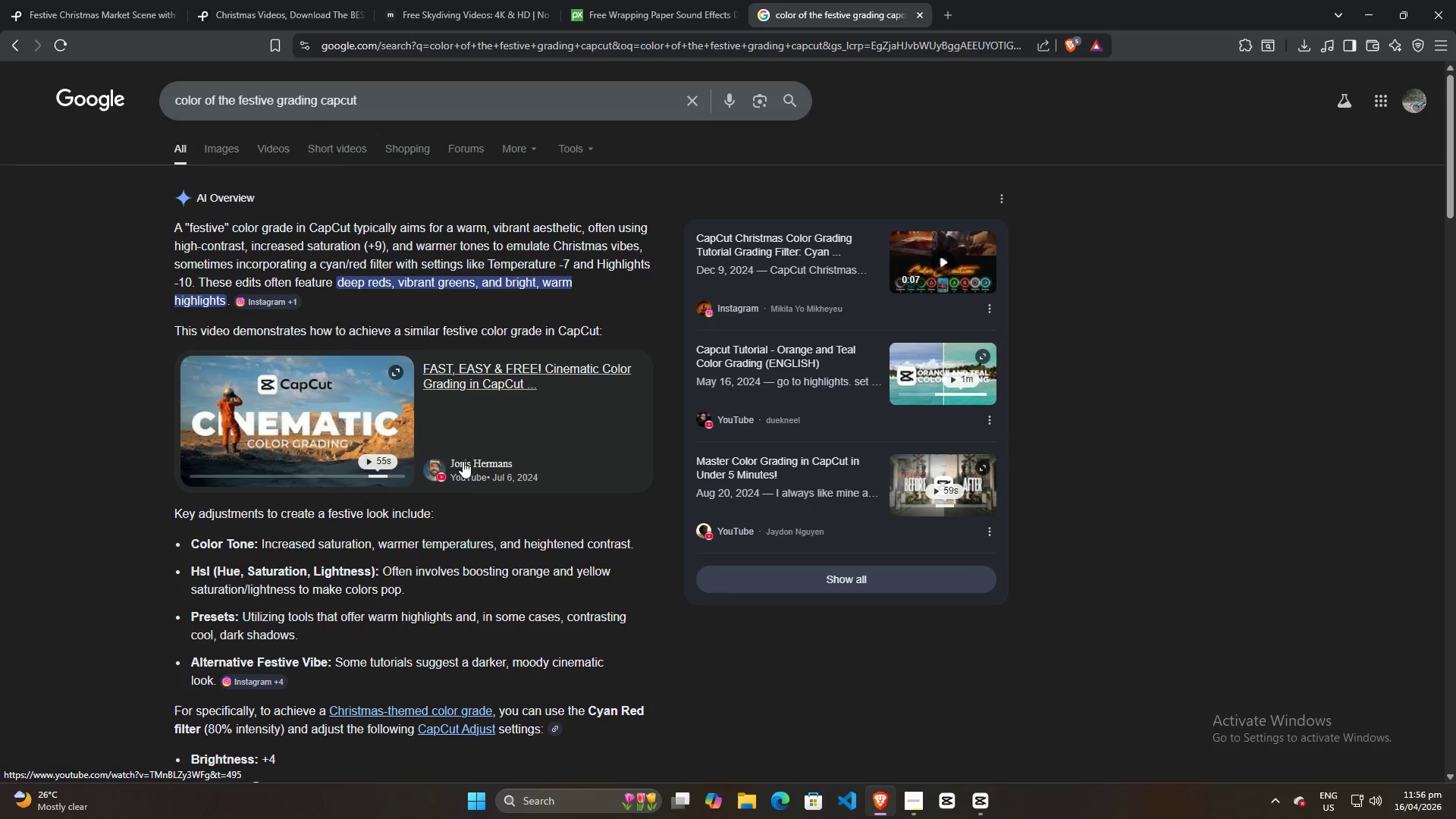 
scroll: coordinate [431, 538], scroll_direction: down, amount: 5.0
 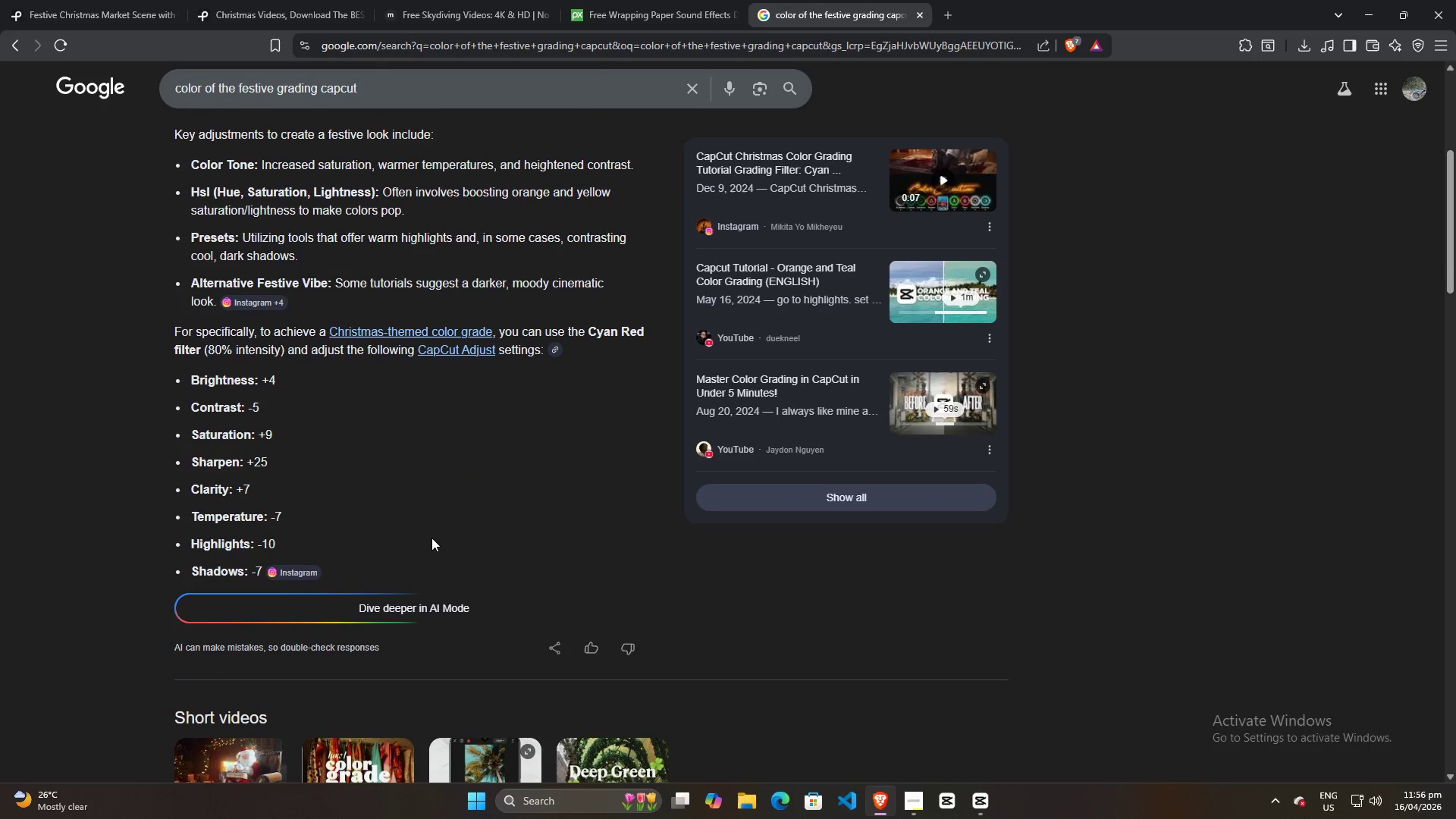 
scroll: coordinate [431, 538], scroll_direction: up, amount: 1.0
 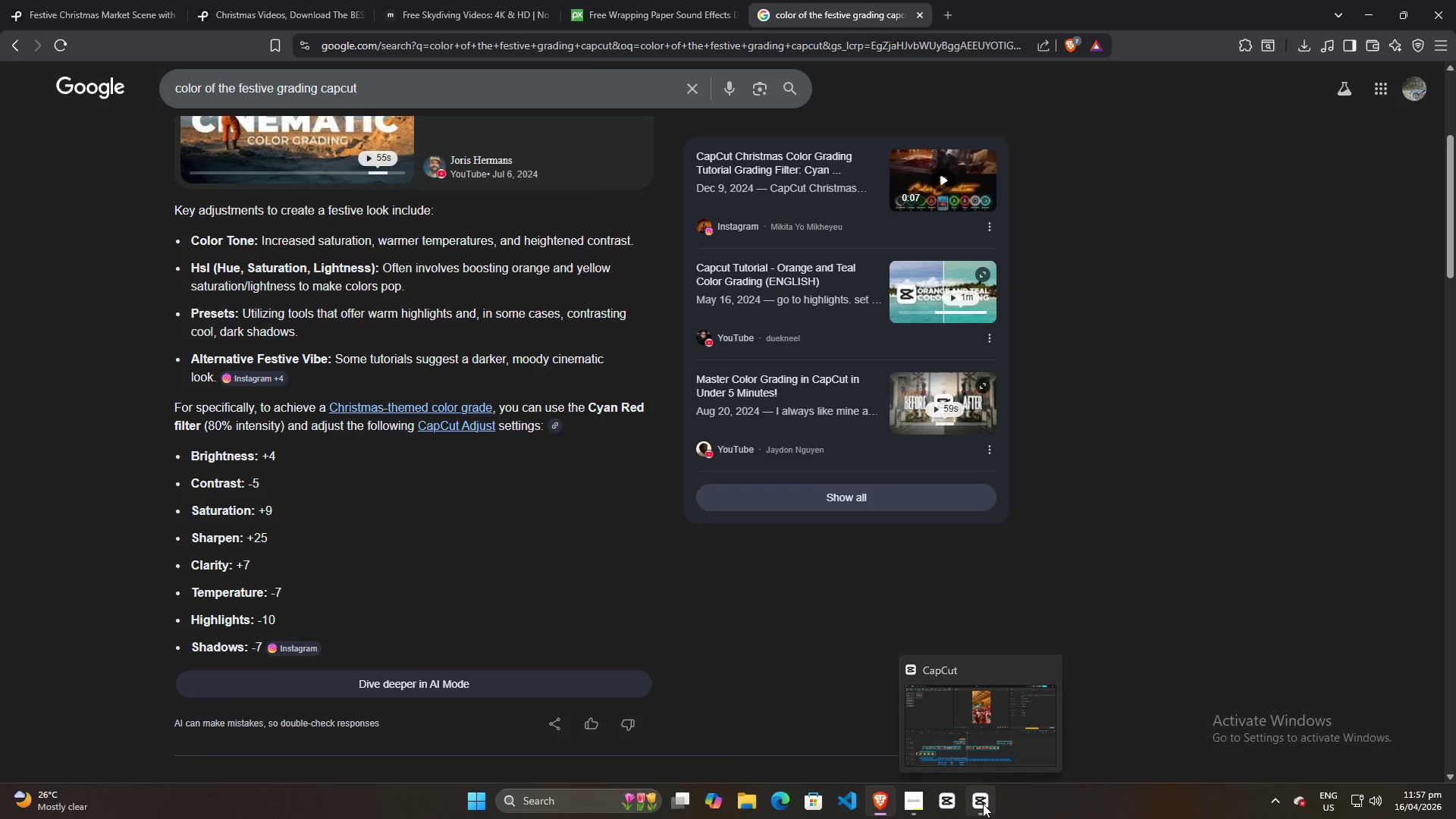 
wait(6.36)
 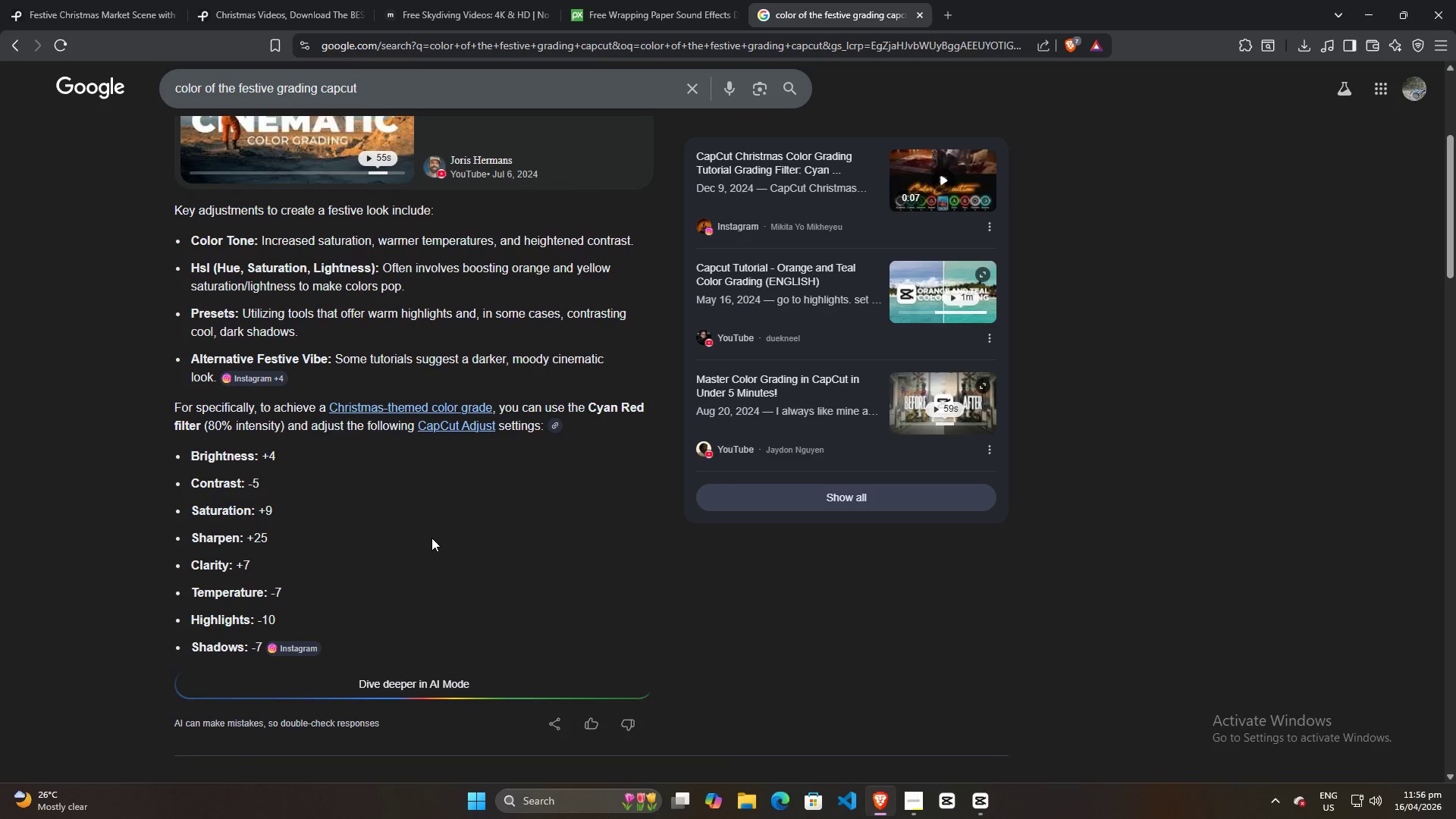 
left_click([983, 804])
 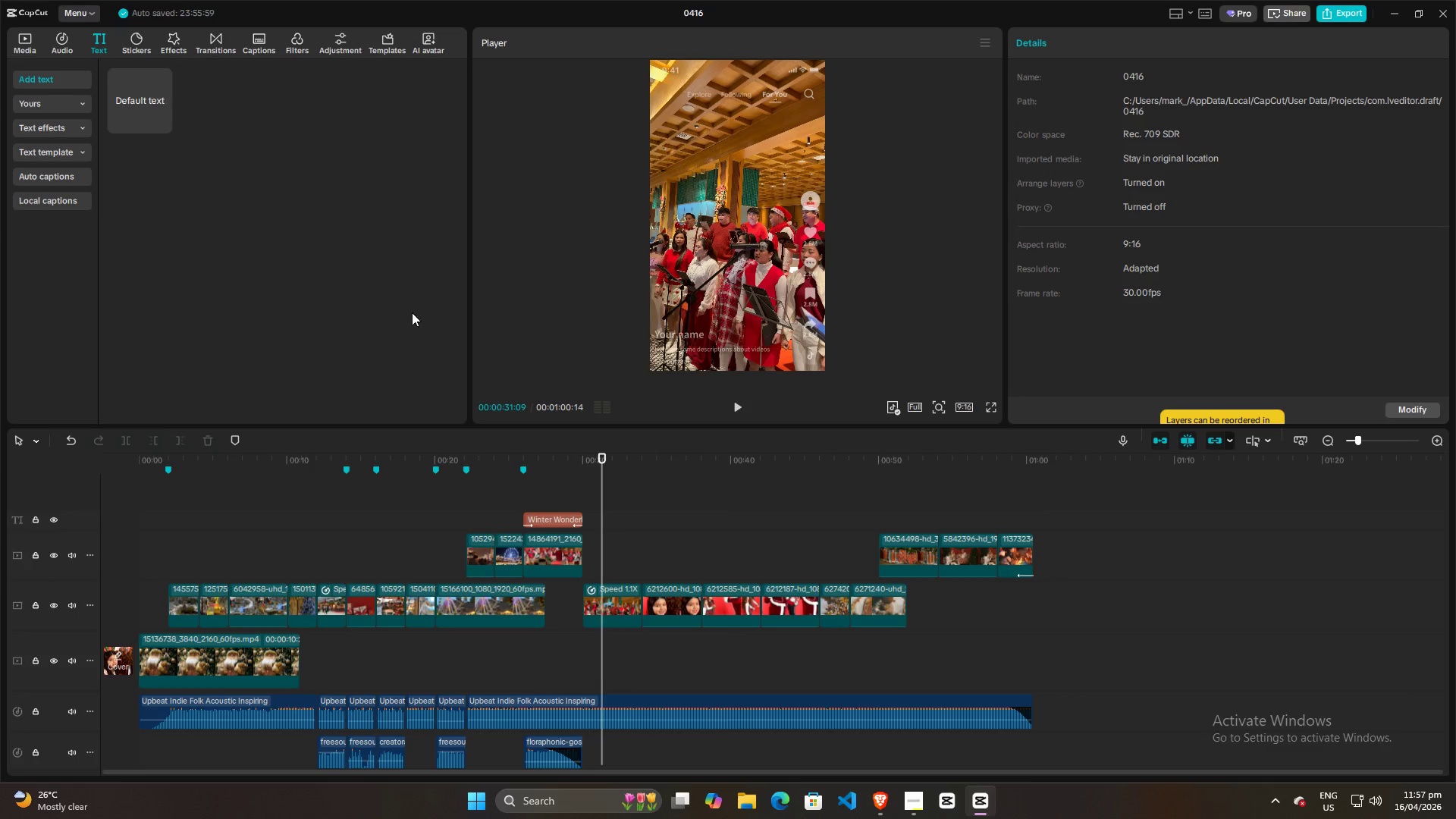 
scroll: coordinate [410, 370], scroll_direction: up, amount: 2.0
 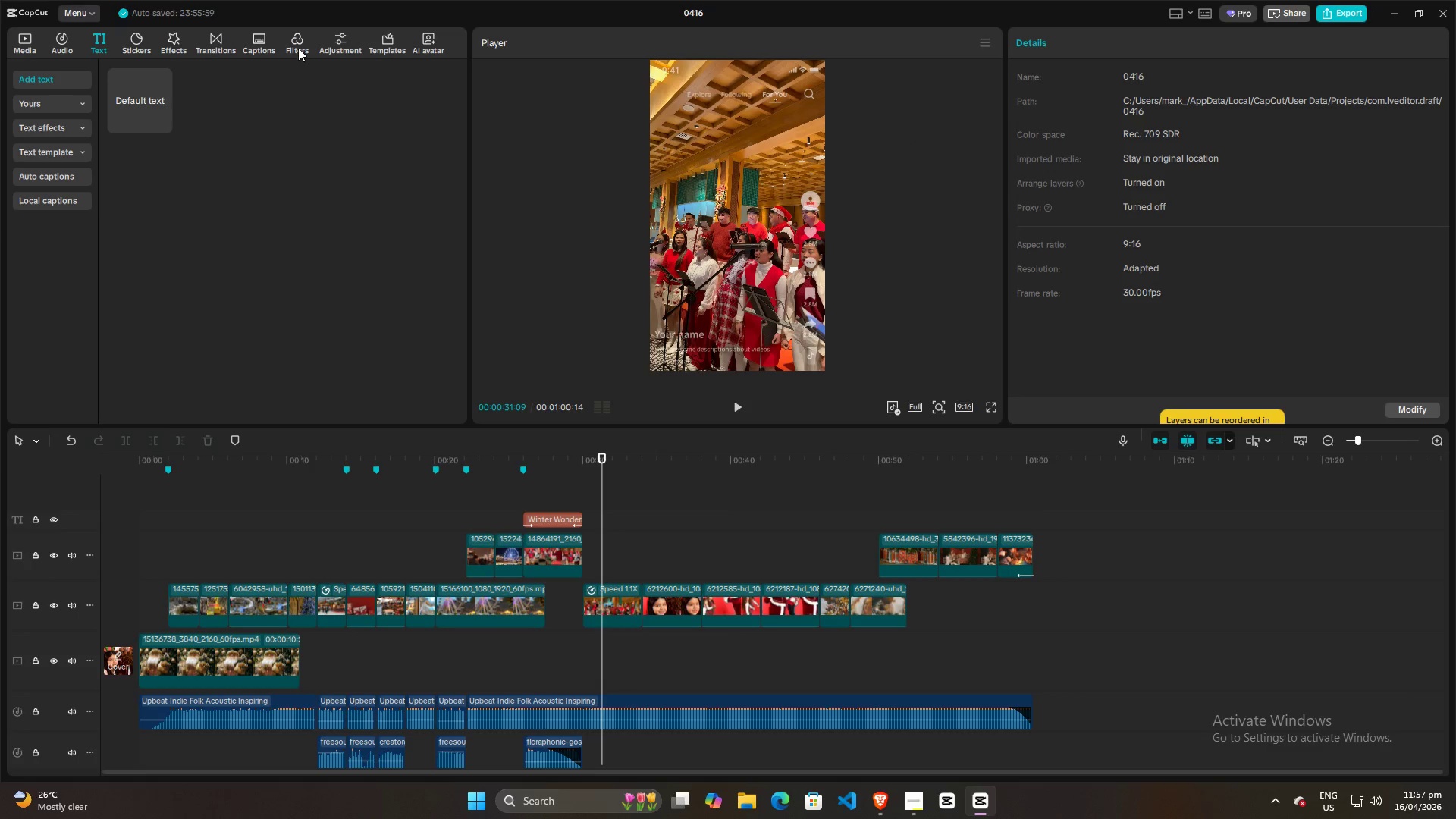 
left_click([298, 46])
 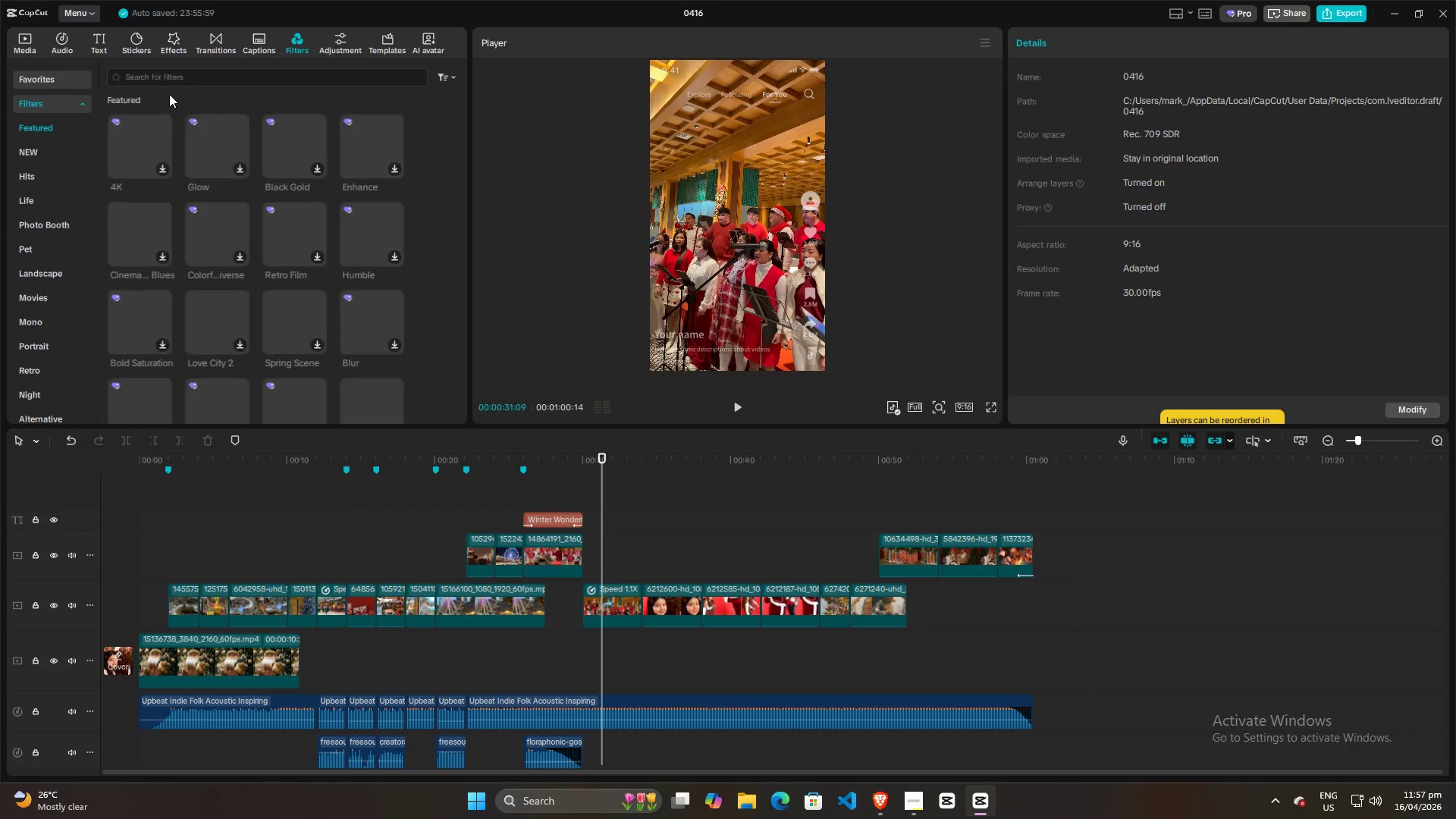 
left_click([176, 81])
 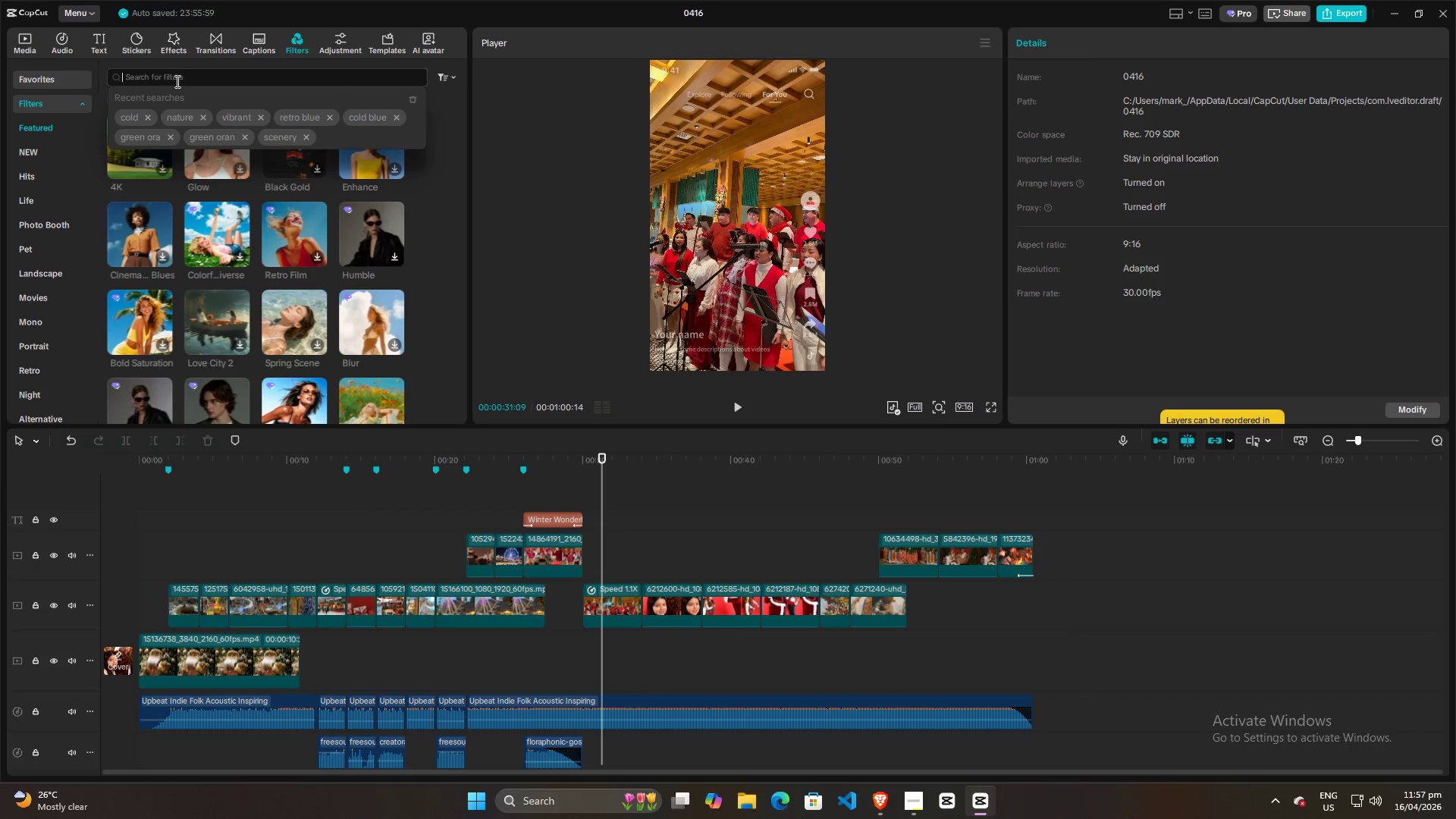 
type(cyan )
 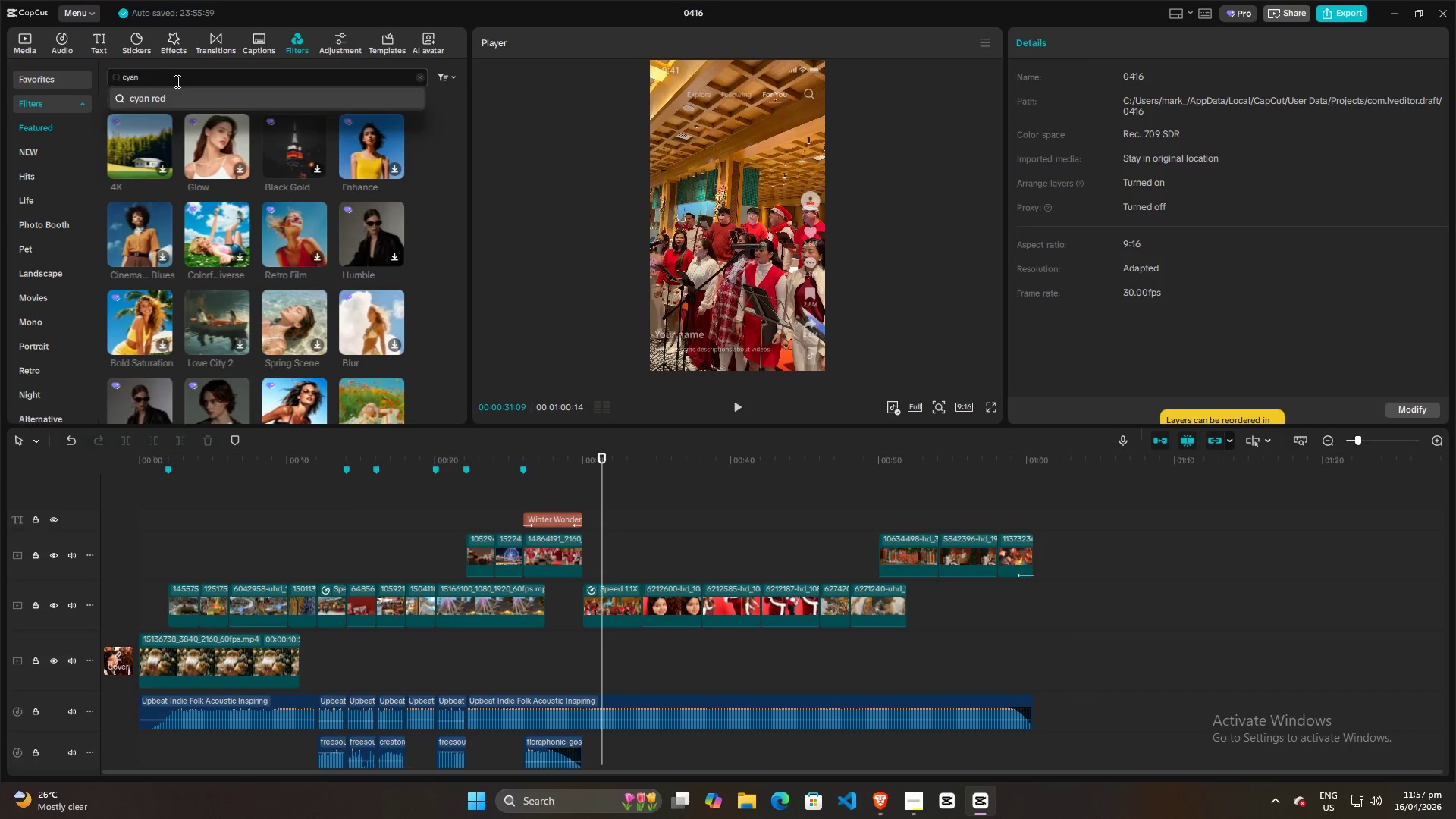 
key(Enter)
 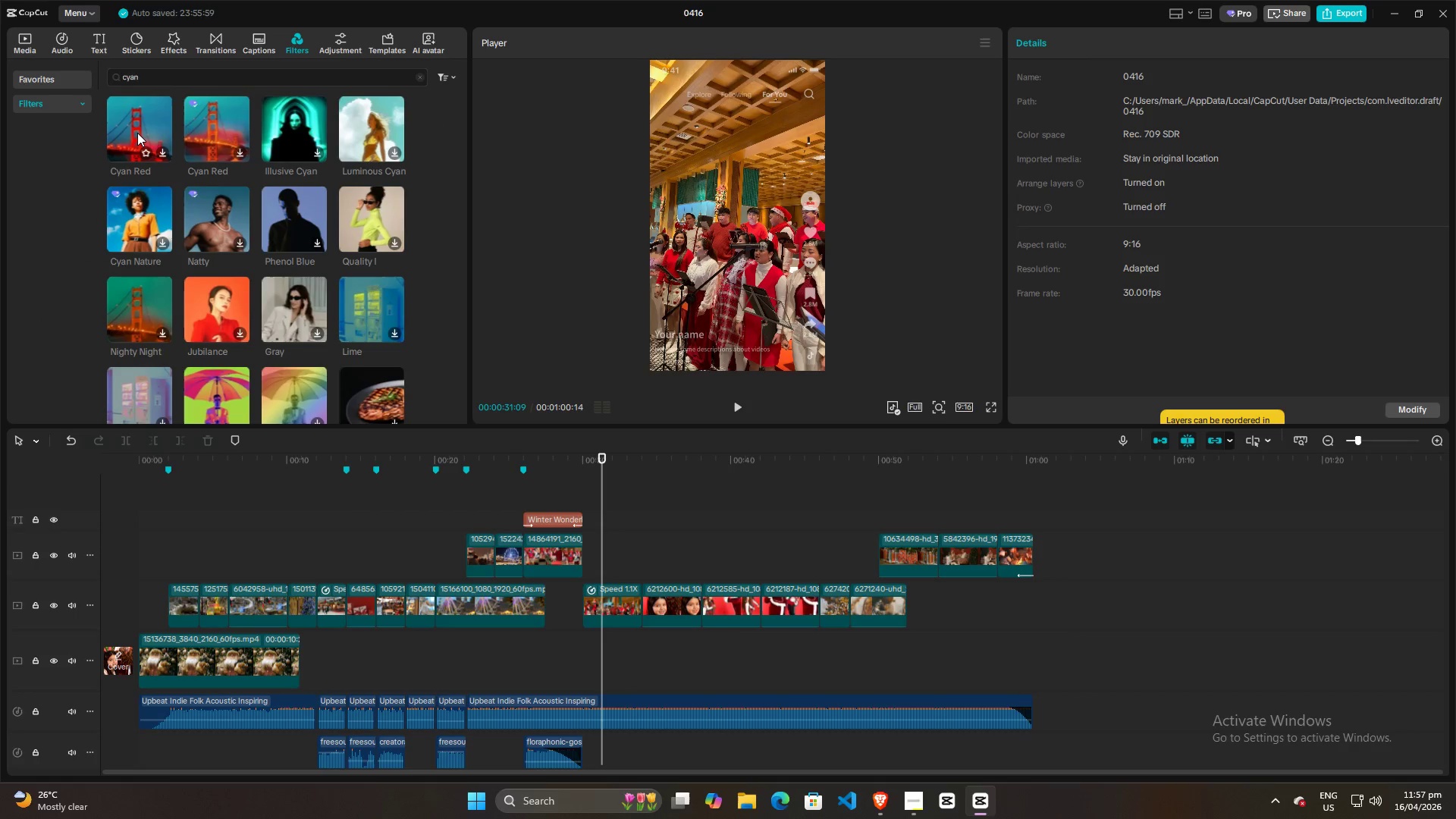 
left_click_drag(start_coordinate=[133, 127], to_coordinate=[143, 499])
 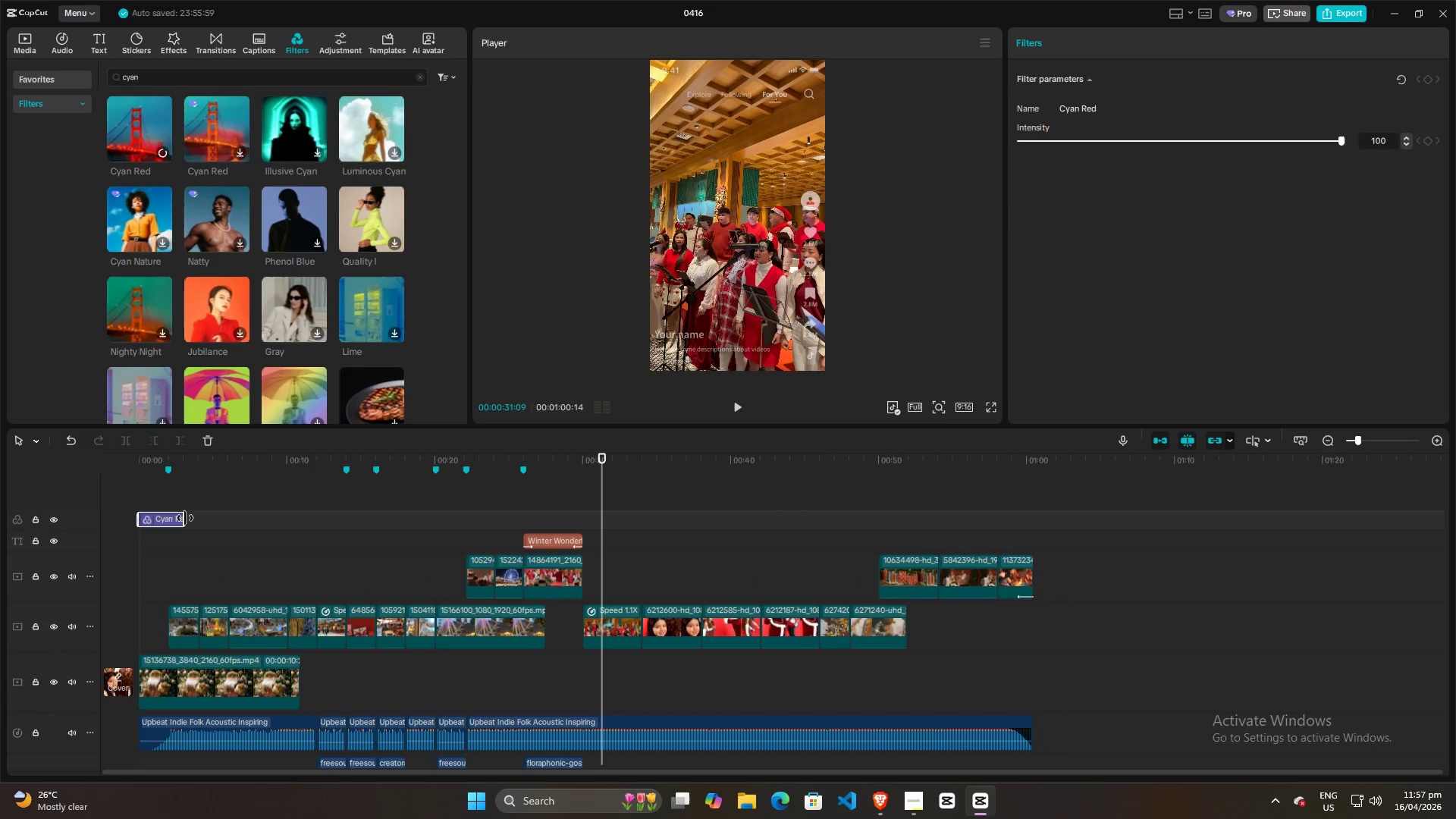 
left_click_drag(start_coordinate=[184, 516], to_coordinate=[1034, 510])
 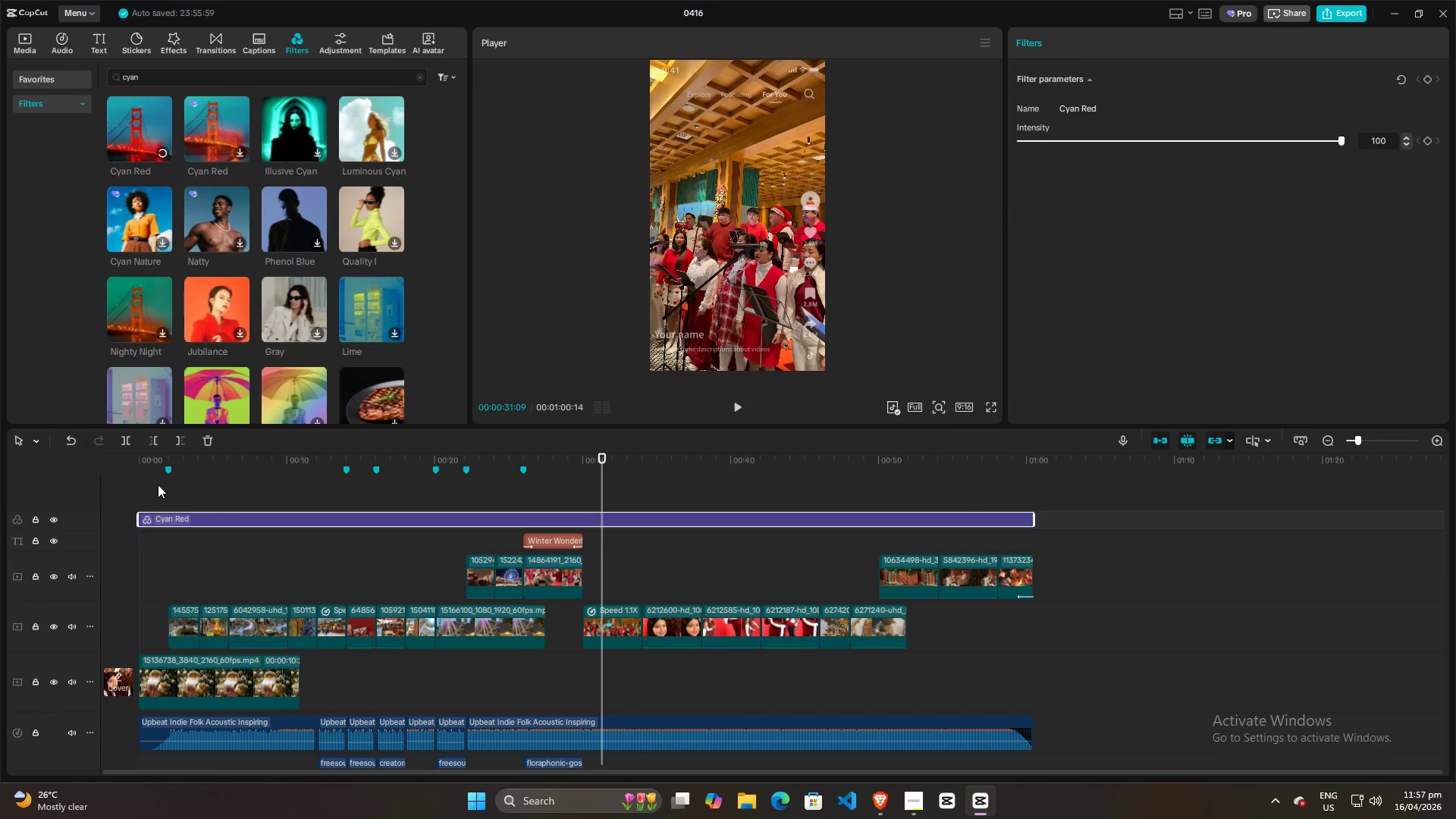 
double_click([151, 496])
 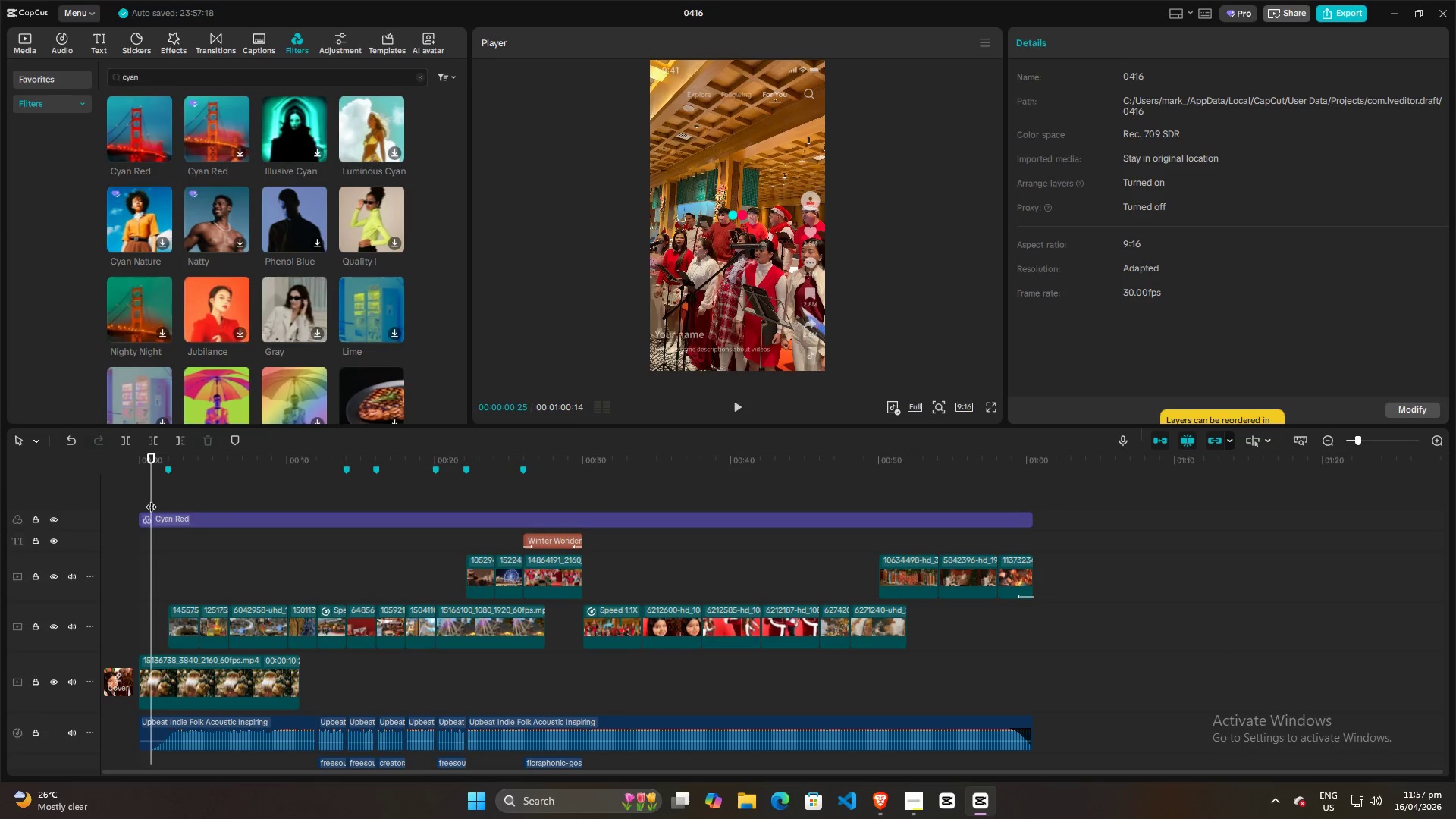 
key(Space)
 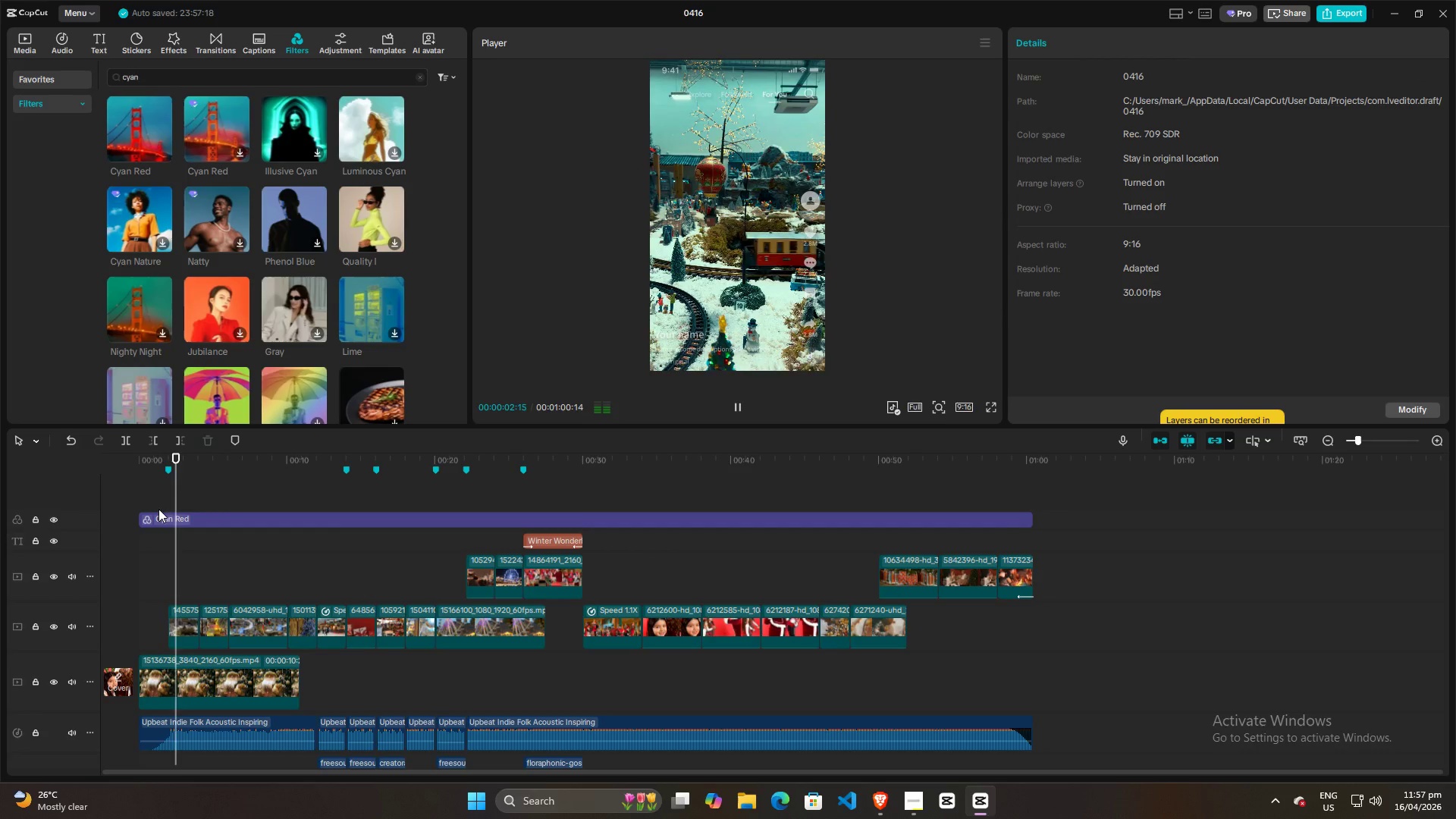 
key(Space)
 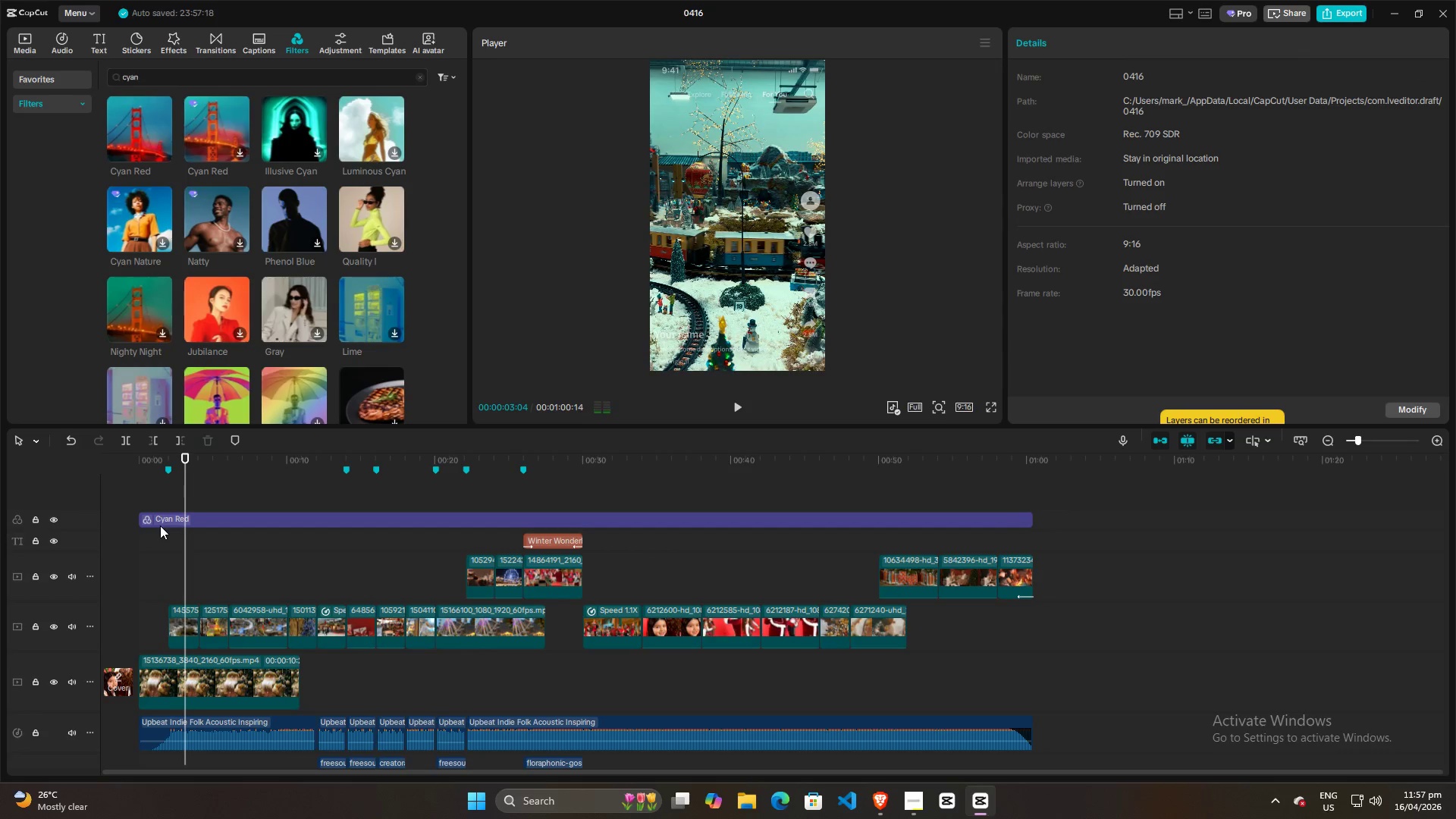 
key(Alt+AltLeft)
 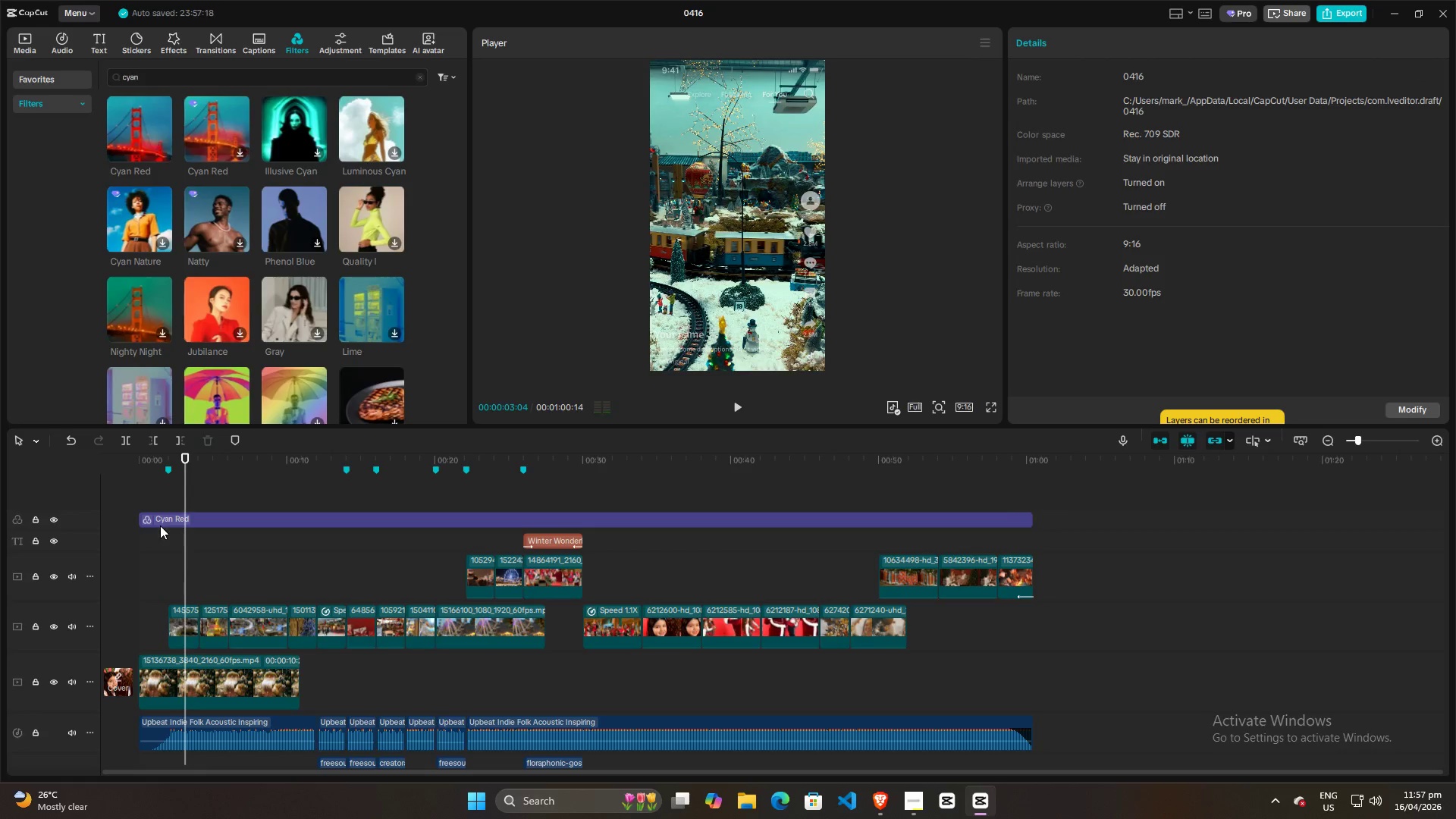 
key(Alt+Tab)
 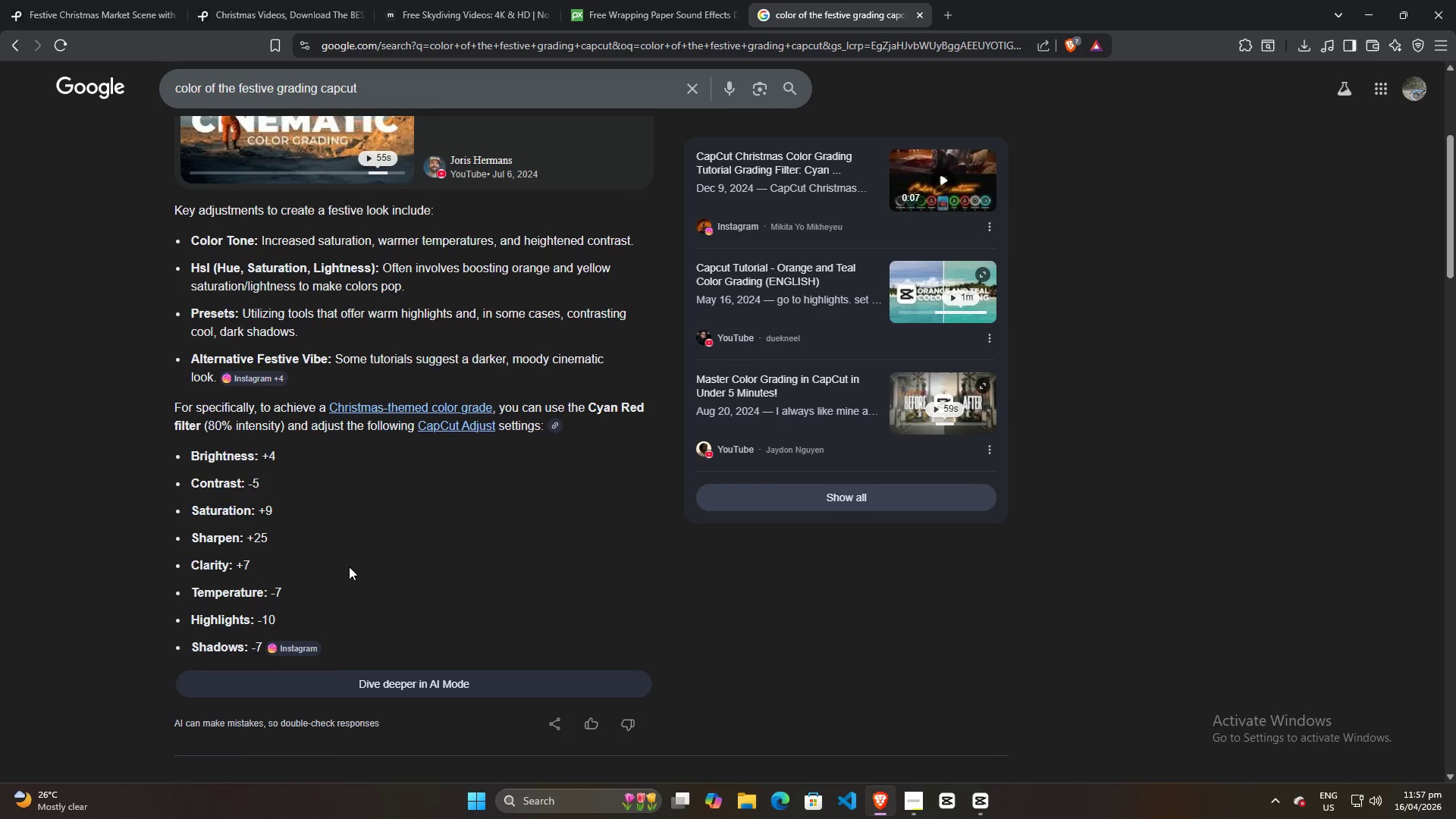 
key(Alt+AltLeft)
 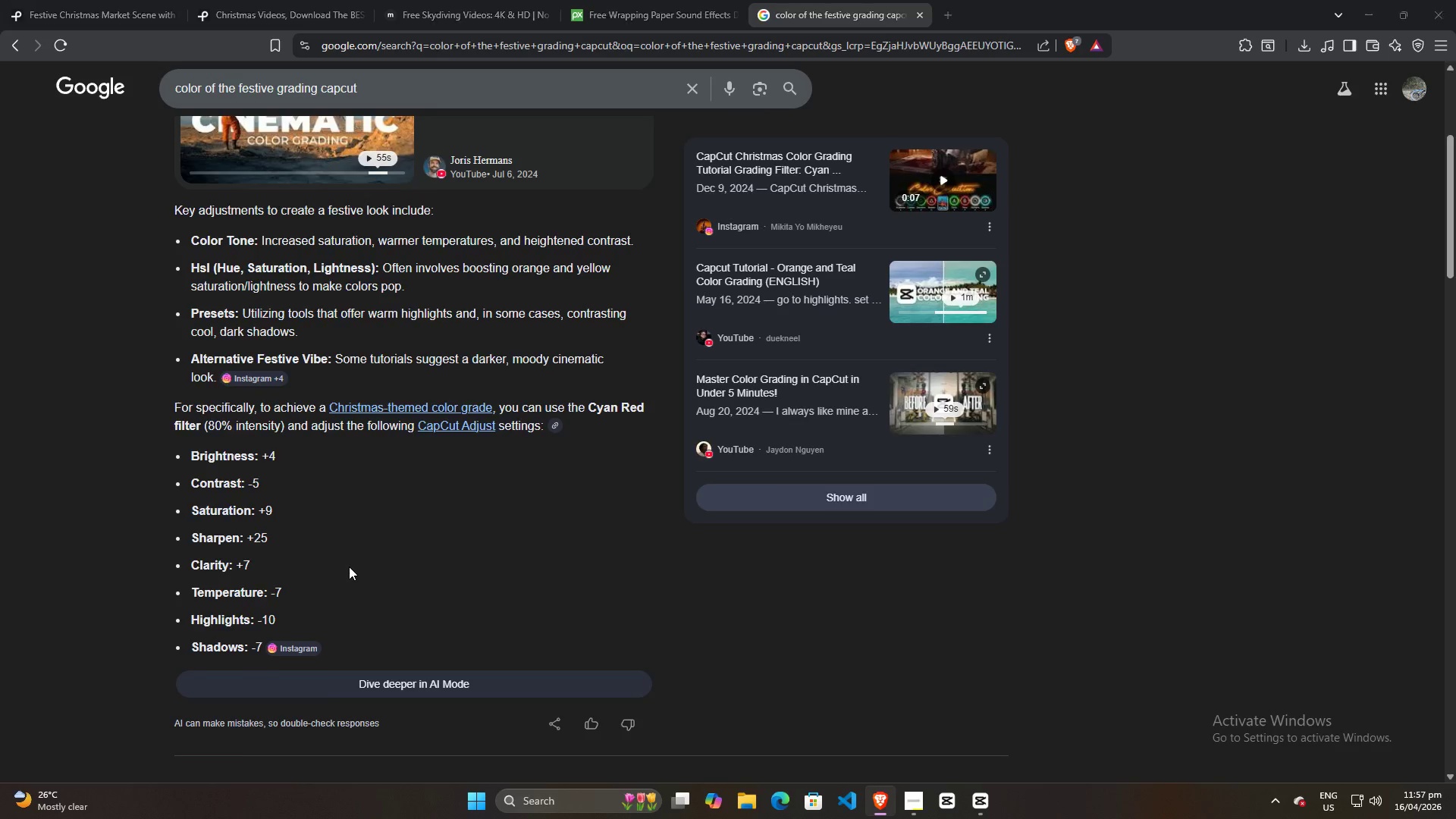 
key(Alt+Tab)
 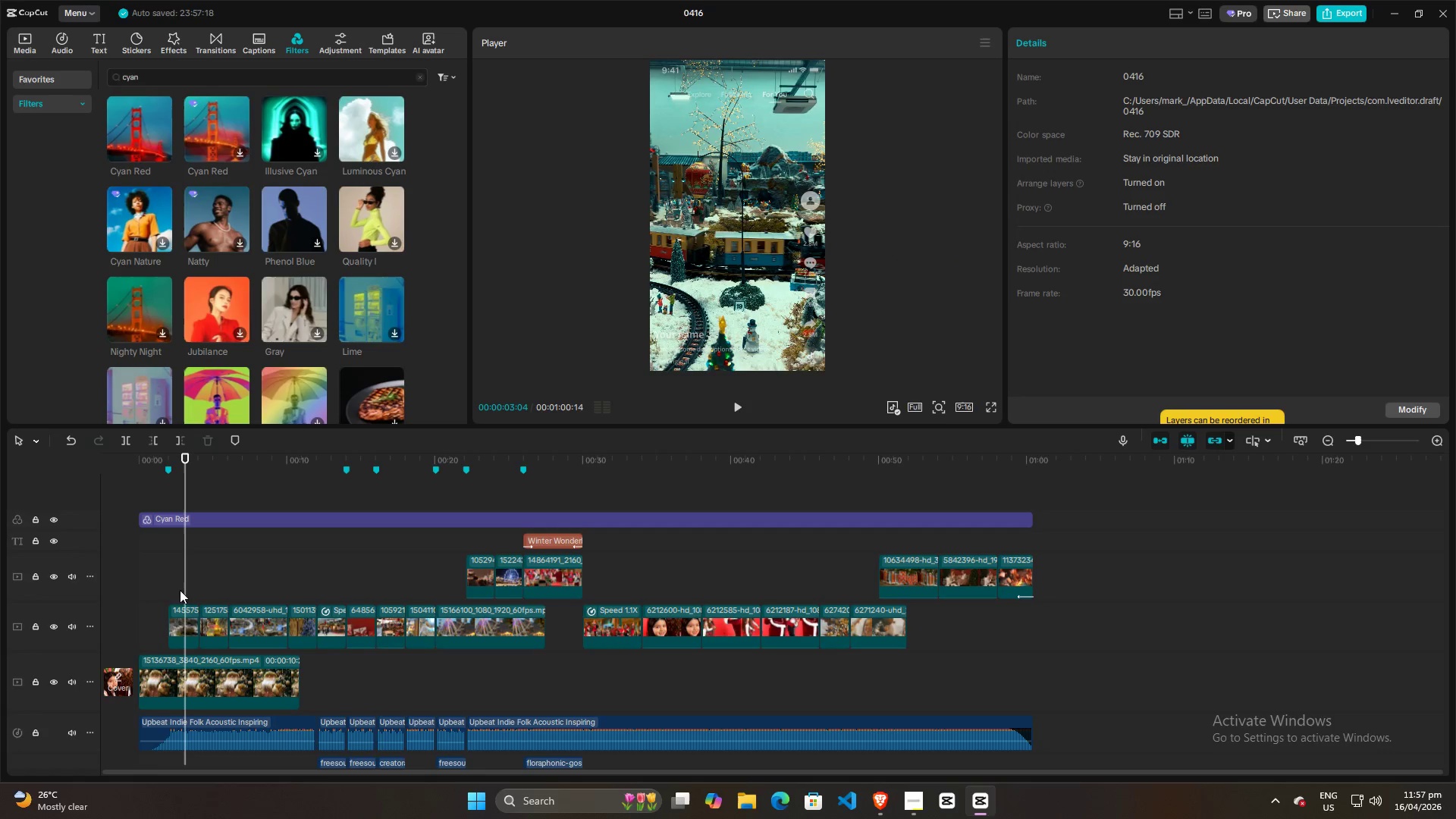 
left_click([163, 583])
 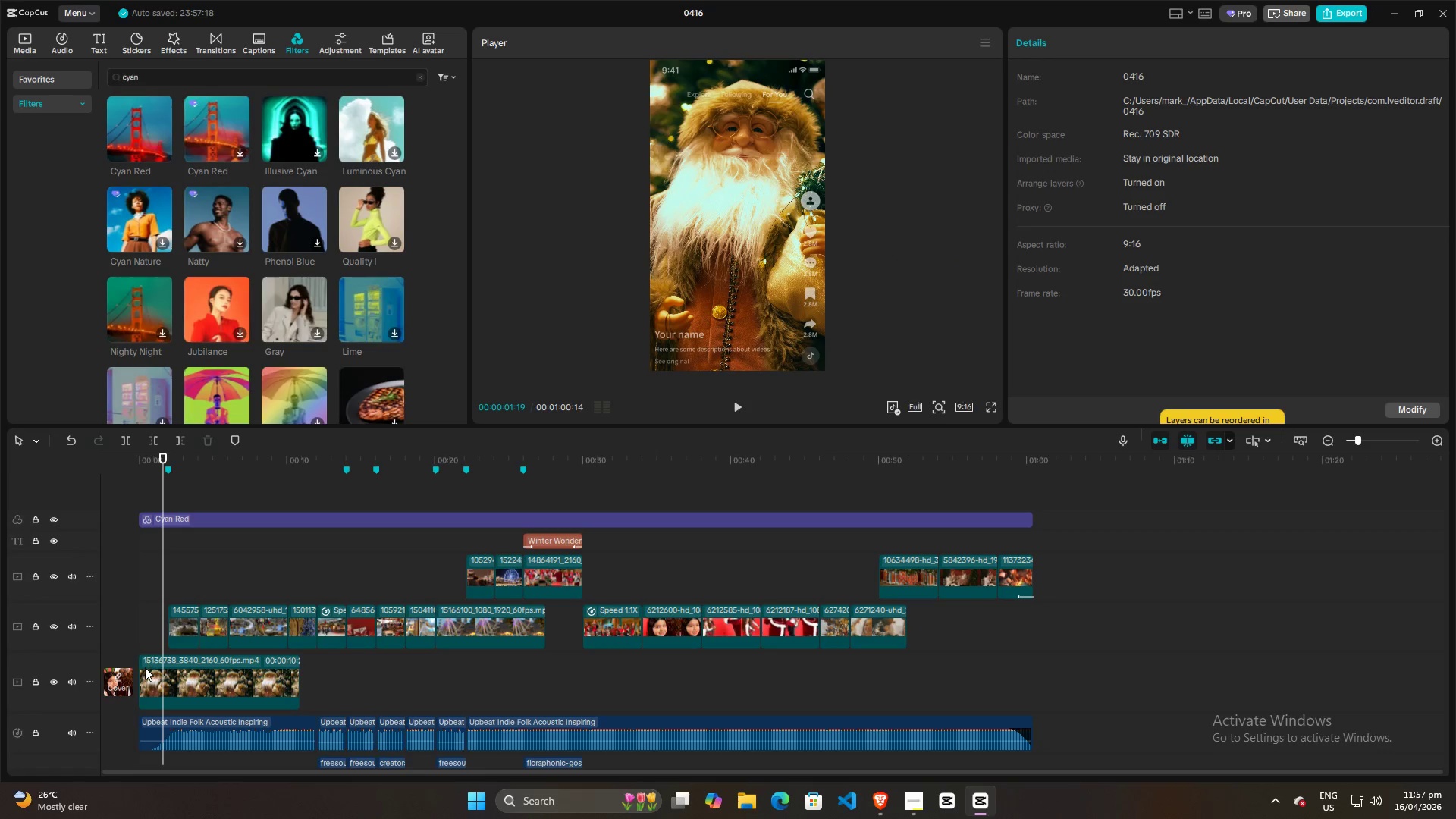 
left_click([145, 667])
 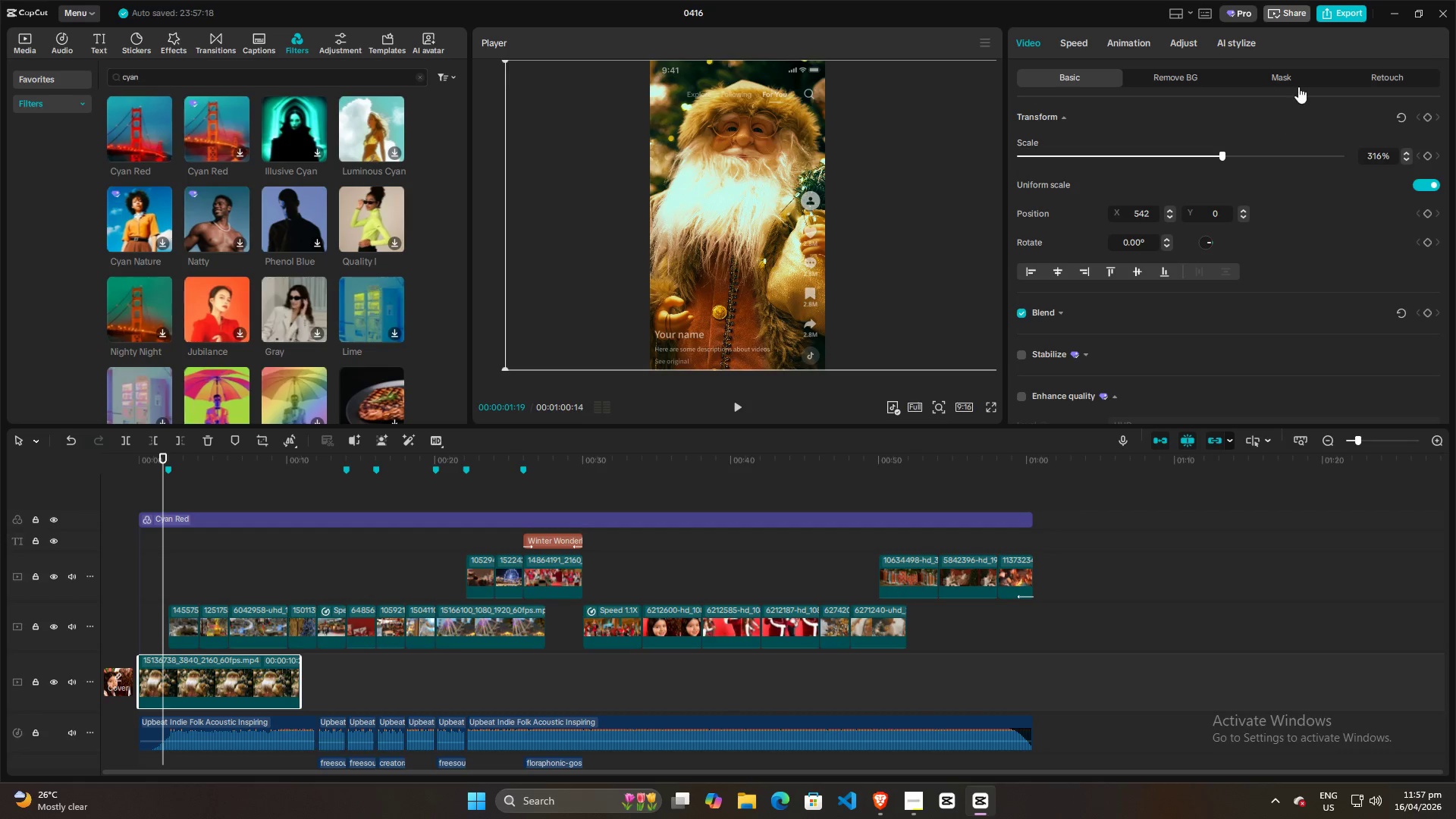 
scroll: coordinate [1277, 240], scroll_direction: down, amount: 10.0
 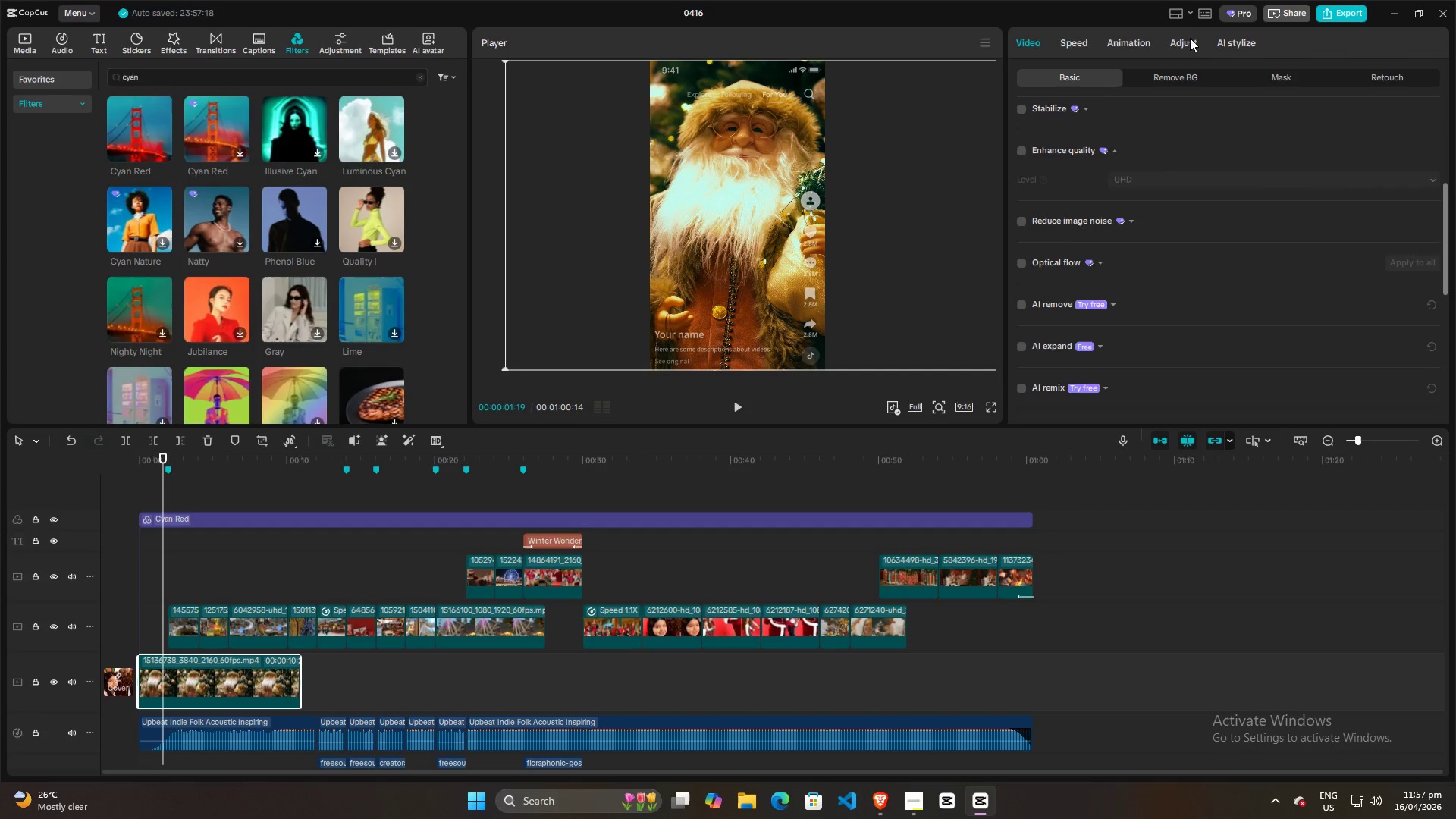 
double_click([1189, 40])
 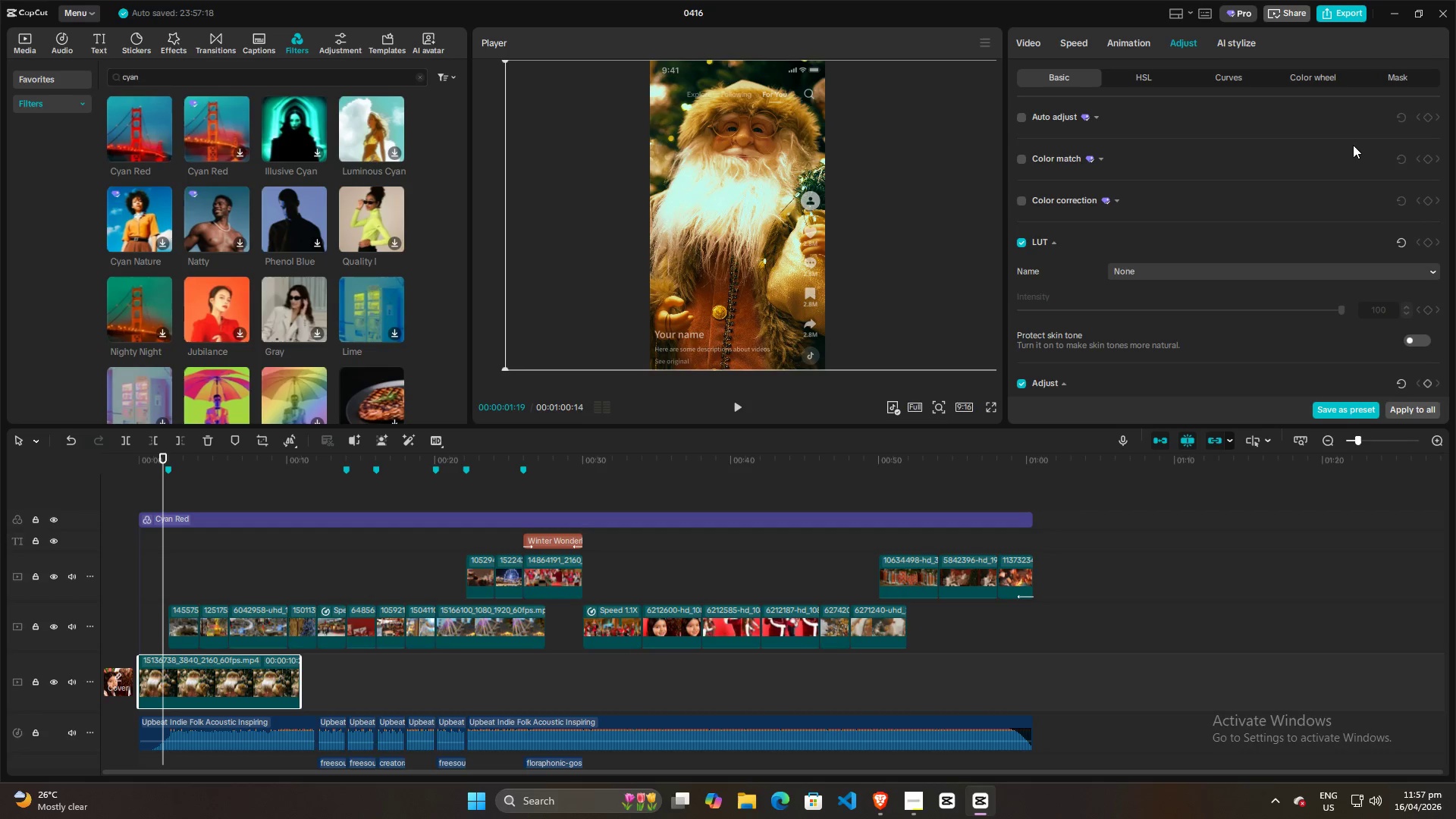 
scroll: coordinate [1213, 271], scroll_direction: down, amount: 10.0
 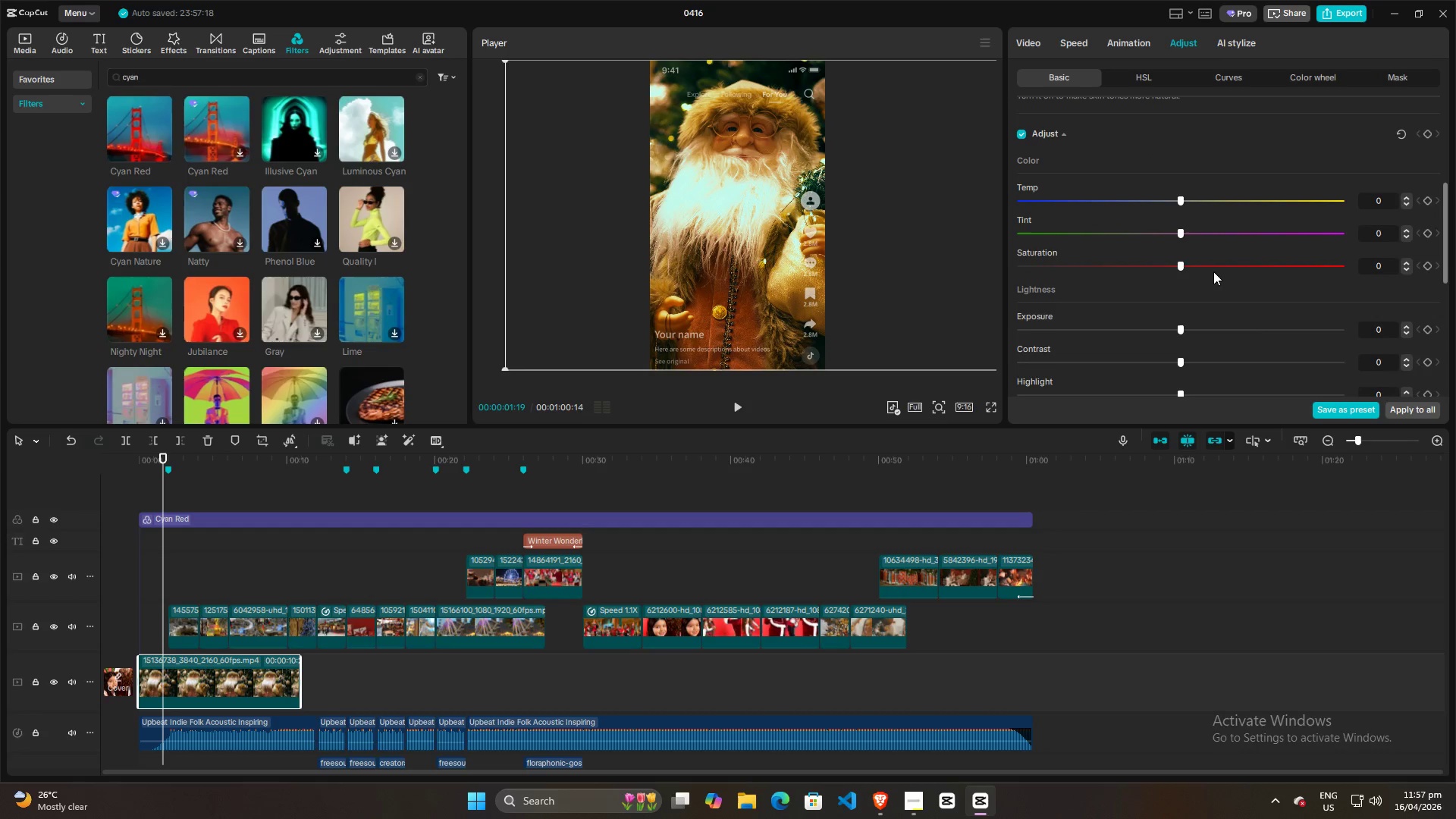 
key(Alt+AltLeft)
 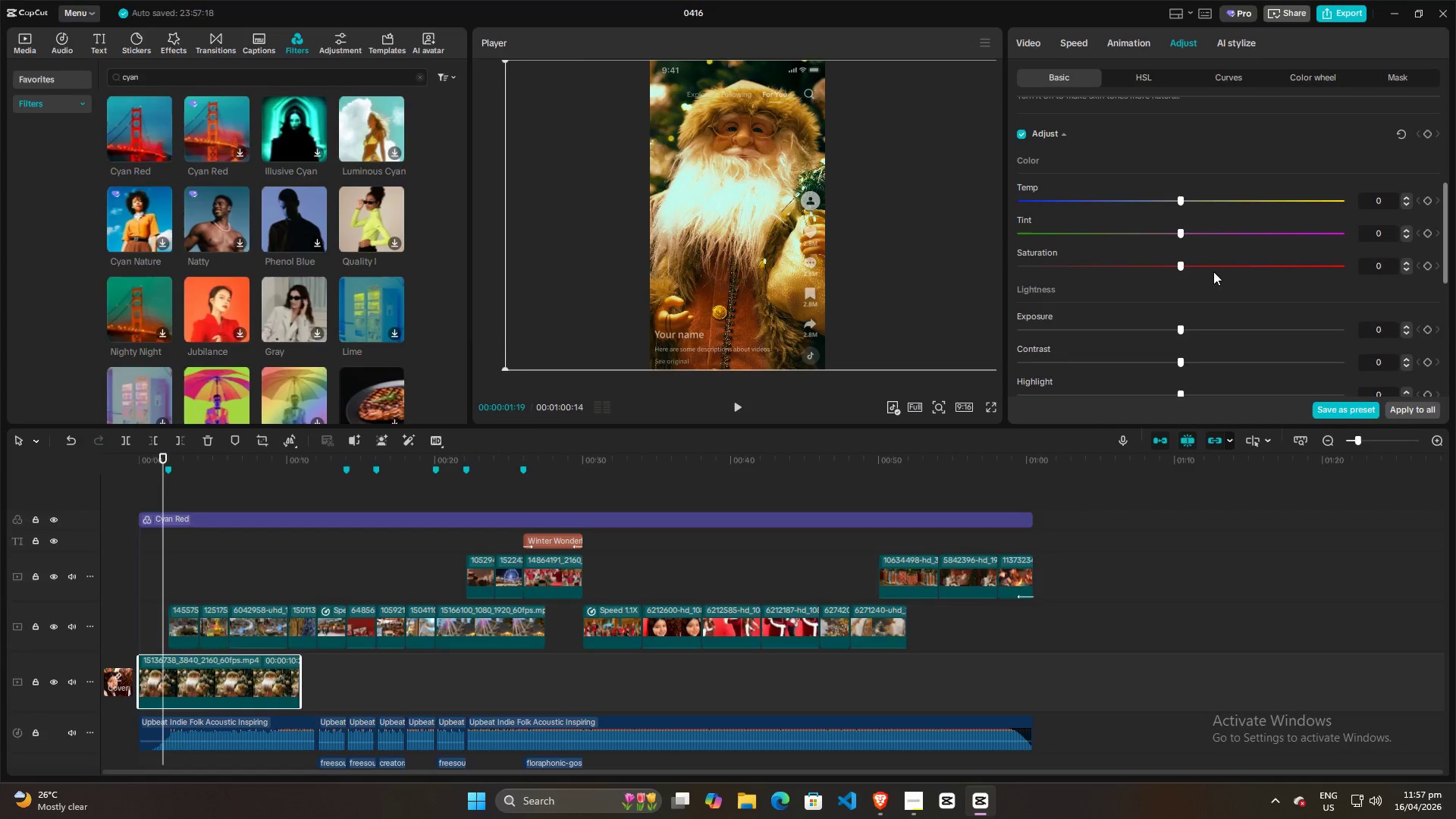 
key(Alt+Tab)
 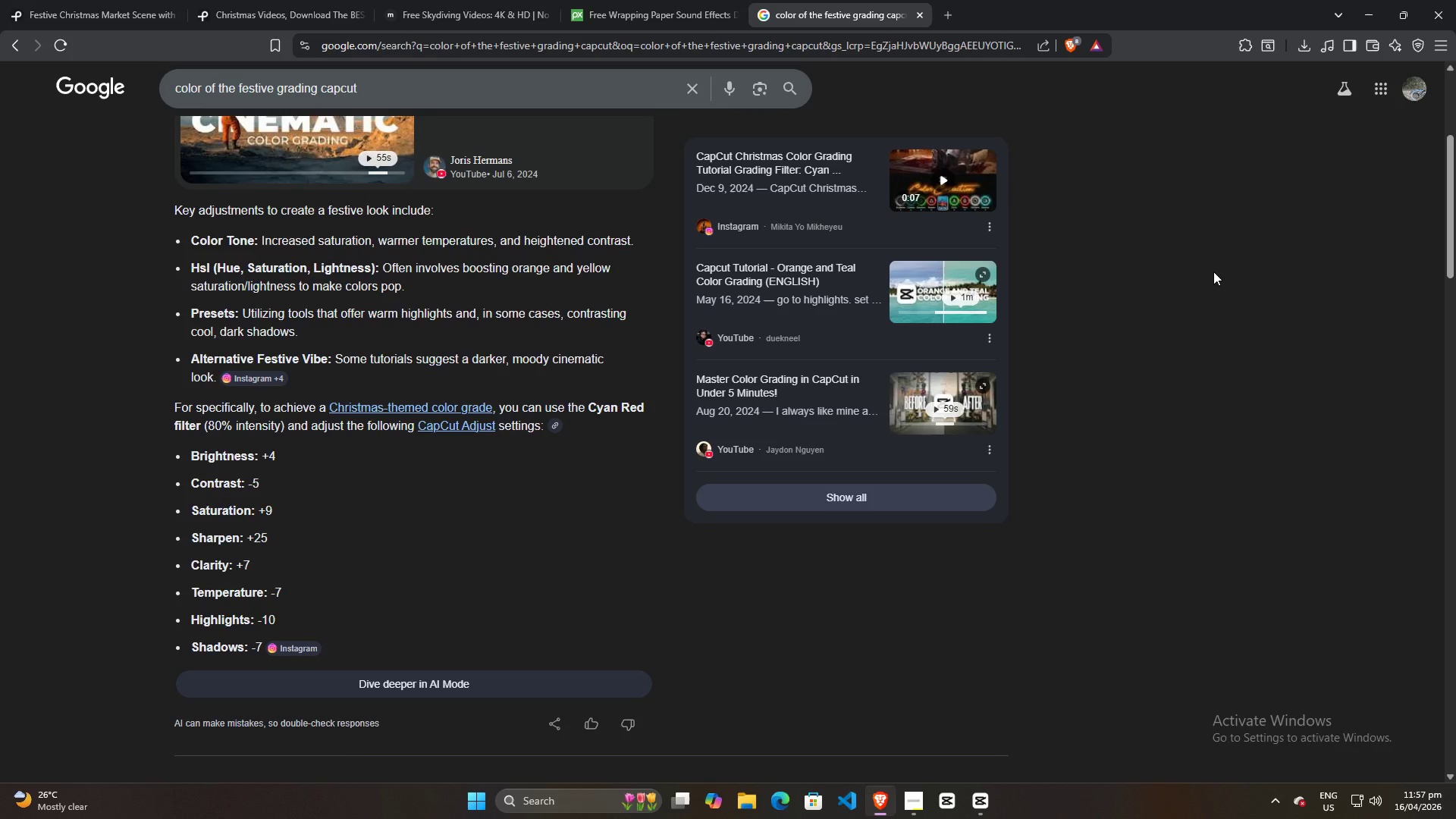 
key(Alt+AltLeft)
 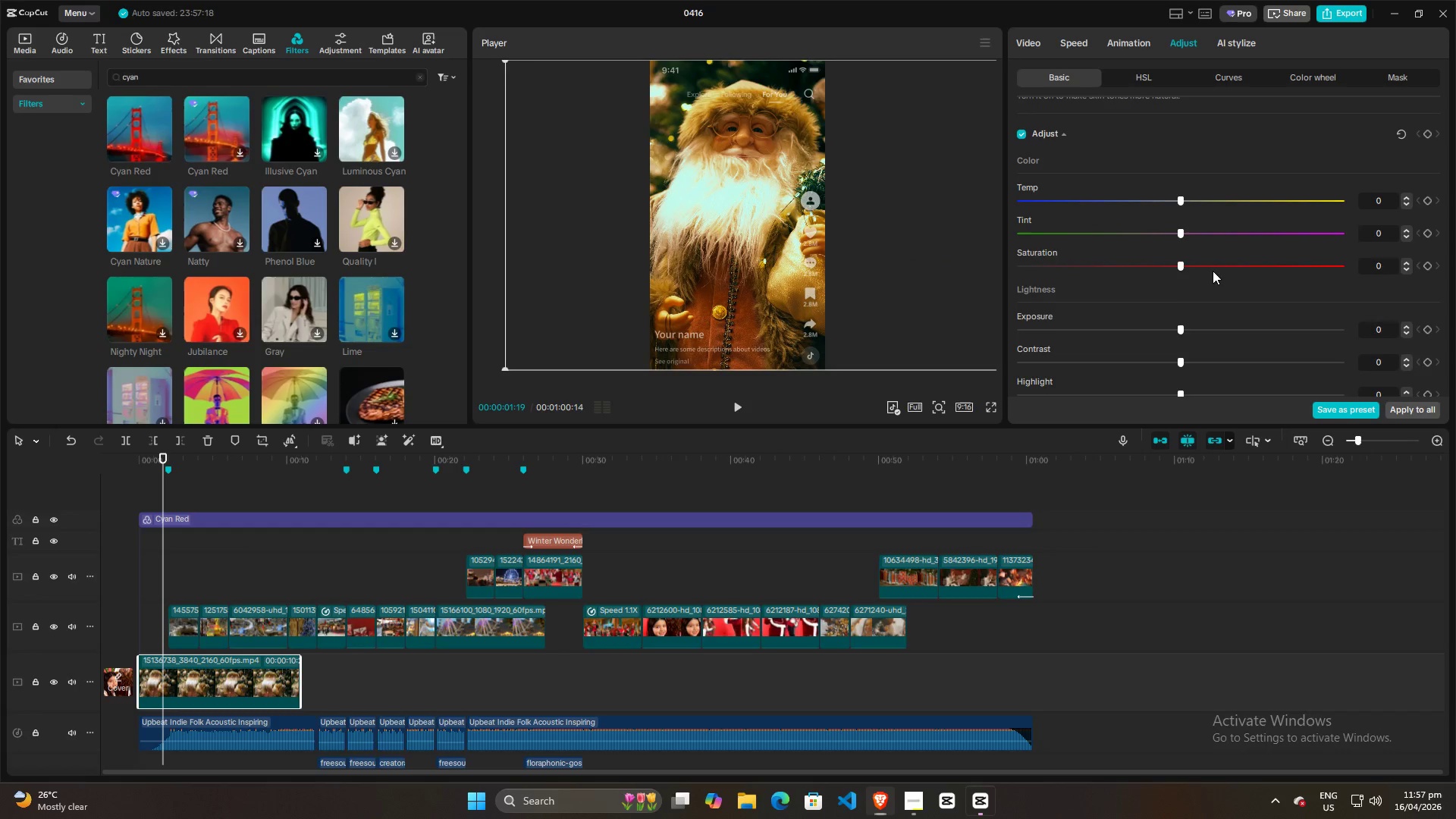 
key(Alt+Tab)
 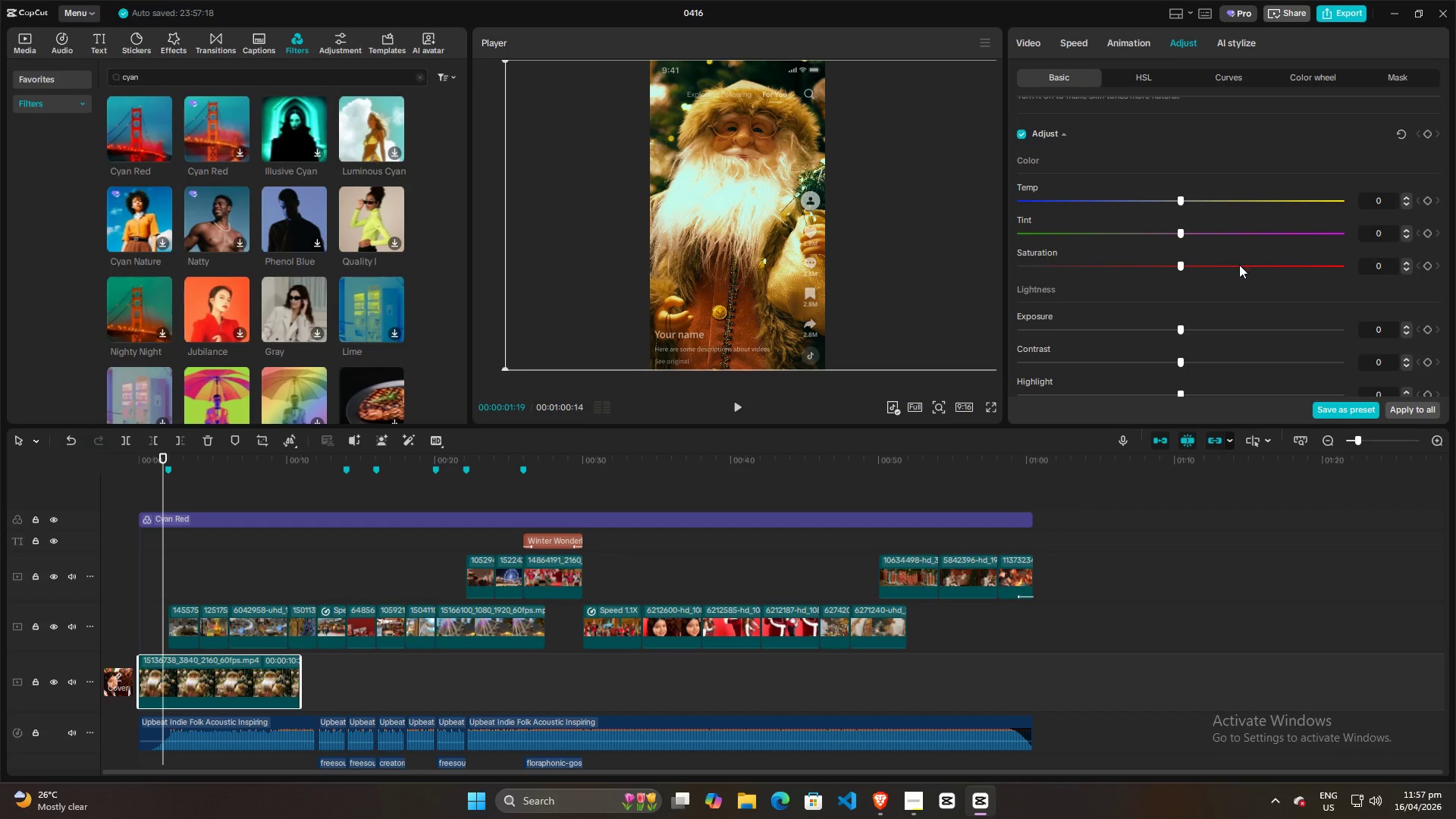 
left_click([1378, 270])
 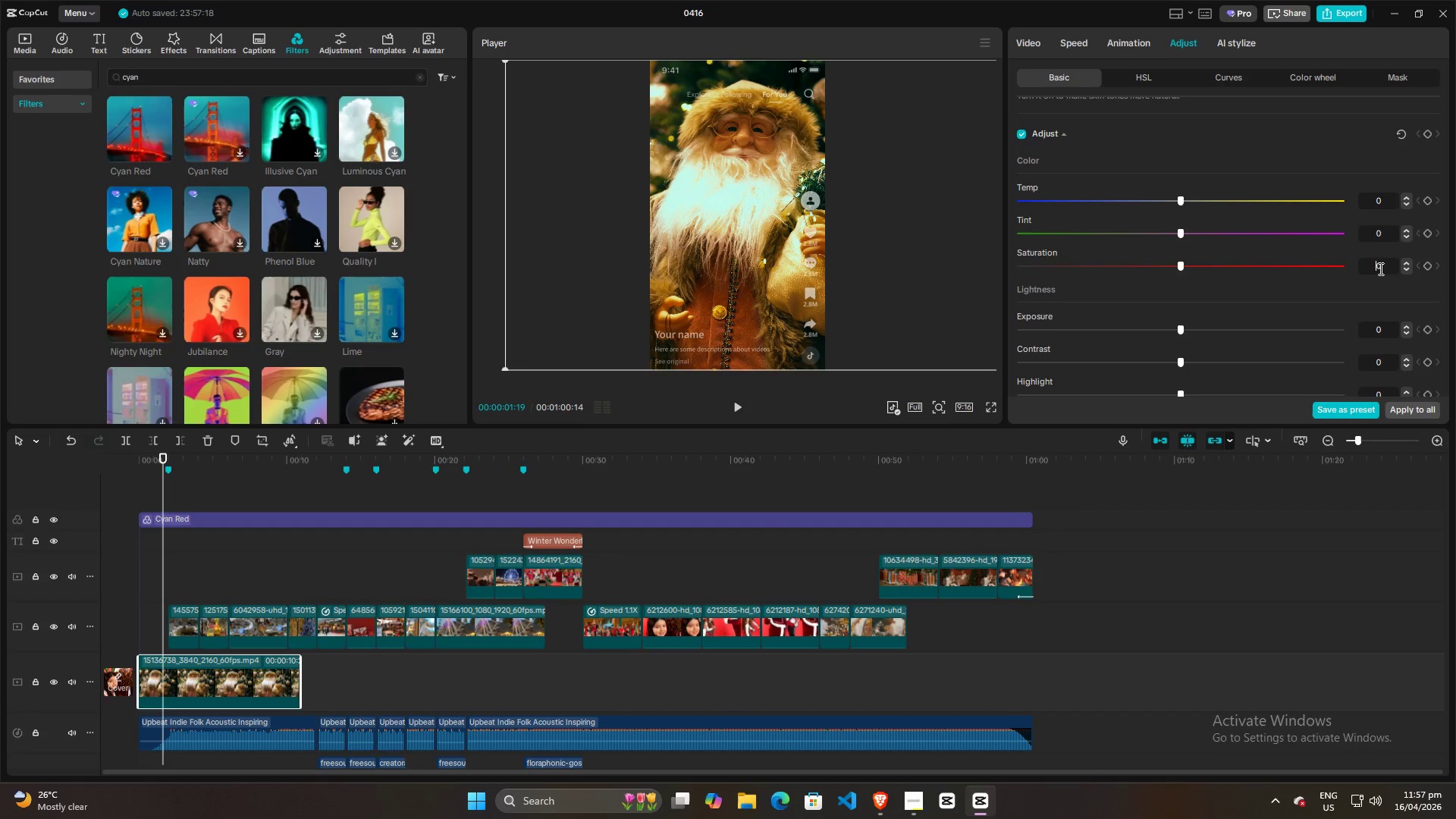 
scroll: coordinate [1382, 268], scroll_direction: up, amount: 9.0
 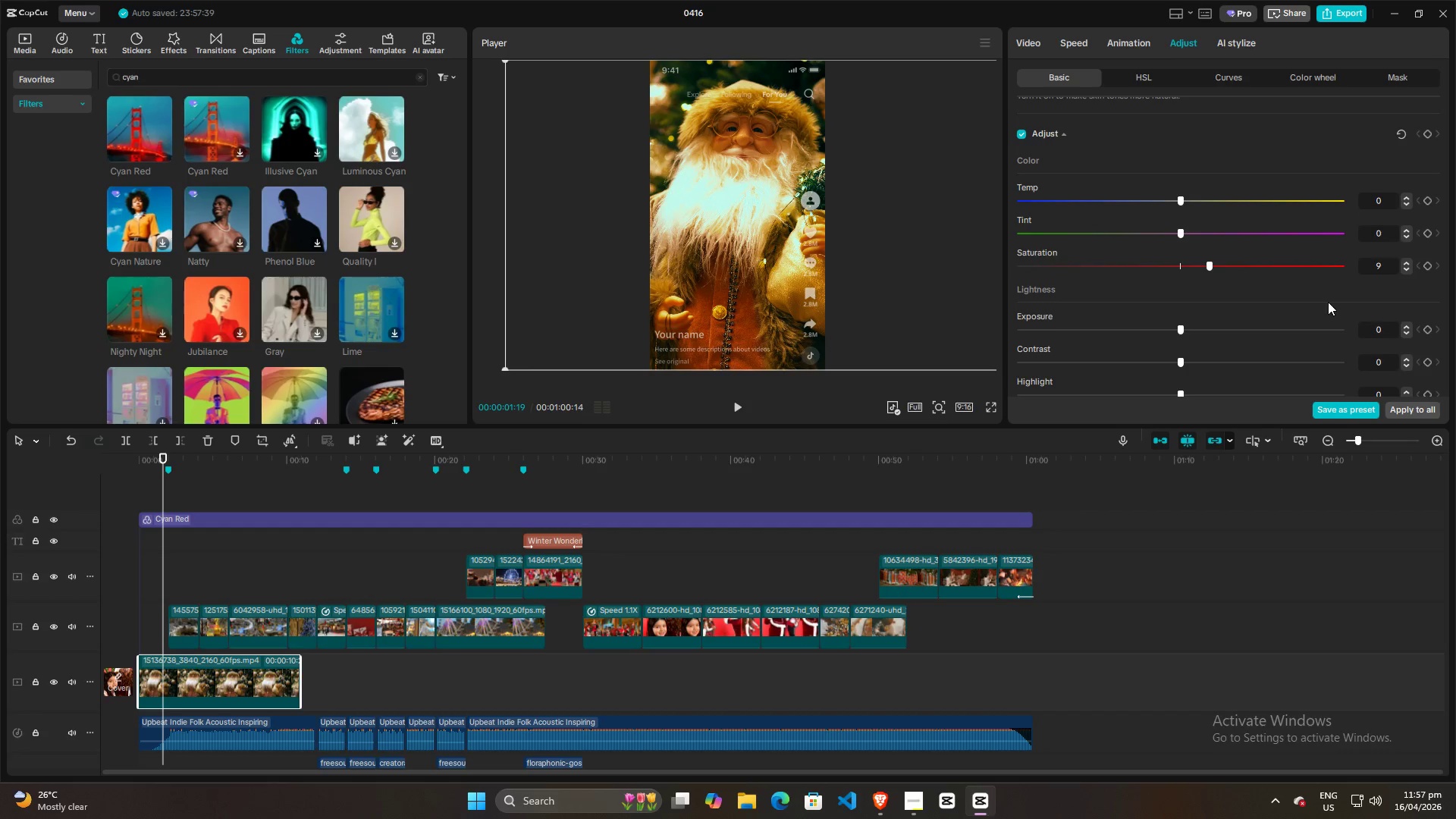 
double_click([1291, 287])
 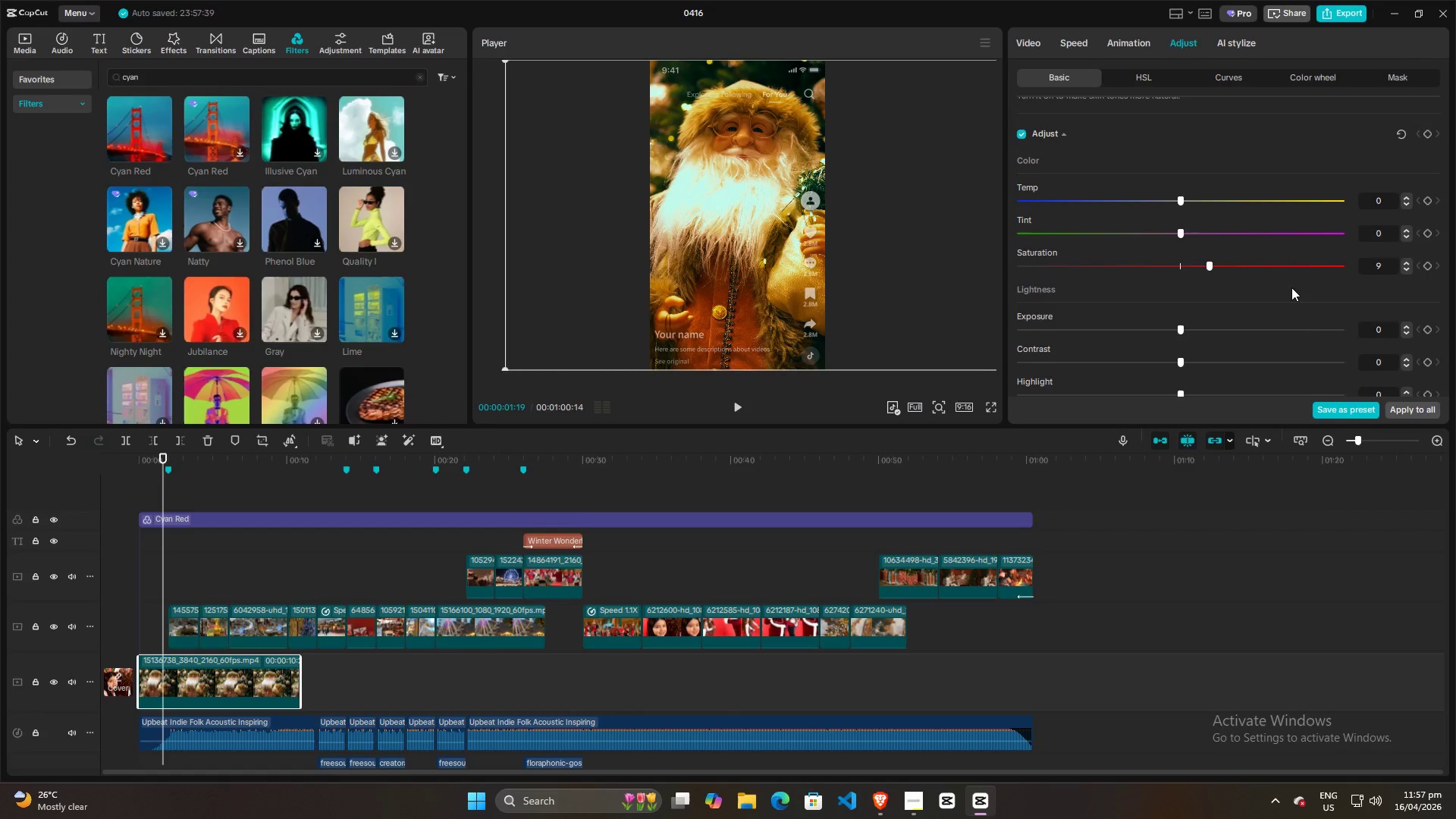 
key(Alt+AltLeft)
 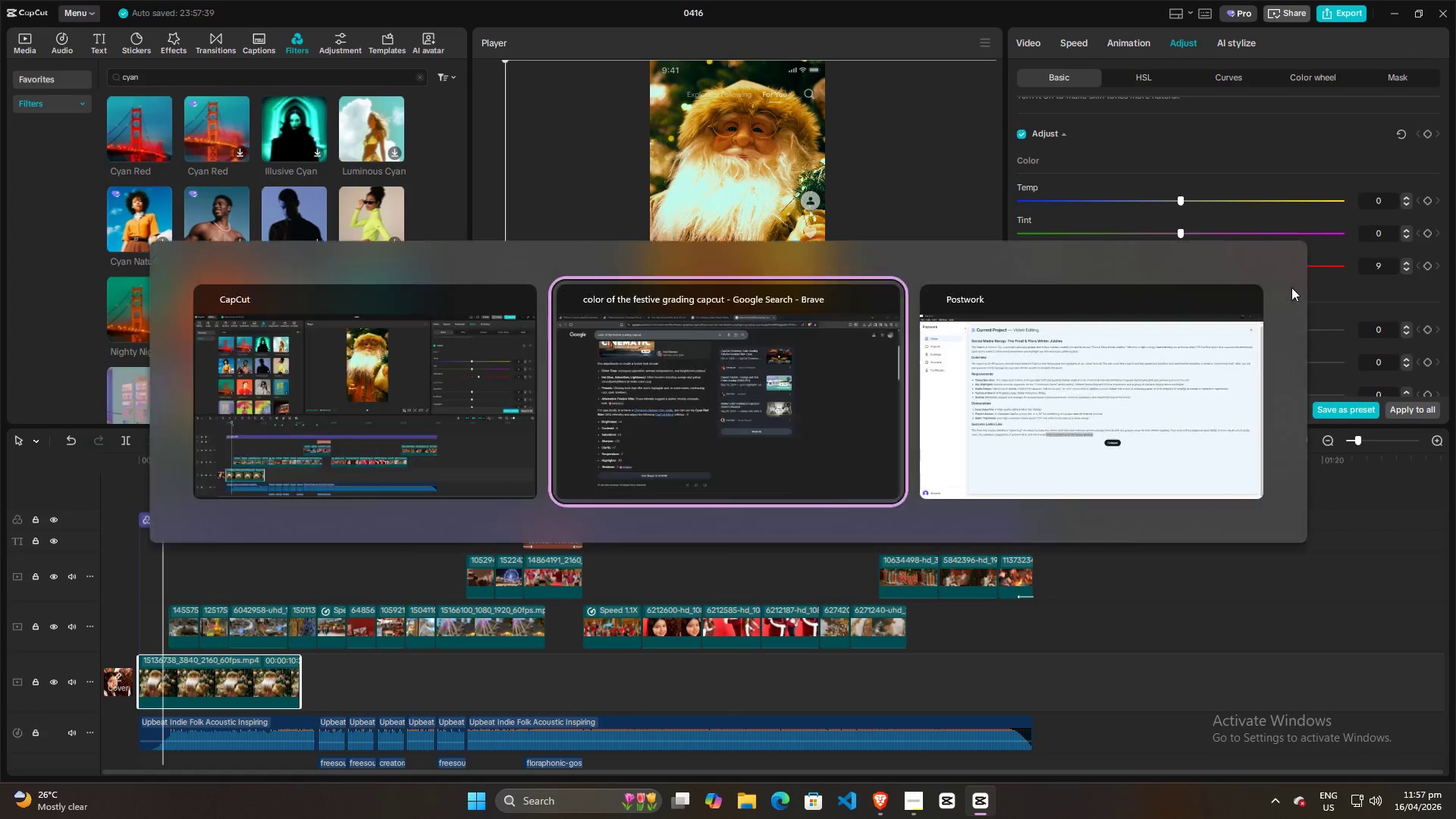 
key(Alt+Tab)
 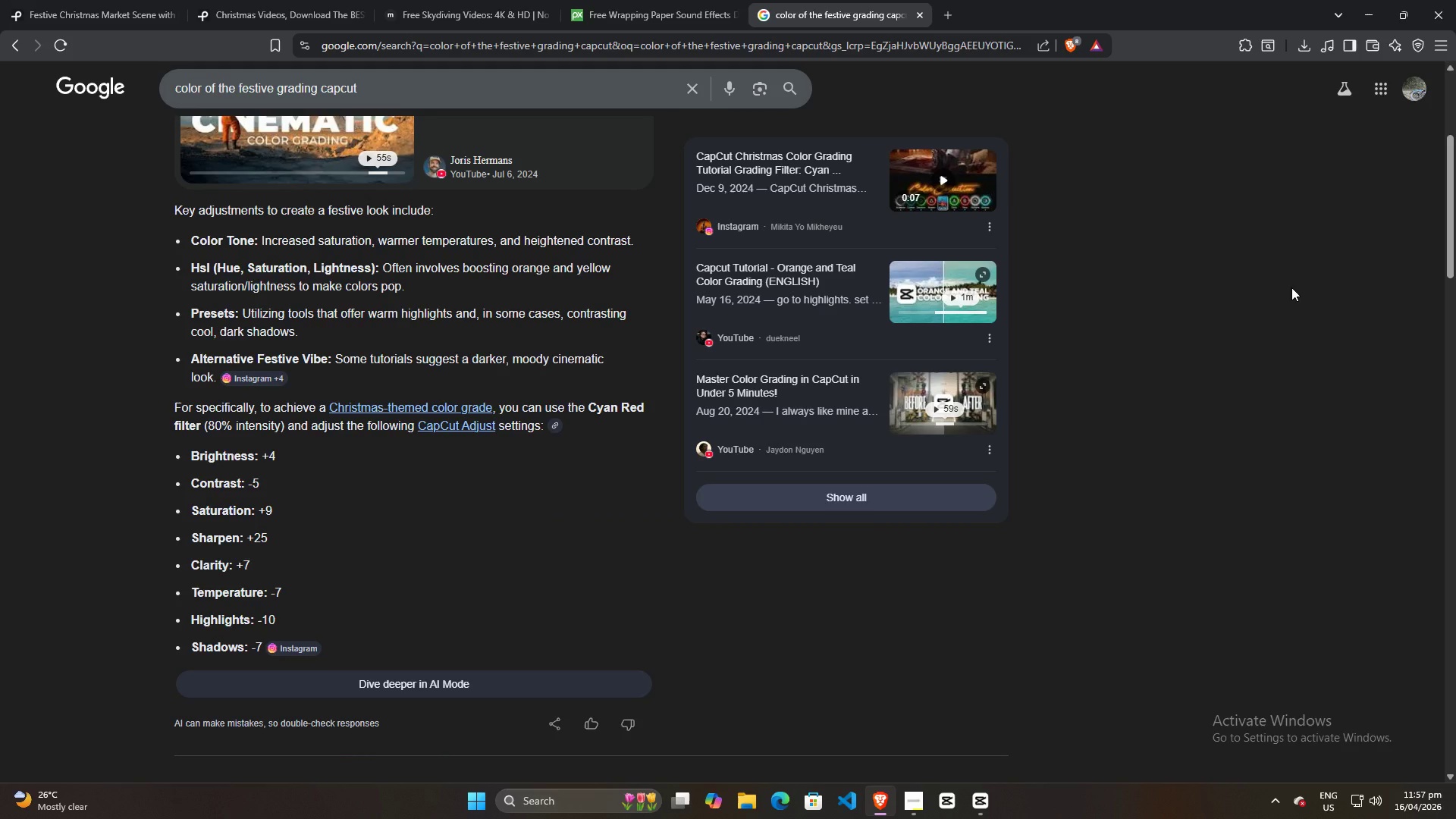 
key(Alt+AltLeft)
 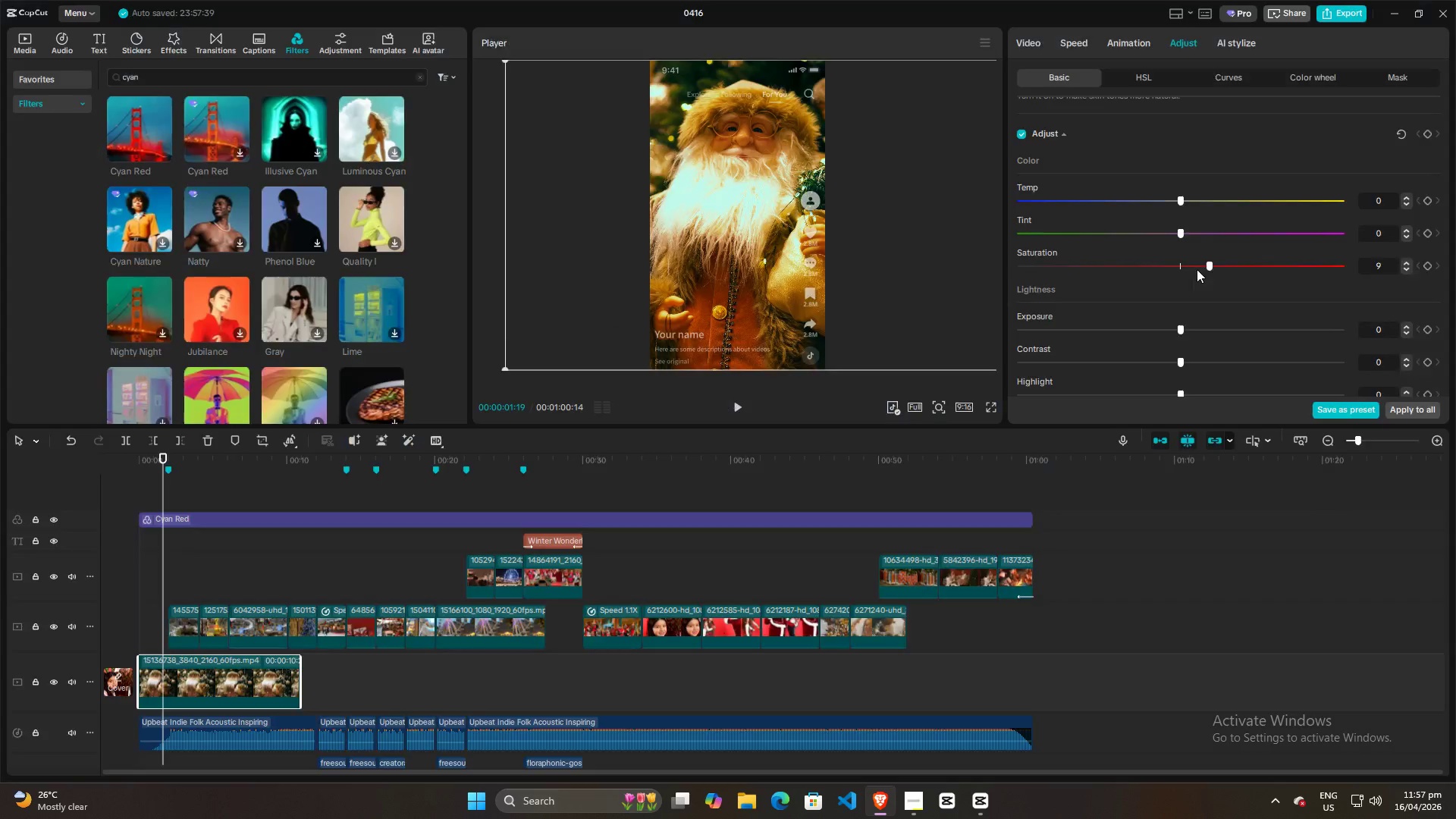 
key(Alt+Tab)
 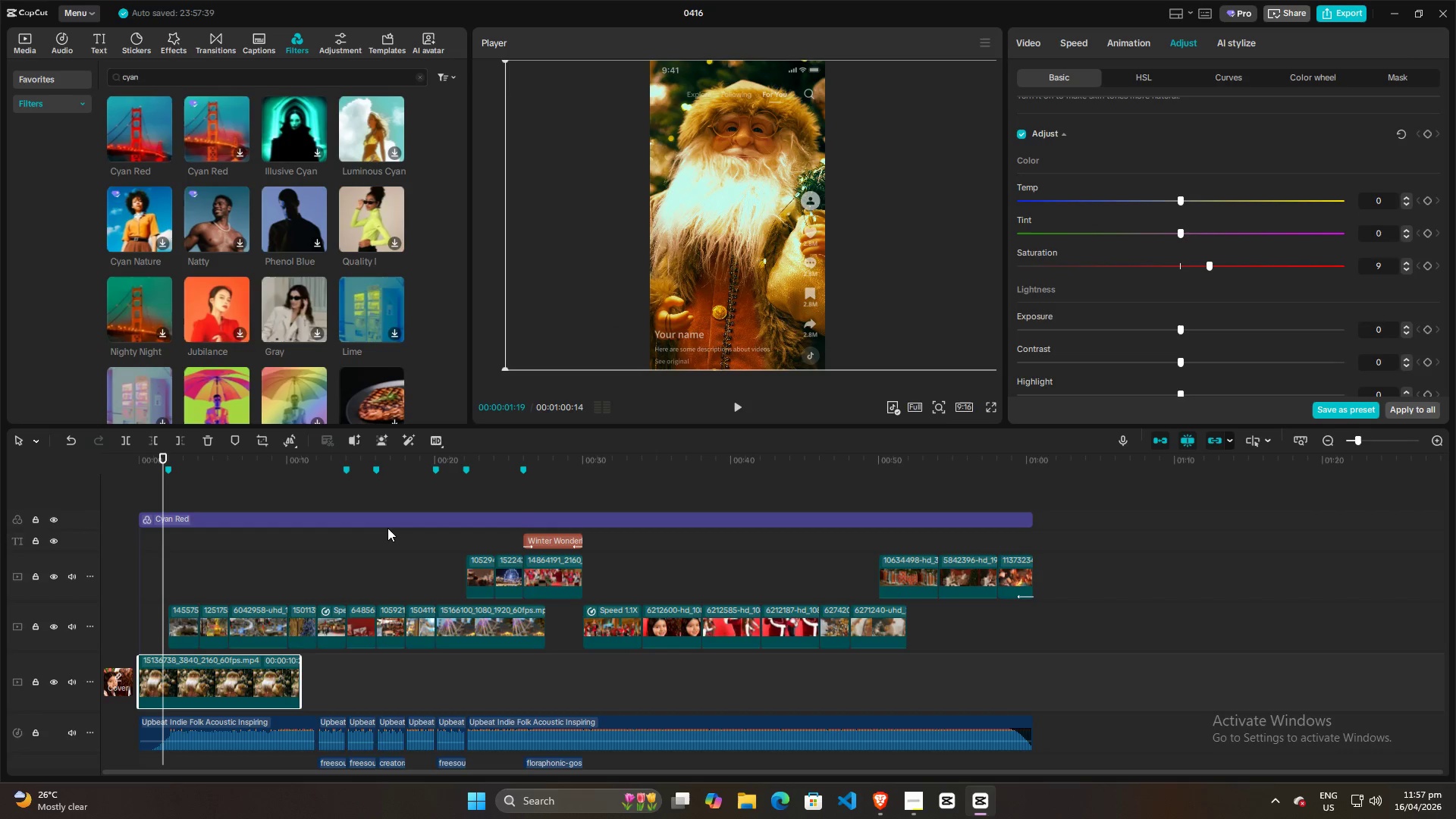 
left_click([391, 523])
 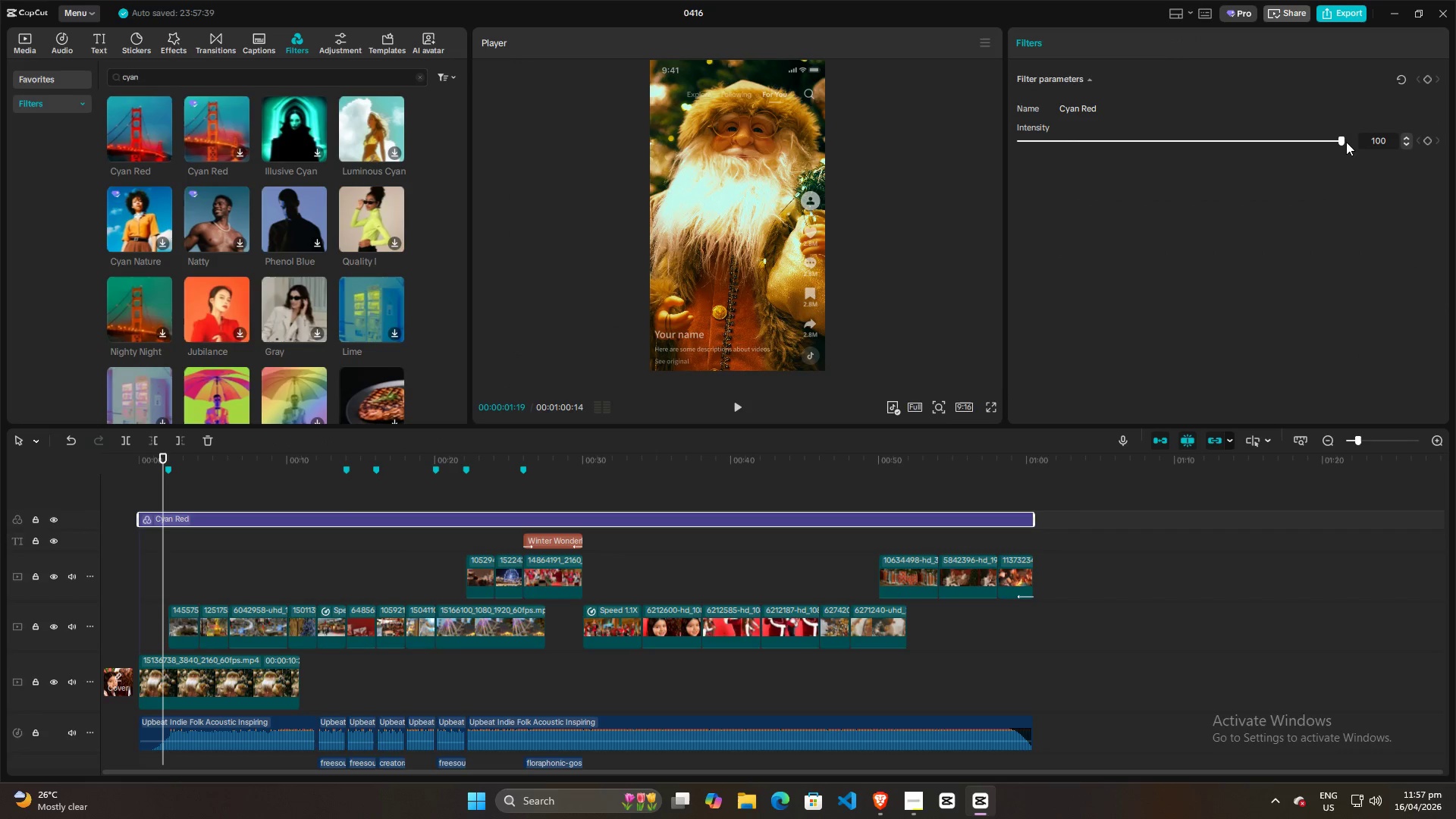 
left_click_drag(start_coordinate=[1344, 140], to_coordinate=[1279, 135])
 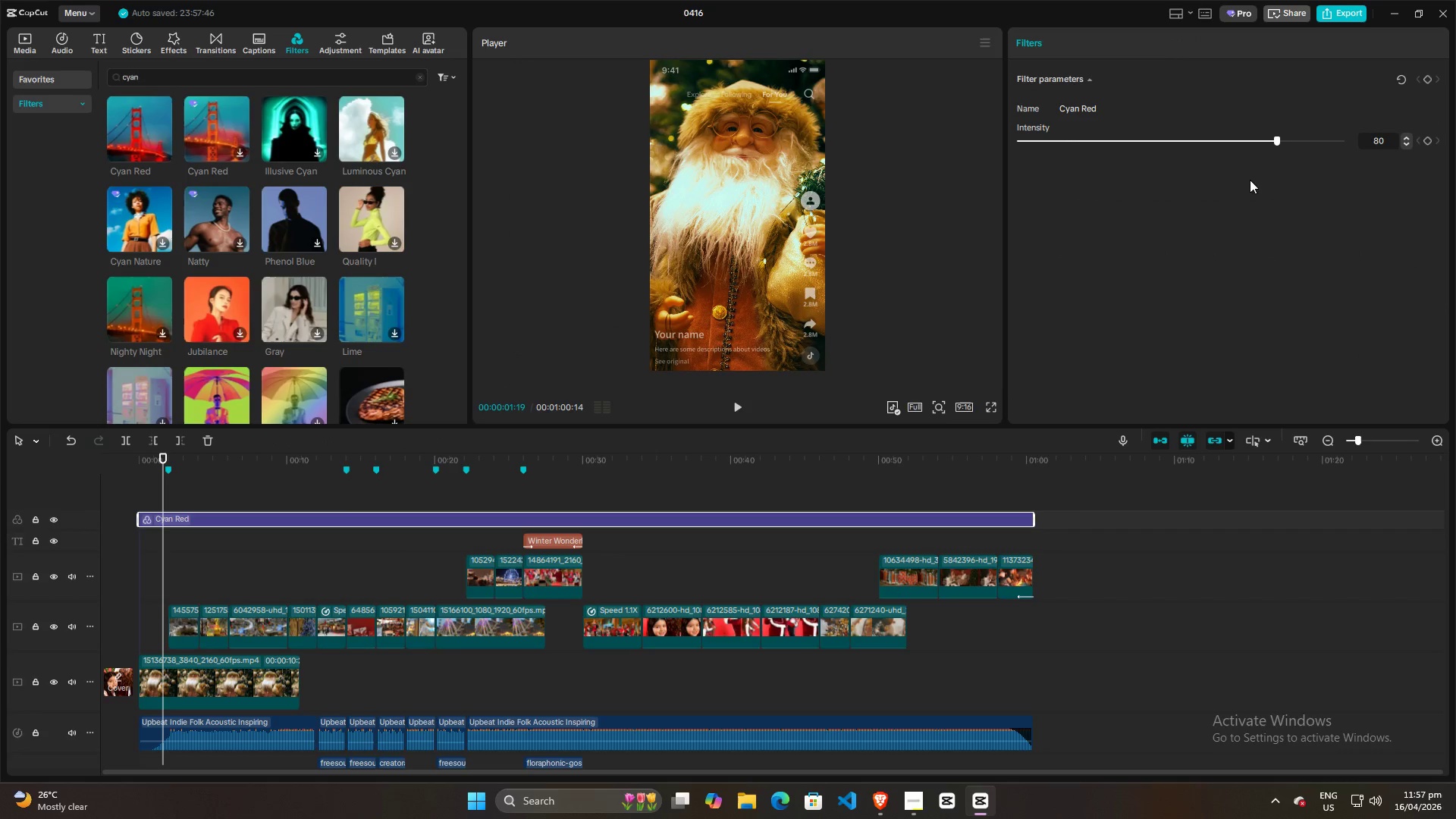 
left_click([1213, 277])
 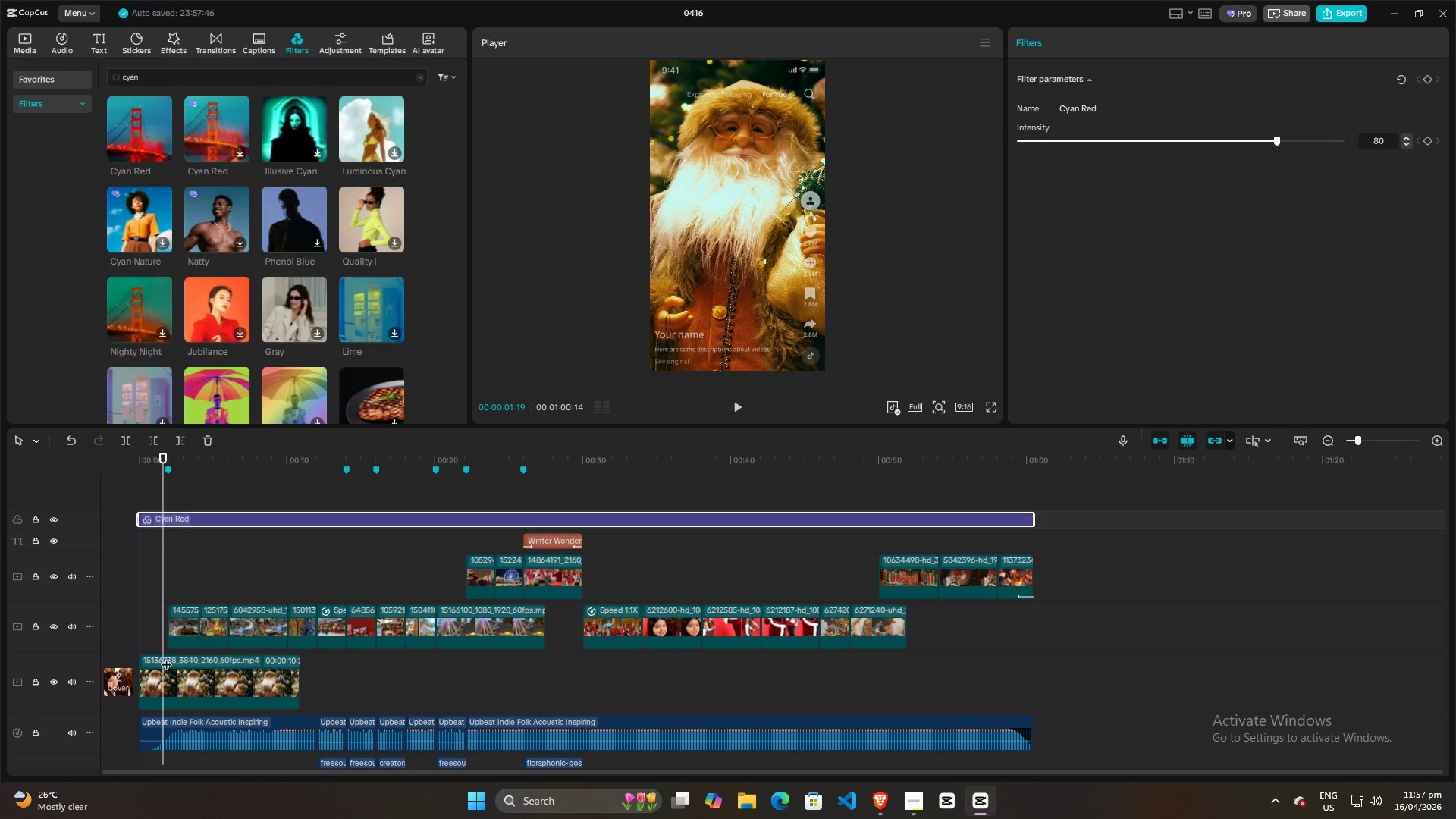 
left_click([154, 676])
 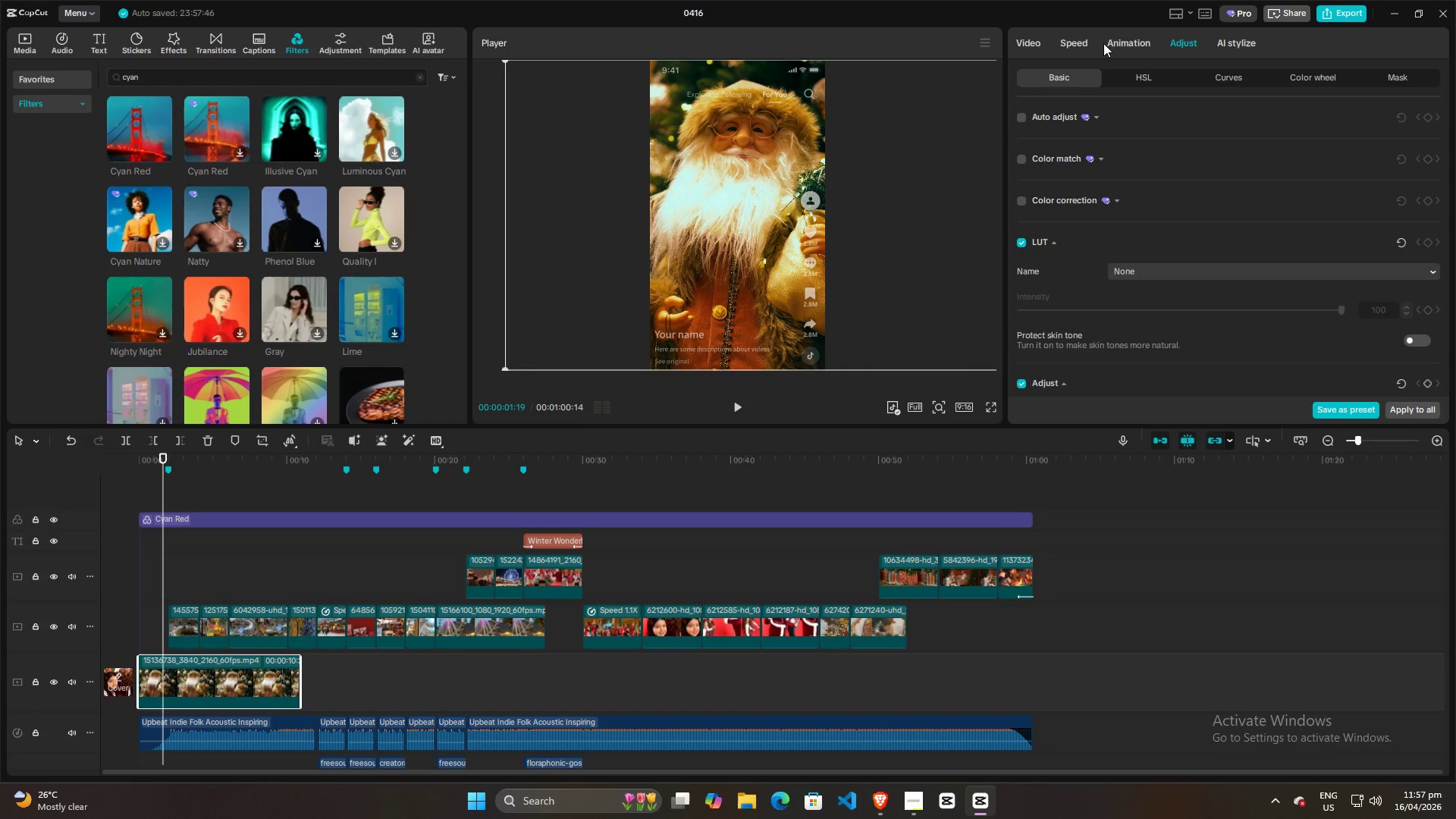 
scroll: coordinate [1241, 254], scroll_direction: down, amount: 10.0
 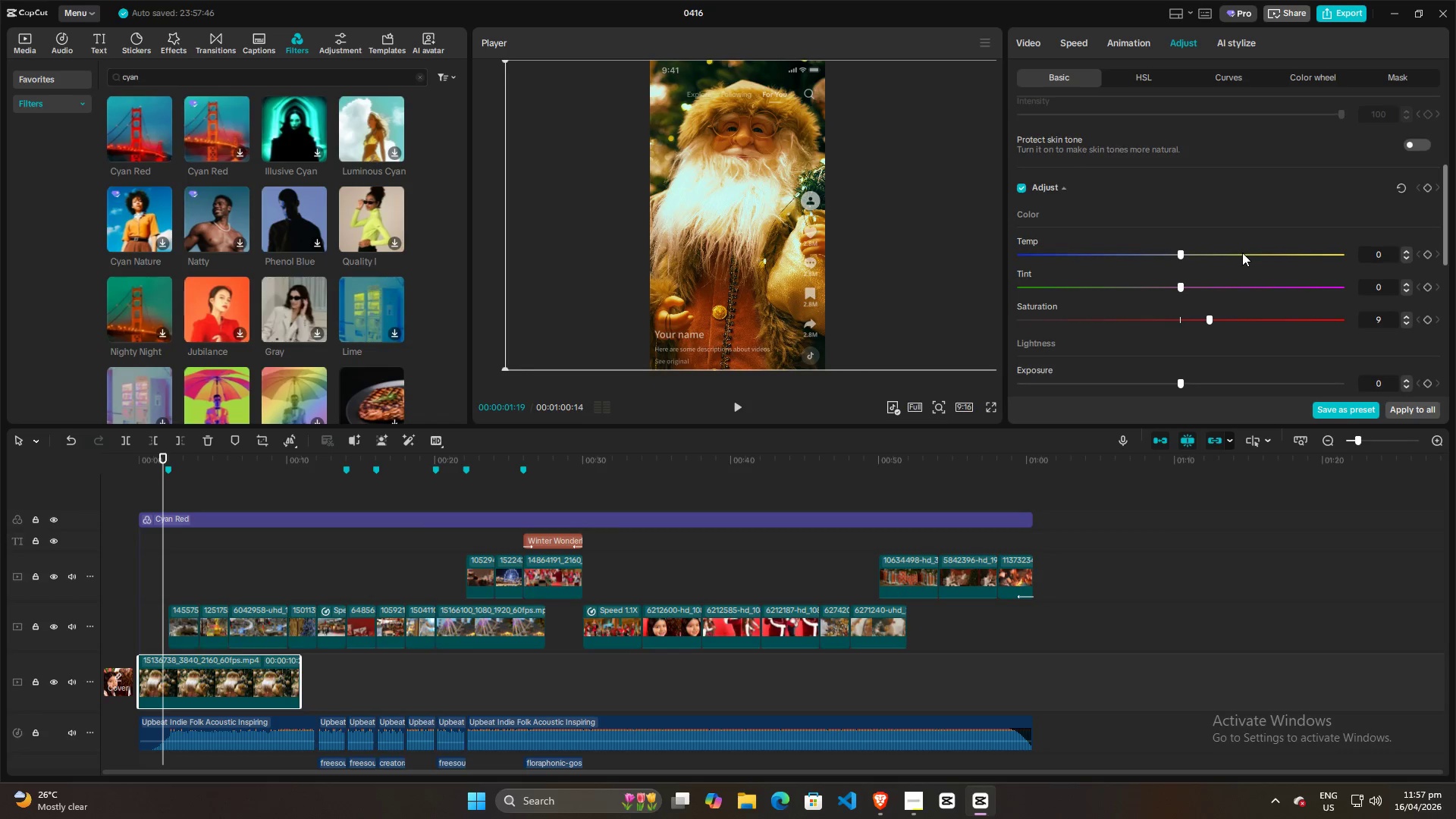 
key(Alt+AltLeft)
 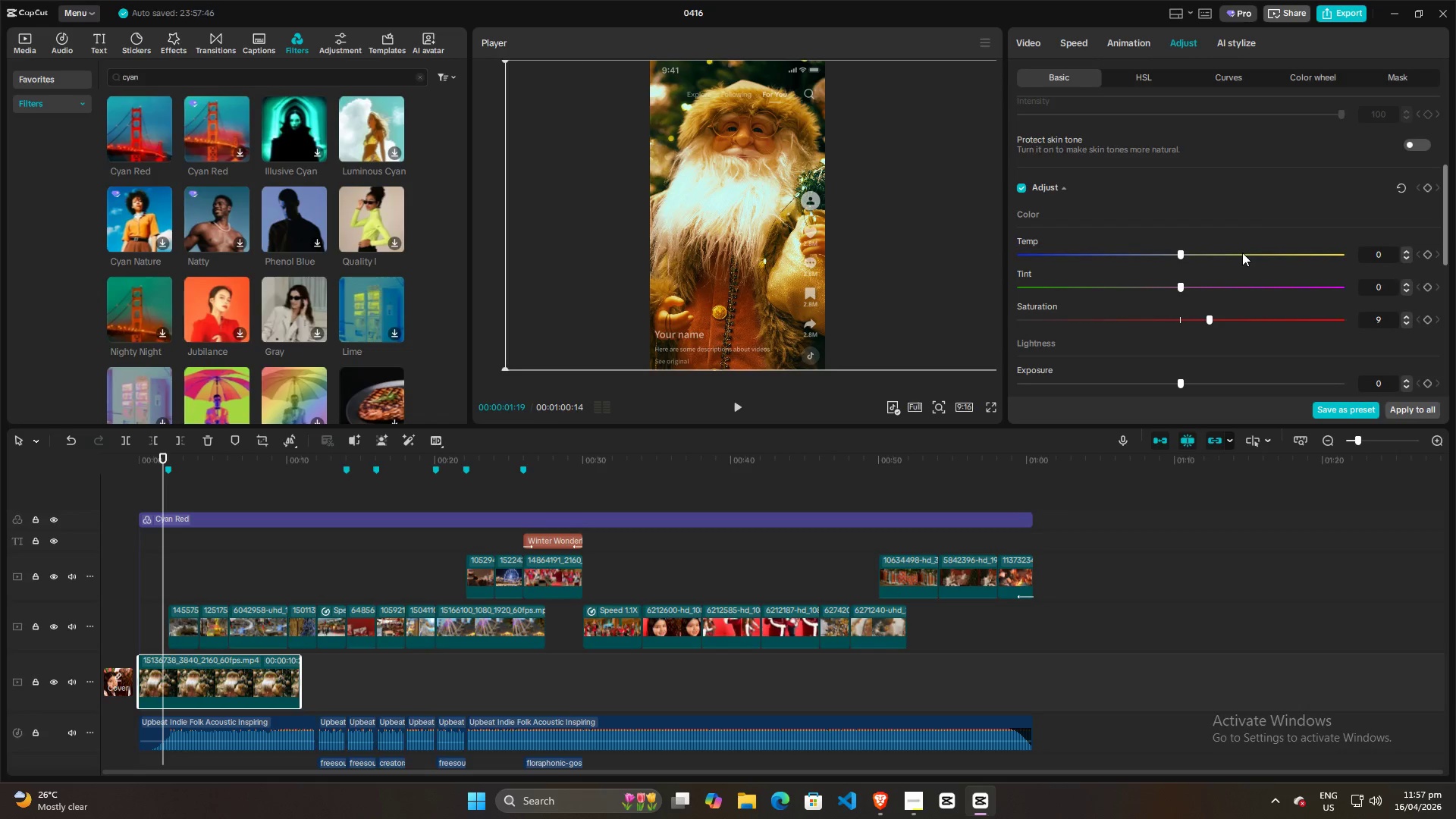 
key(Alt+Tab)
 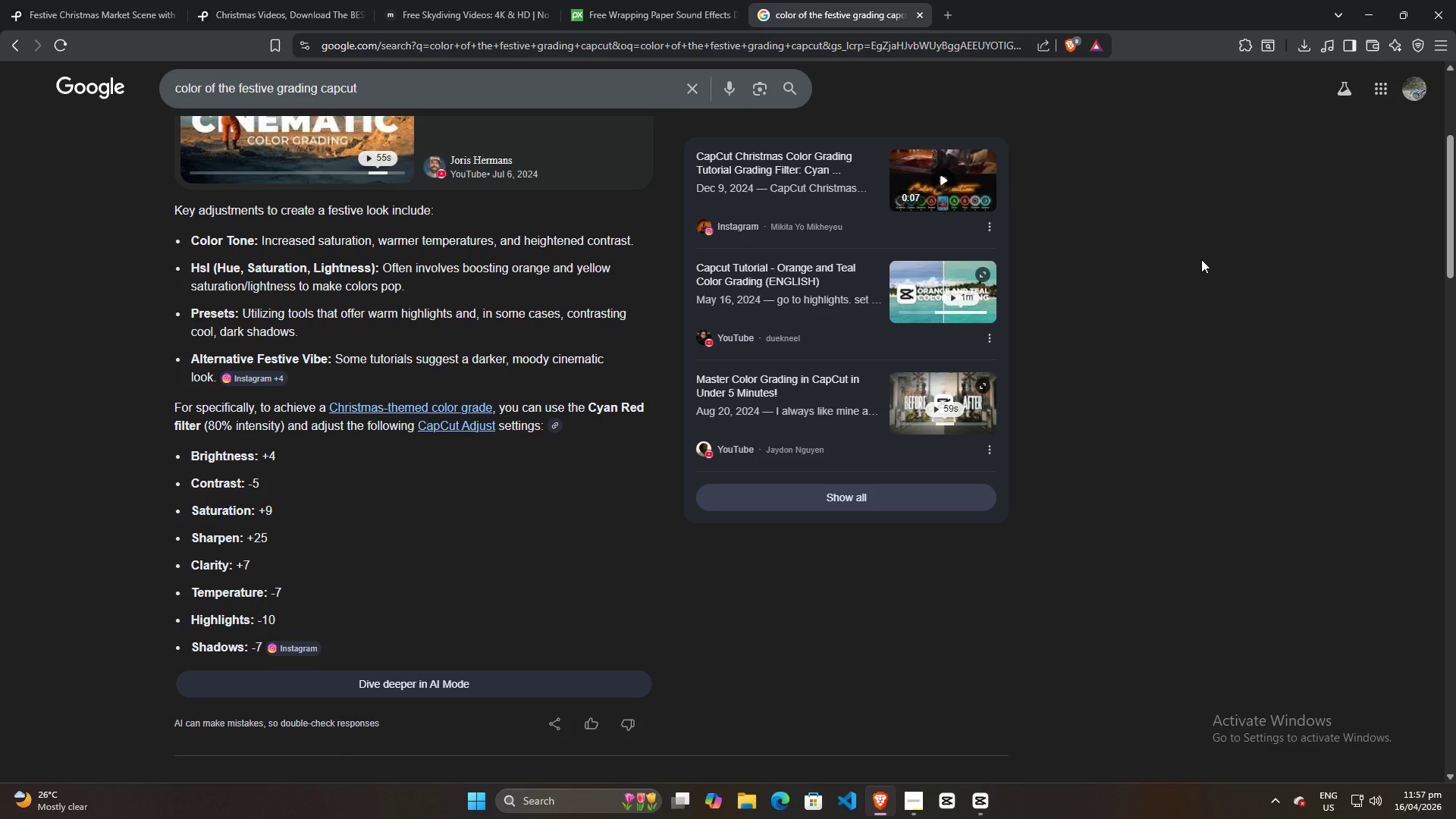 
key(Alt+AltLeft)
 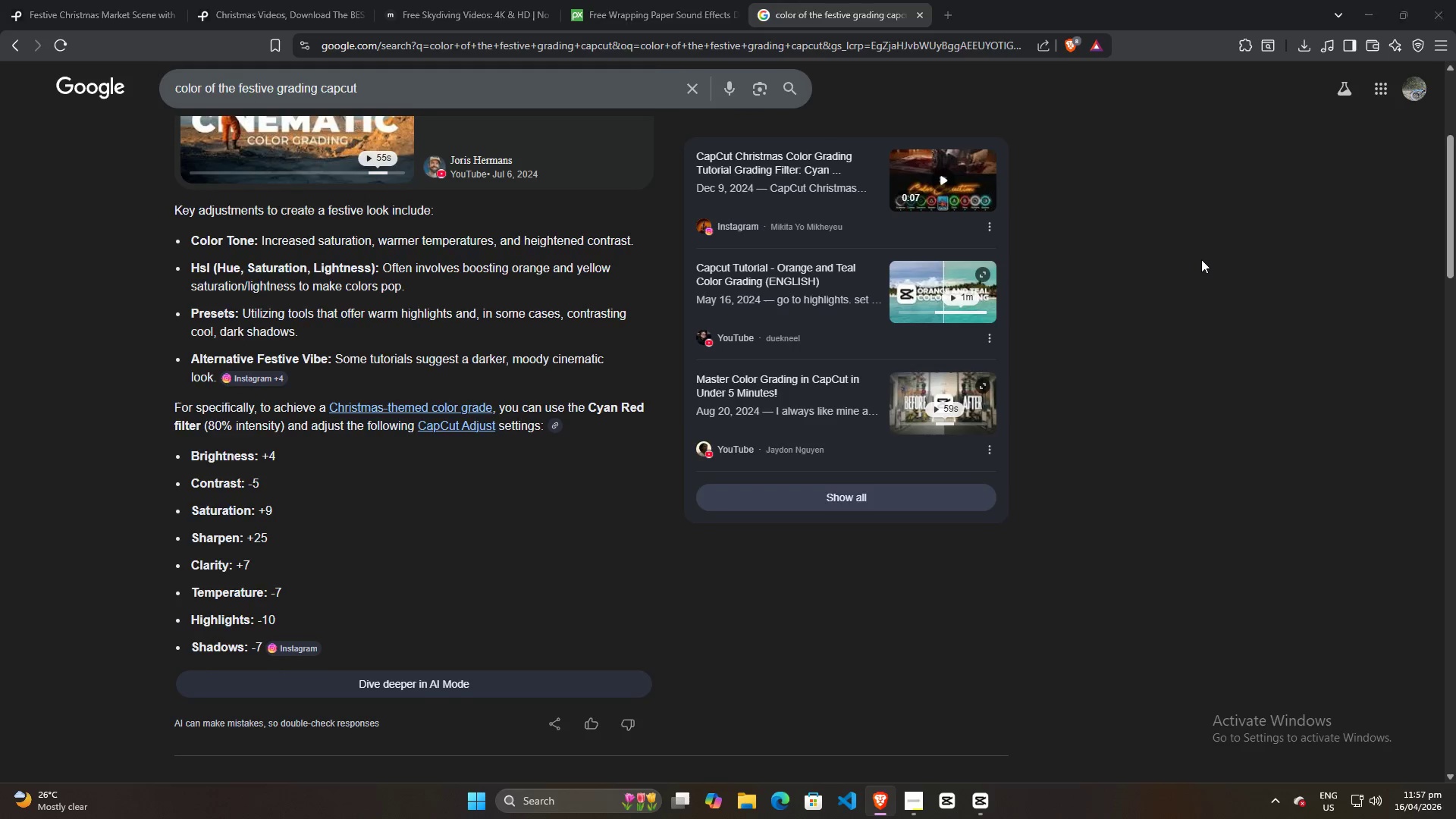 
key(Alt+Tab)
 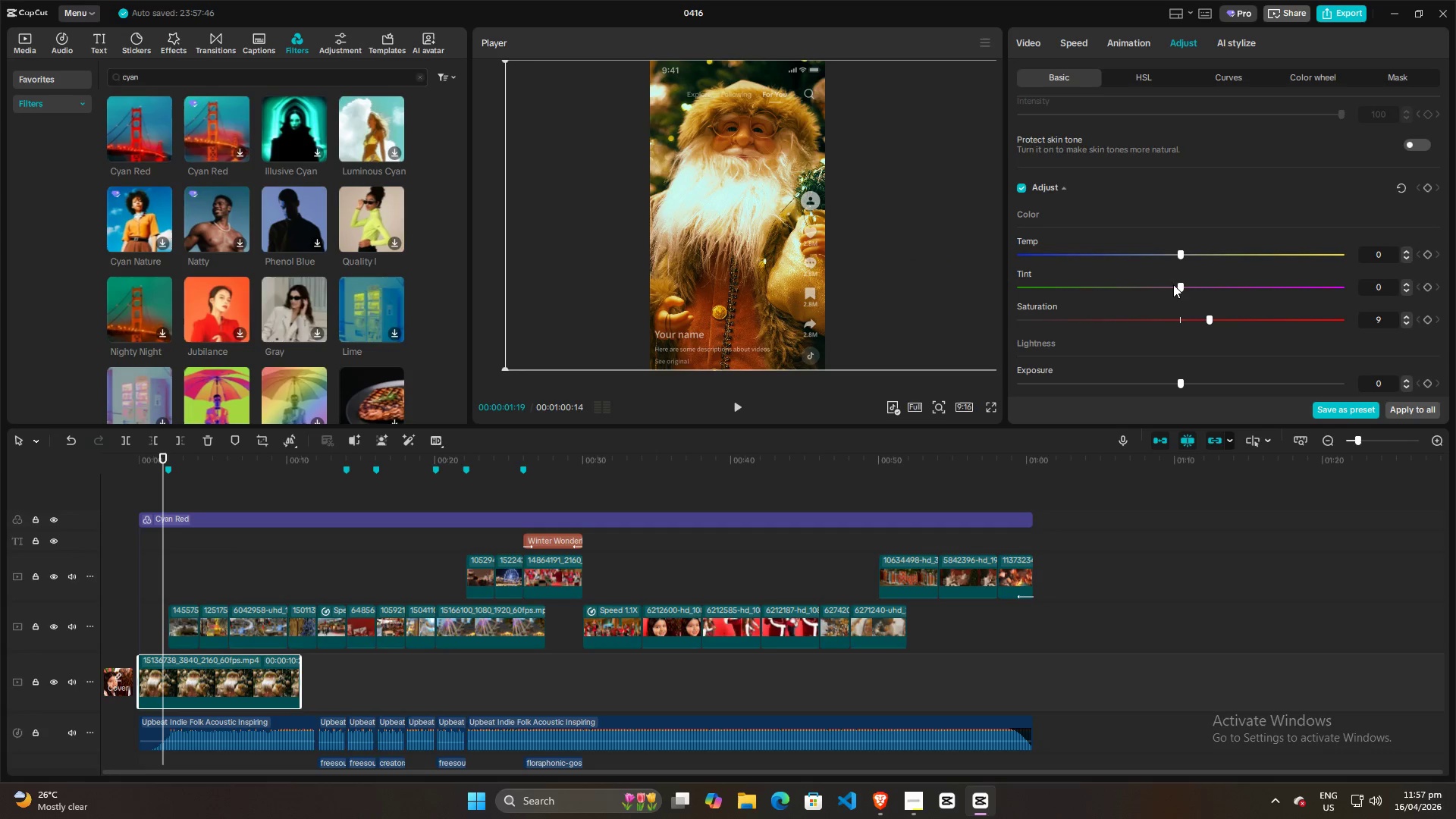 
key(Alt+AltLeft)
 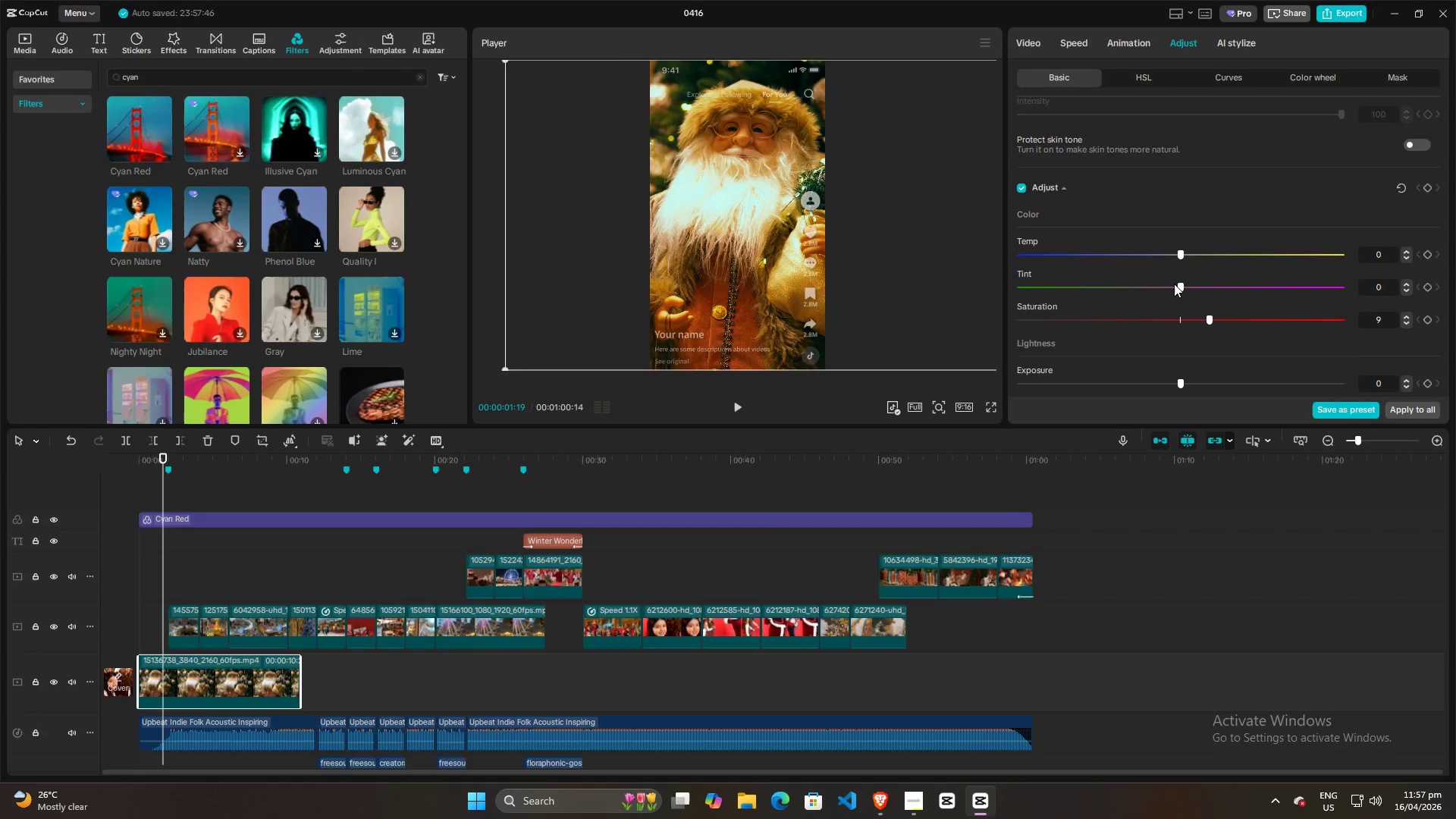 
key(Alt+Tab)
 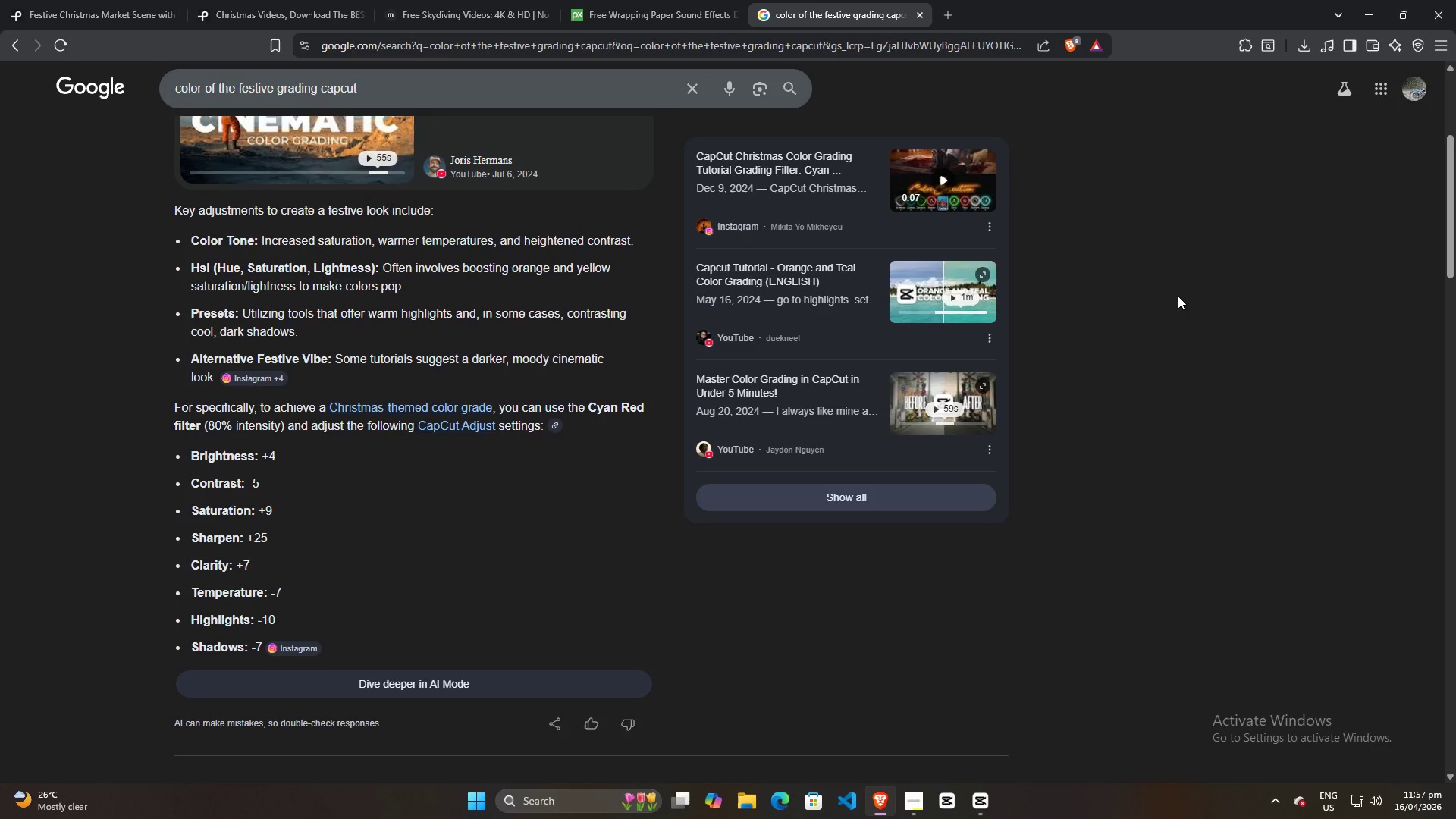 
key(Alt+AltLeft)
 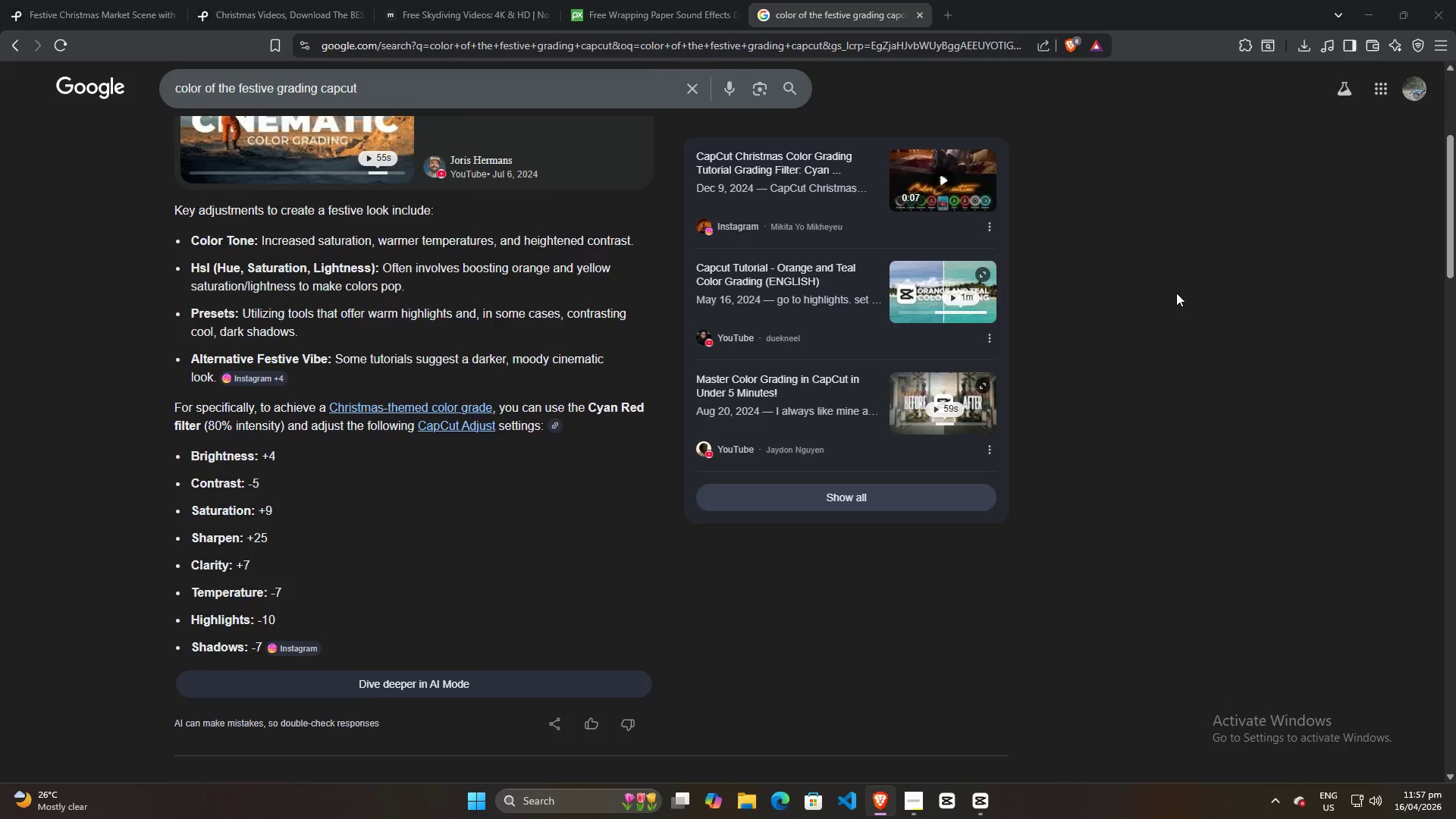 
key(Alt+Tab)
 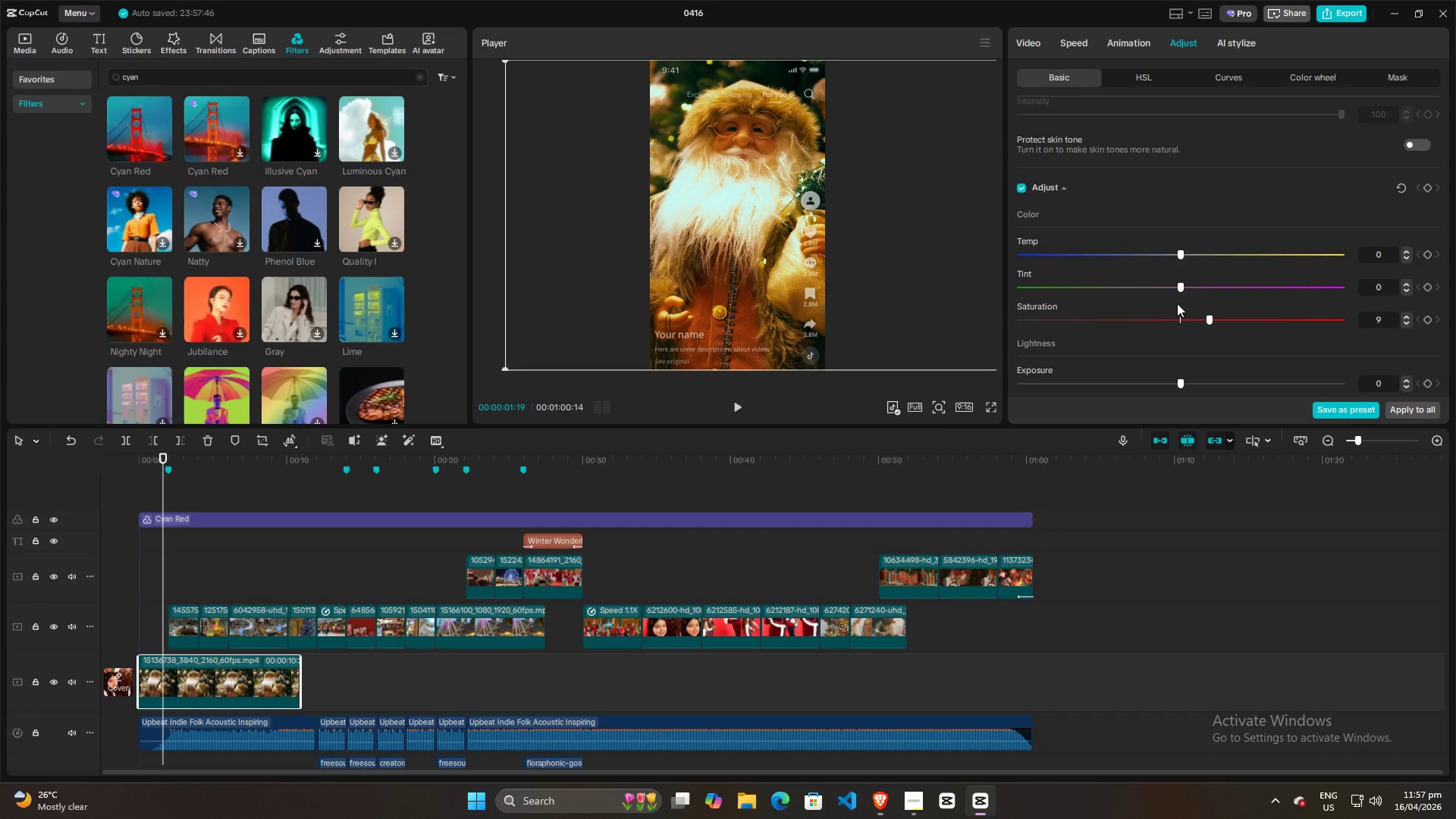 
scroll: coordinate [1185, 264], scroll_direction: down, amount: 5.0
 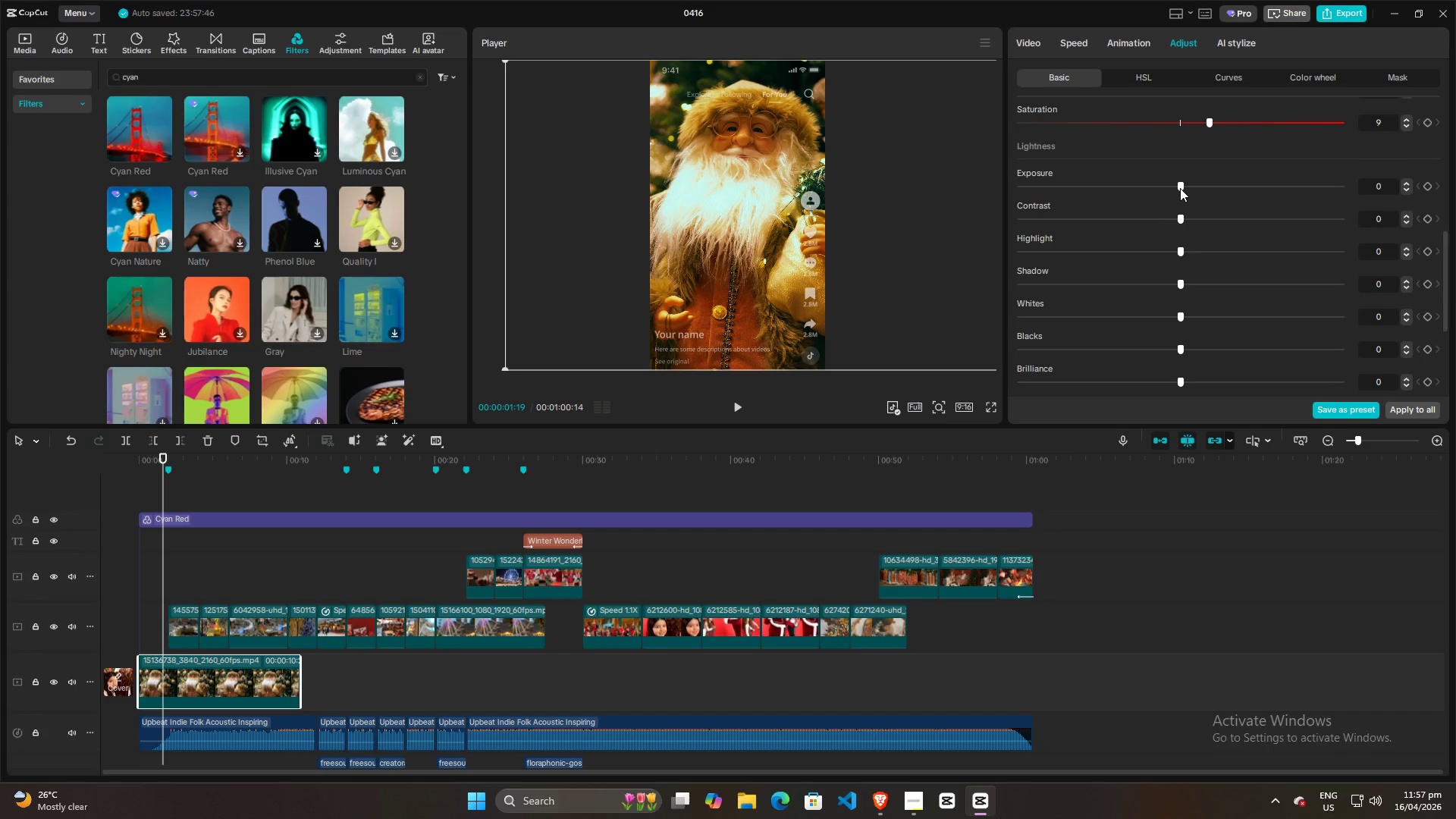 
left_click([1180, 188])
 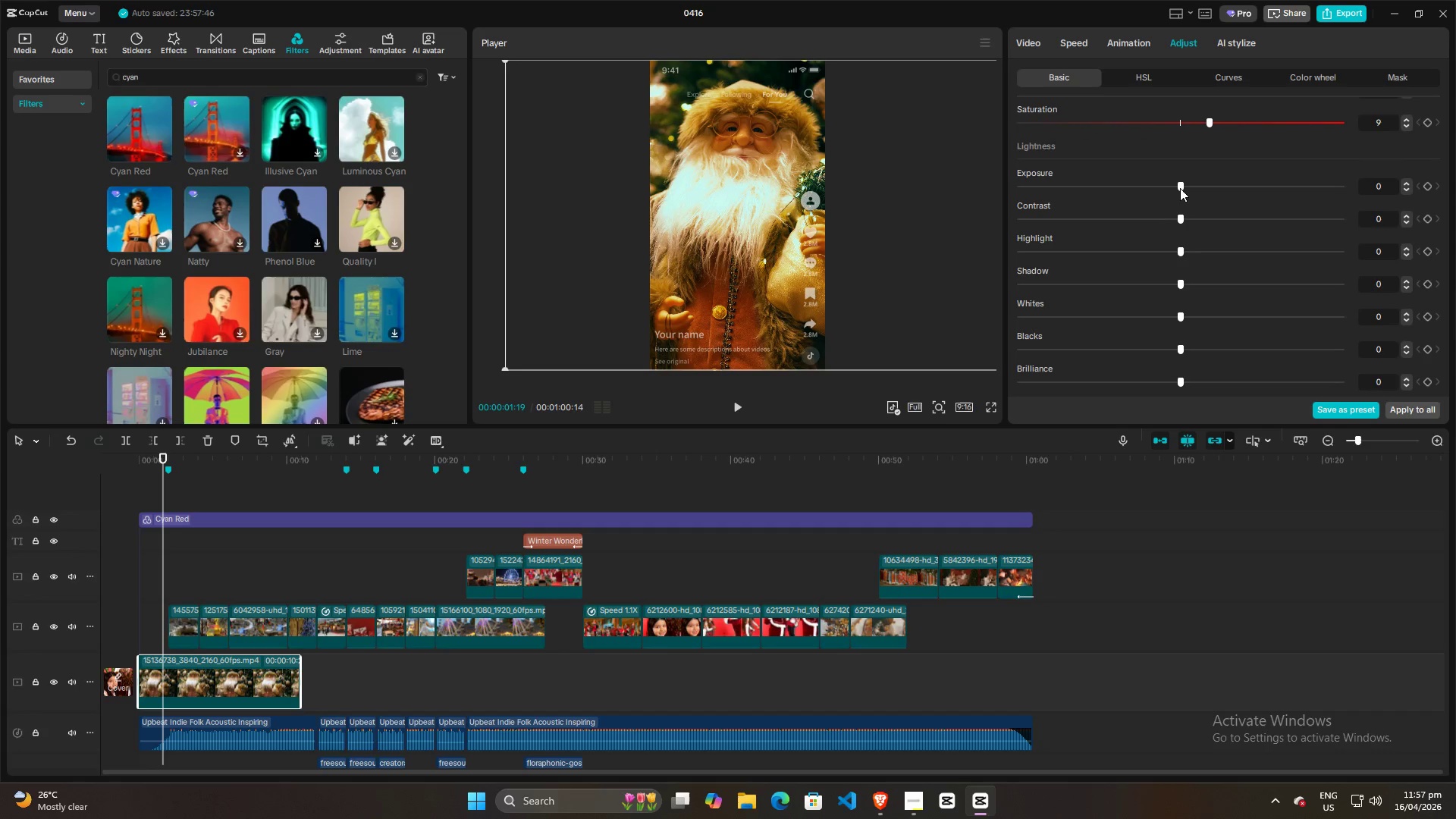 
left_click_drag(start_coordinate=[1180, 188], to_coordinate=[1192, 188])
 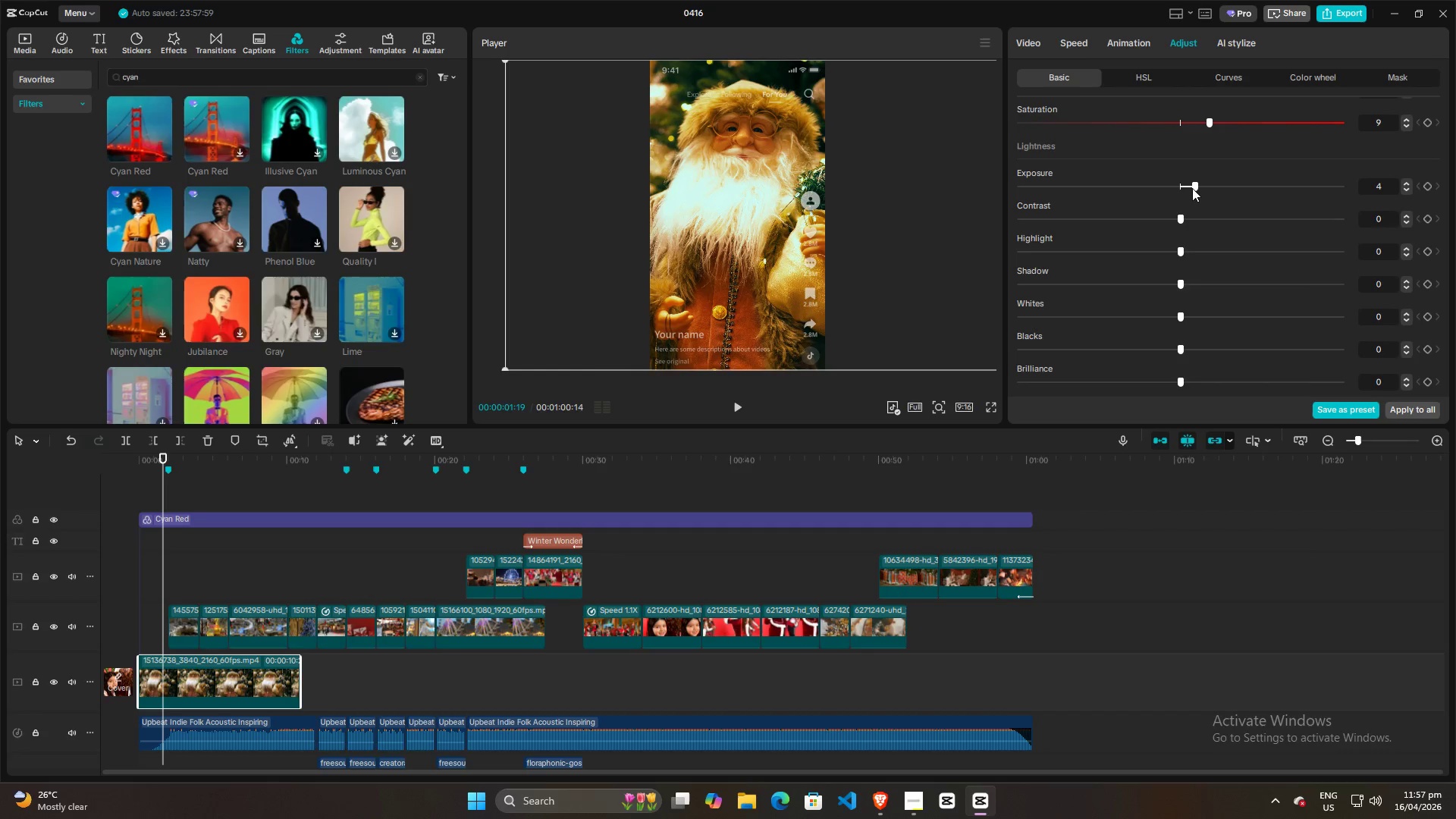 
key(Alt+AltLeft)
 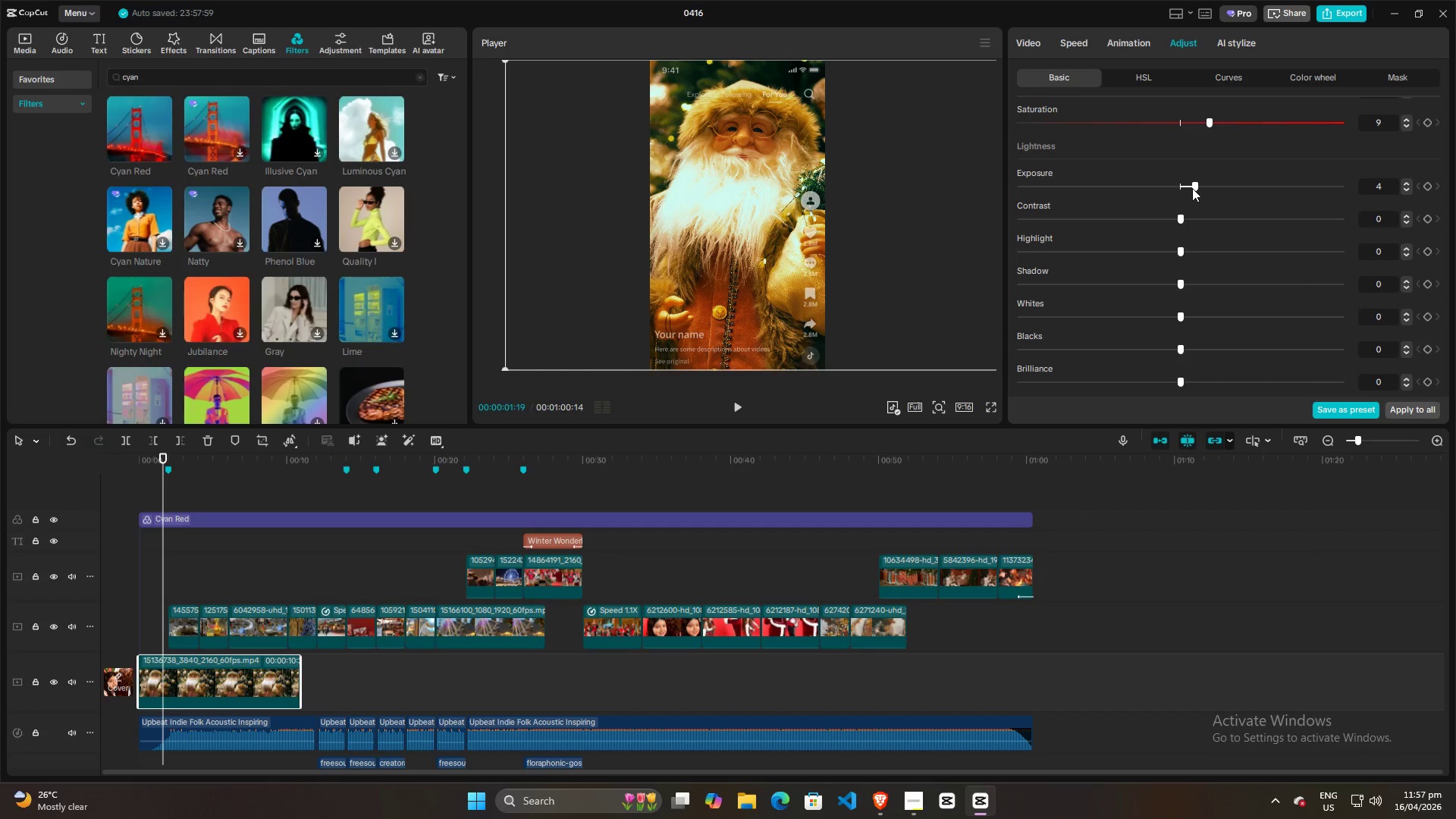 
key(Alt+Tab)
 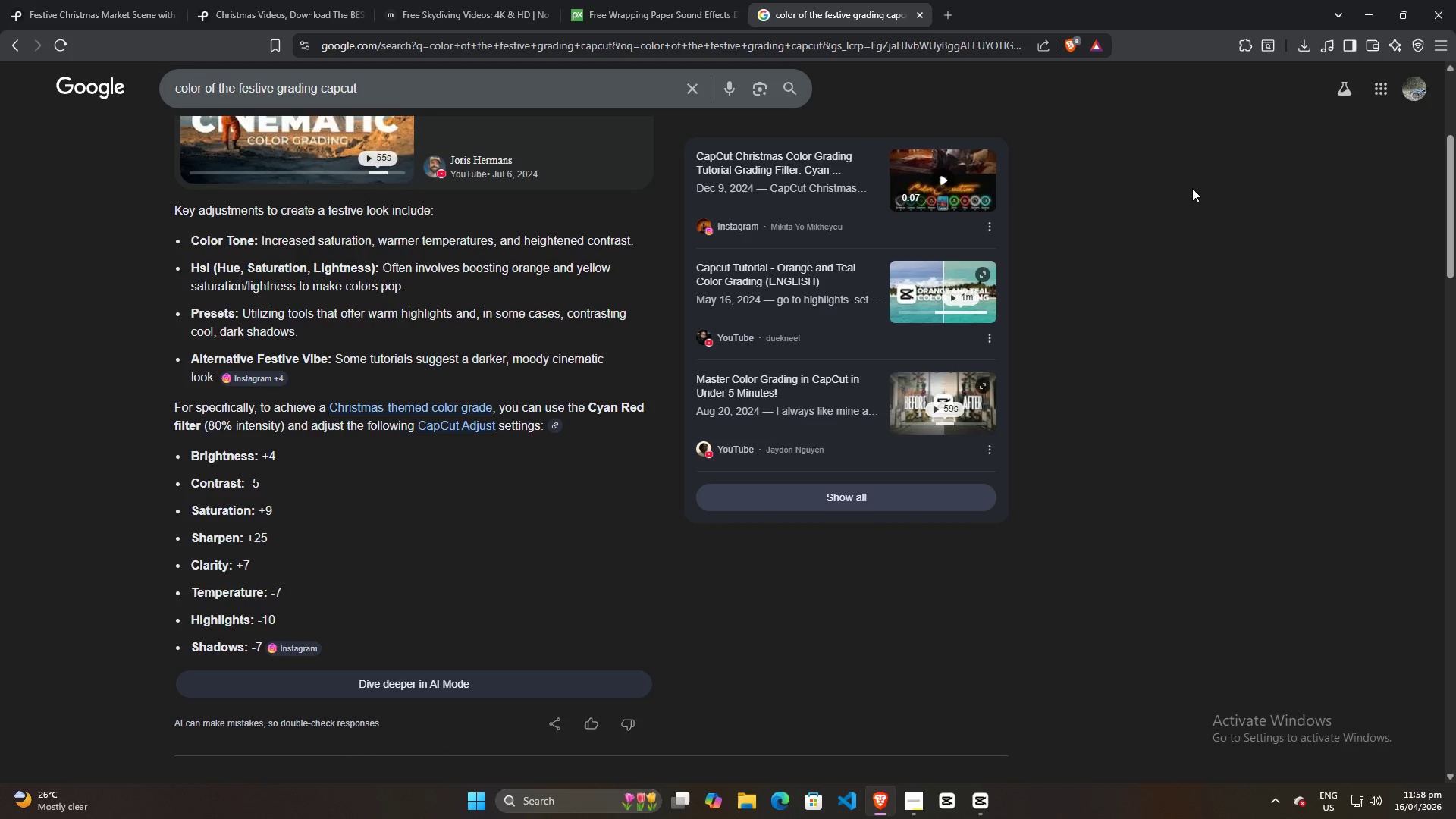 
key(Alt+AltLeft)
 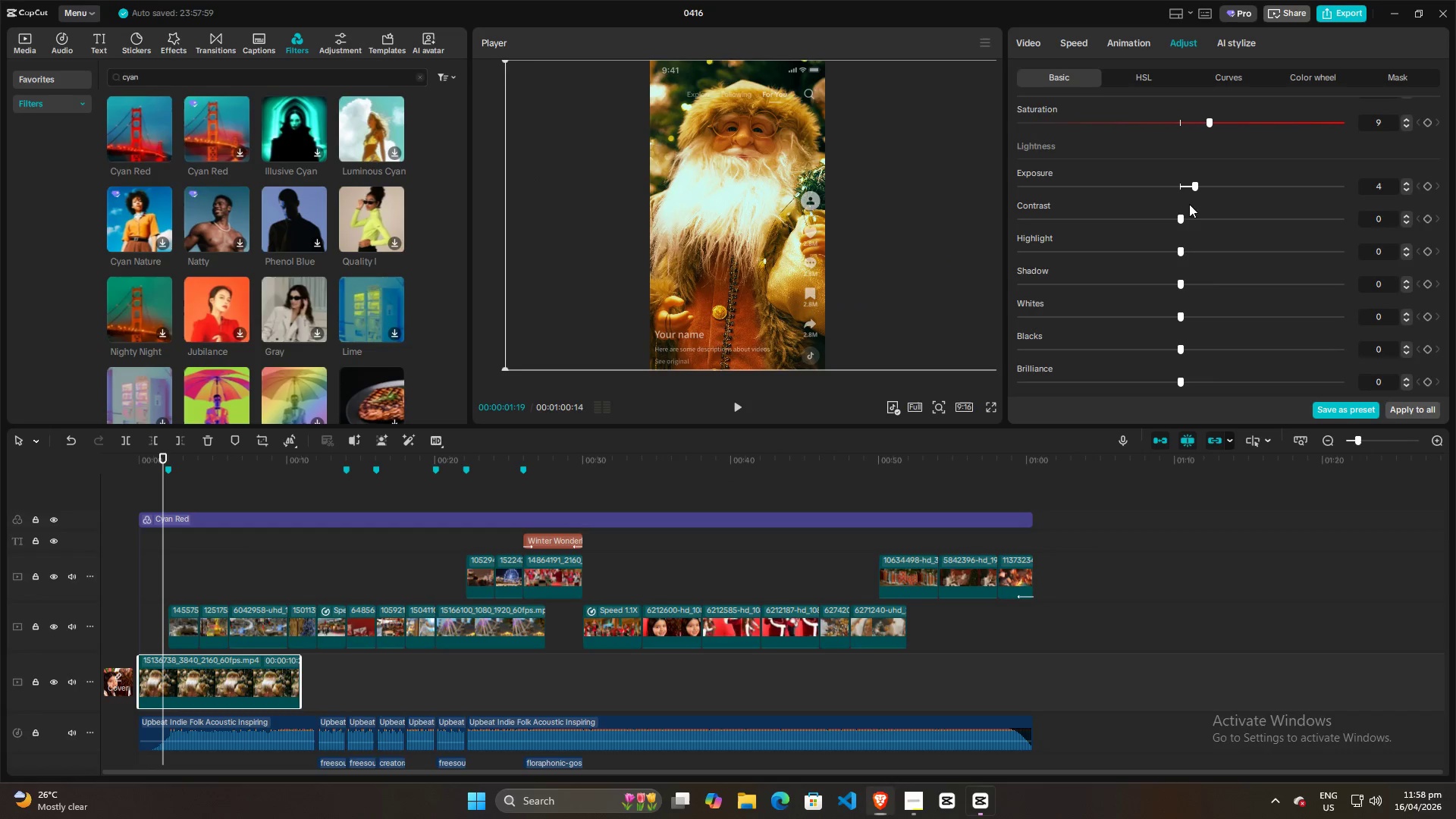 
key(Alt+Tab)
 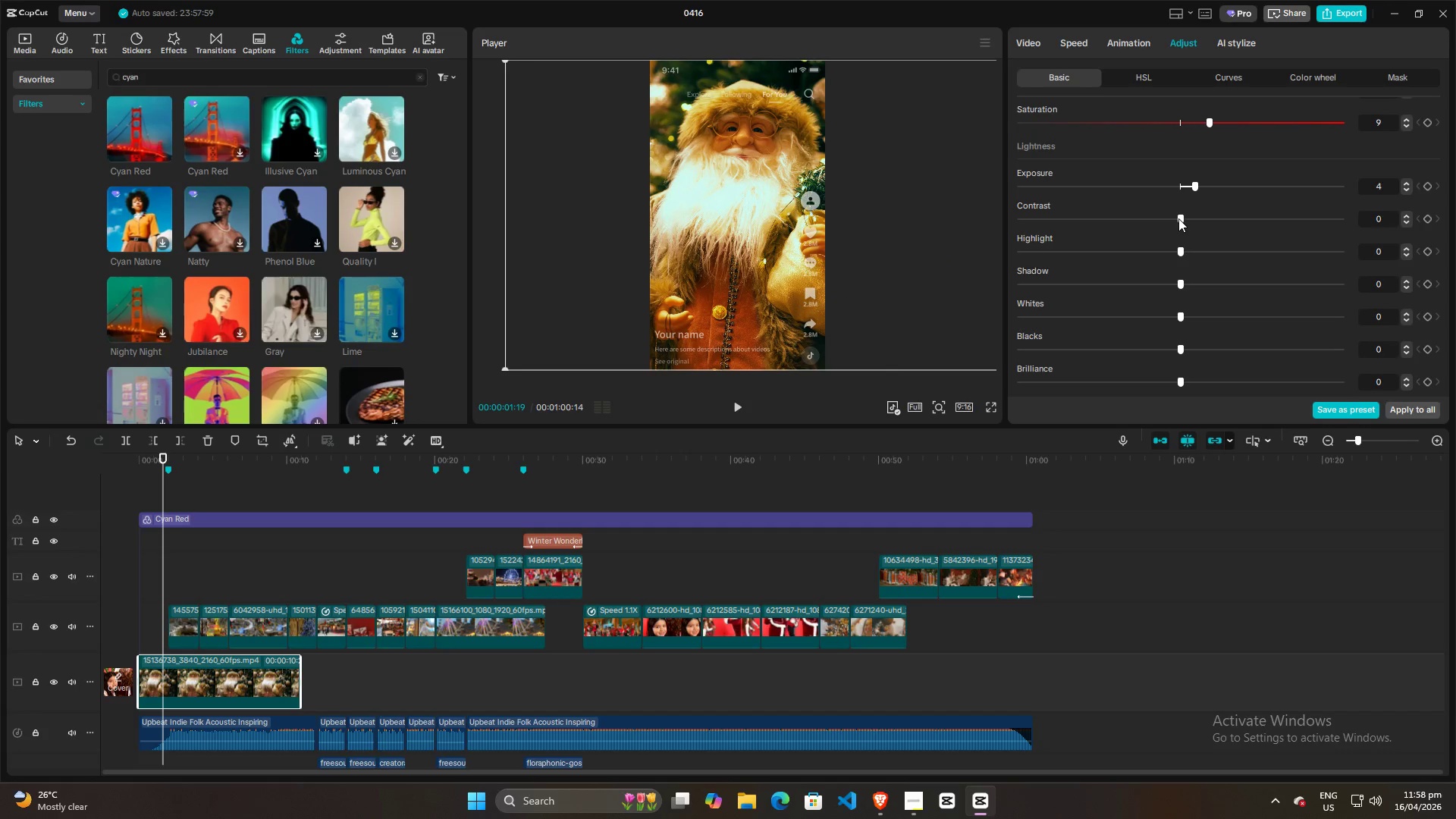 
left_click_drag(start_coordinate=[1178, 218], to_coordinate=[1160, 218])
 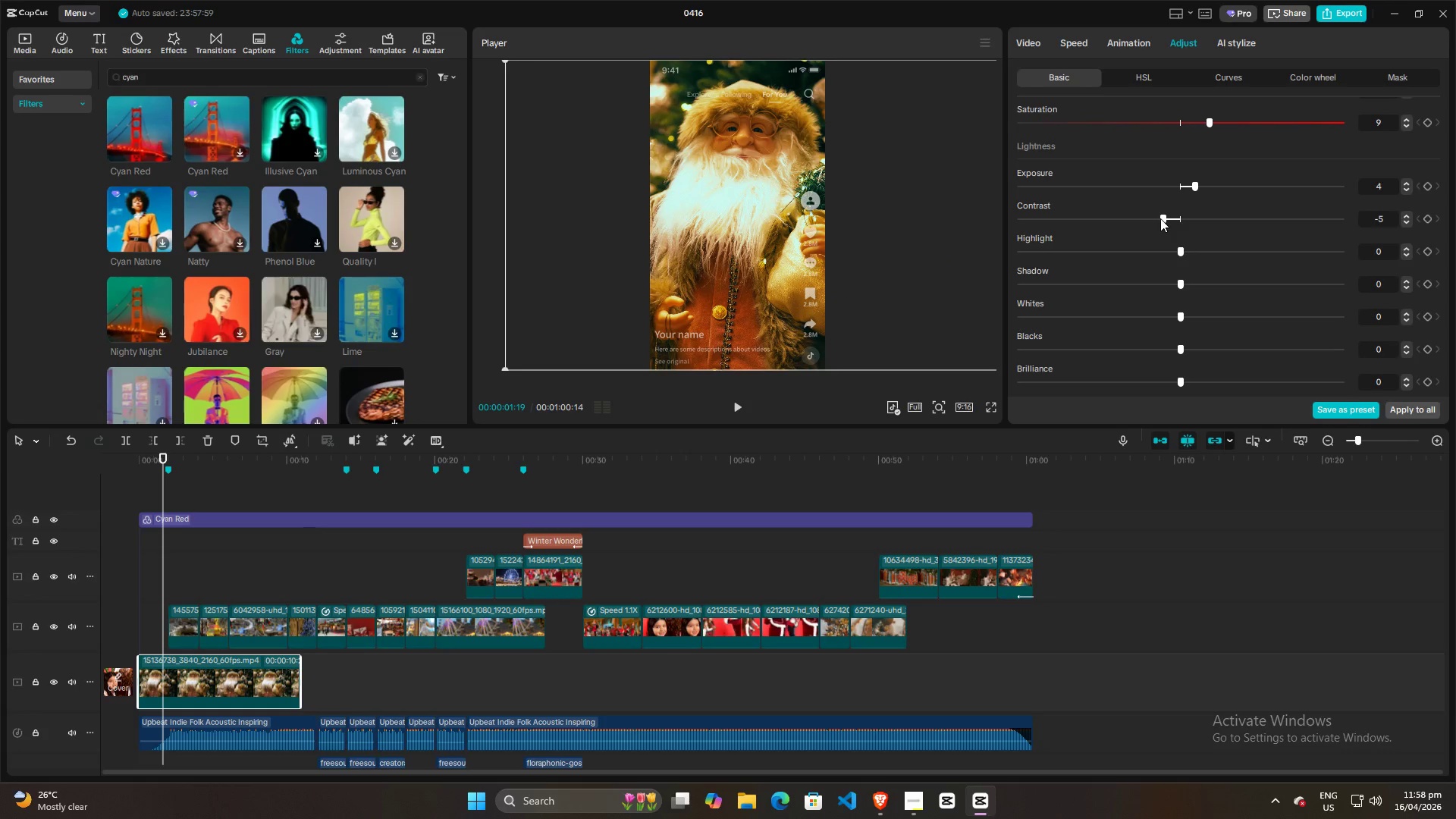 
key(Alt+AltLeft)
 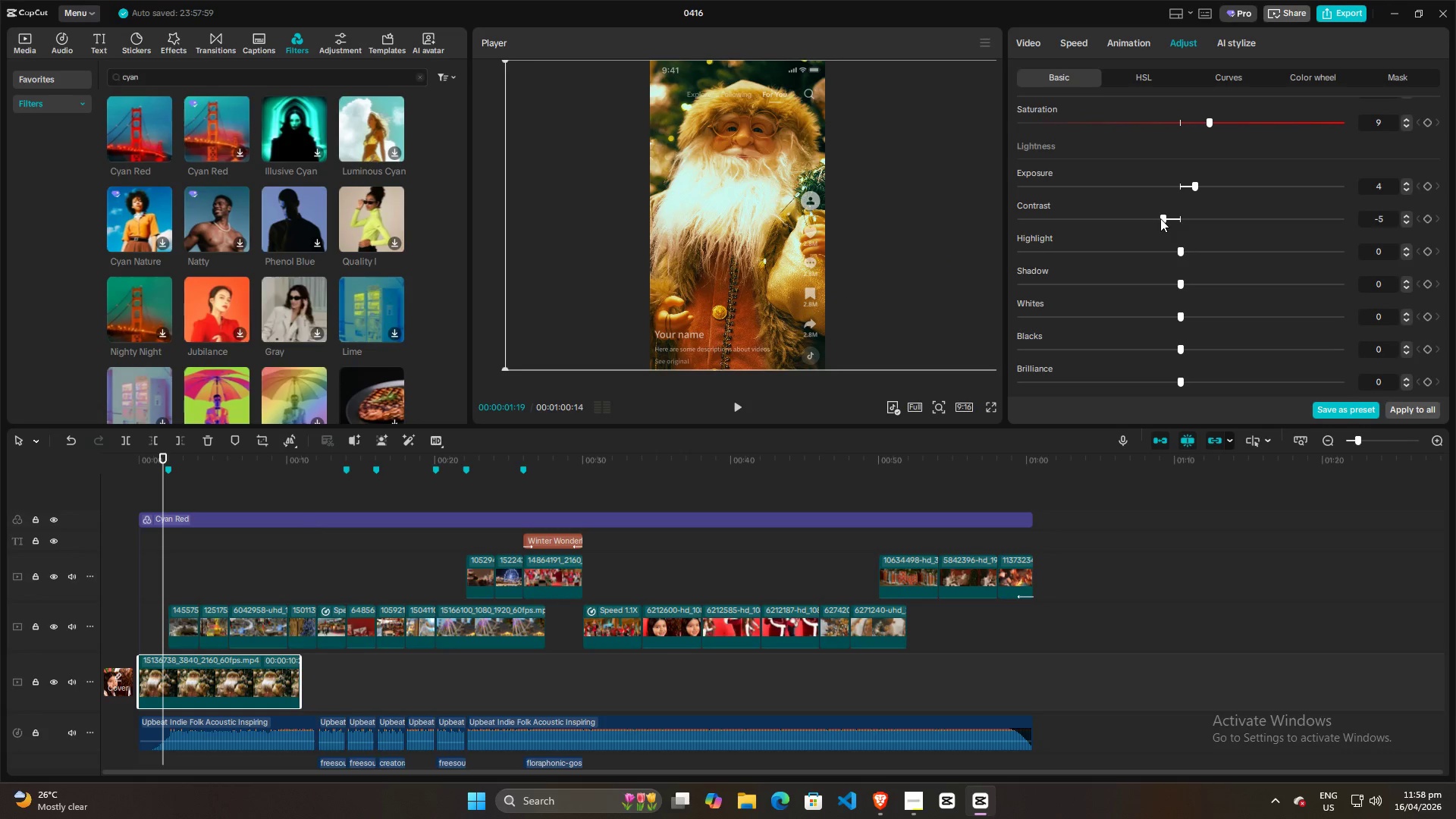 
key(Alt+Tab)
 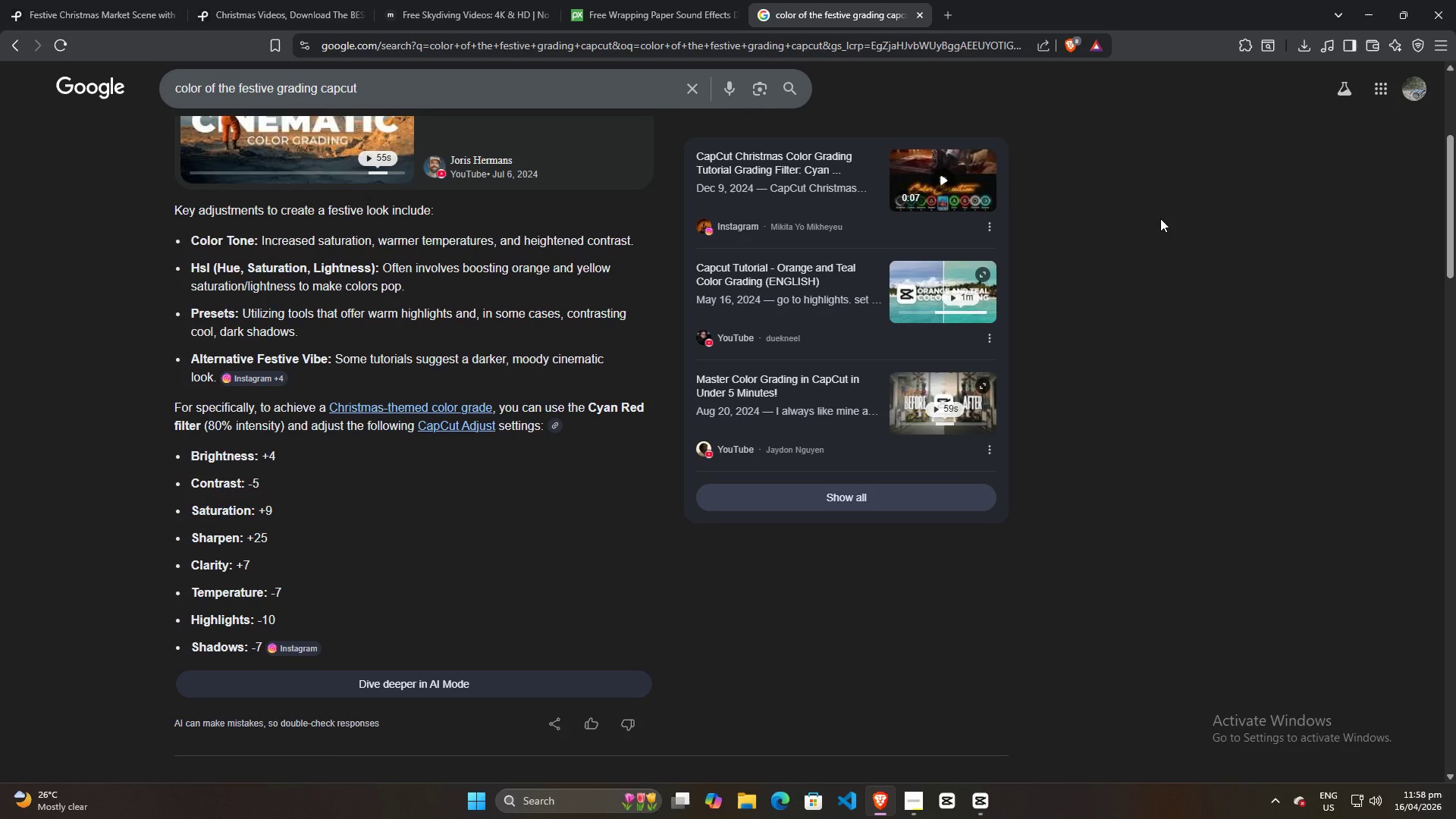 
key(Alt+AltLeft)
 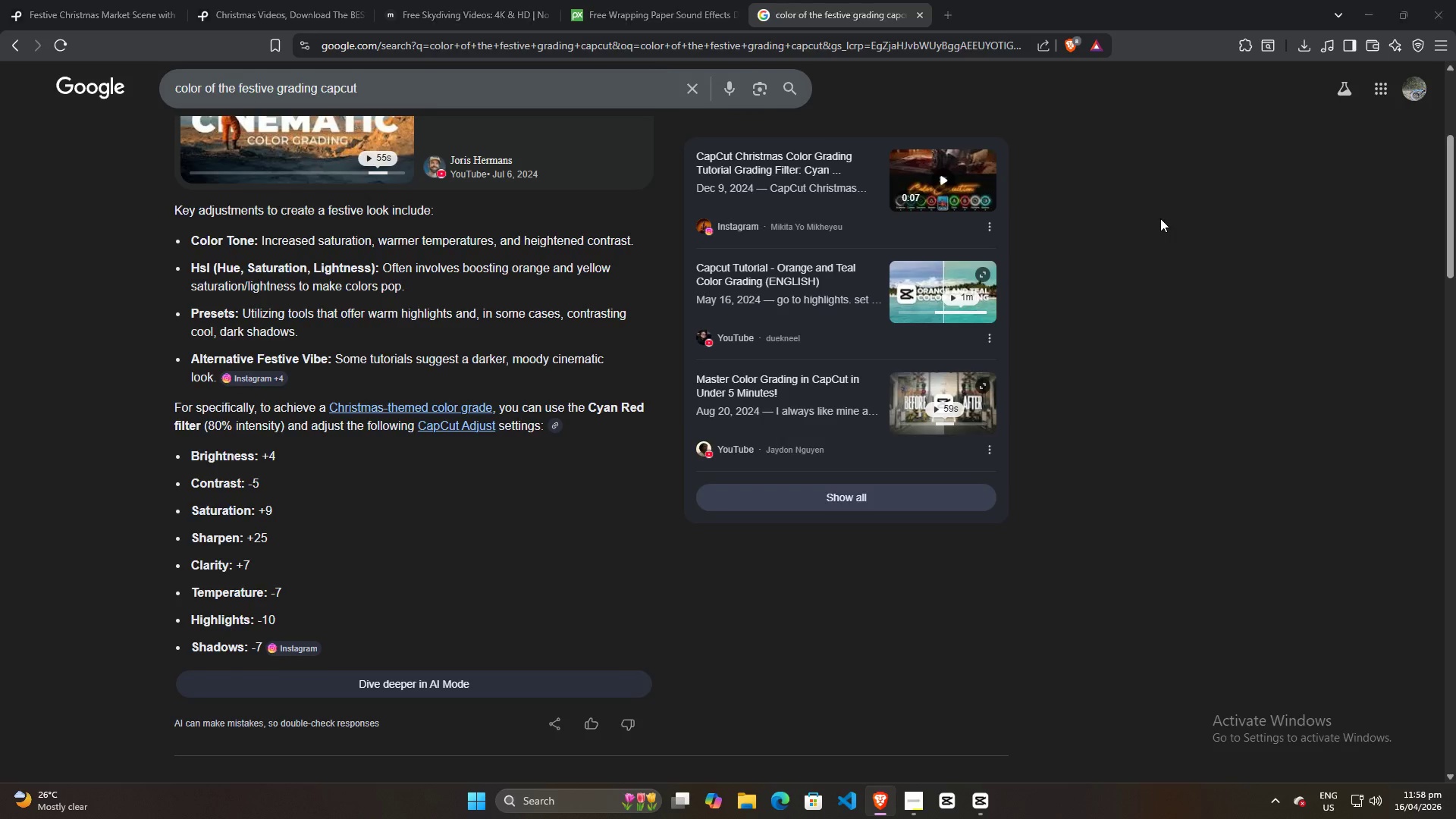 
key(Alt+Tab)
 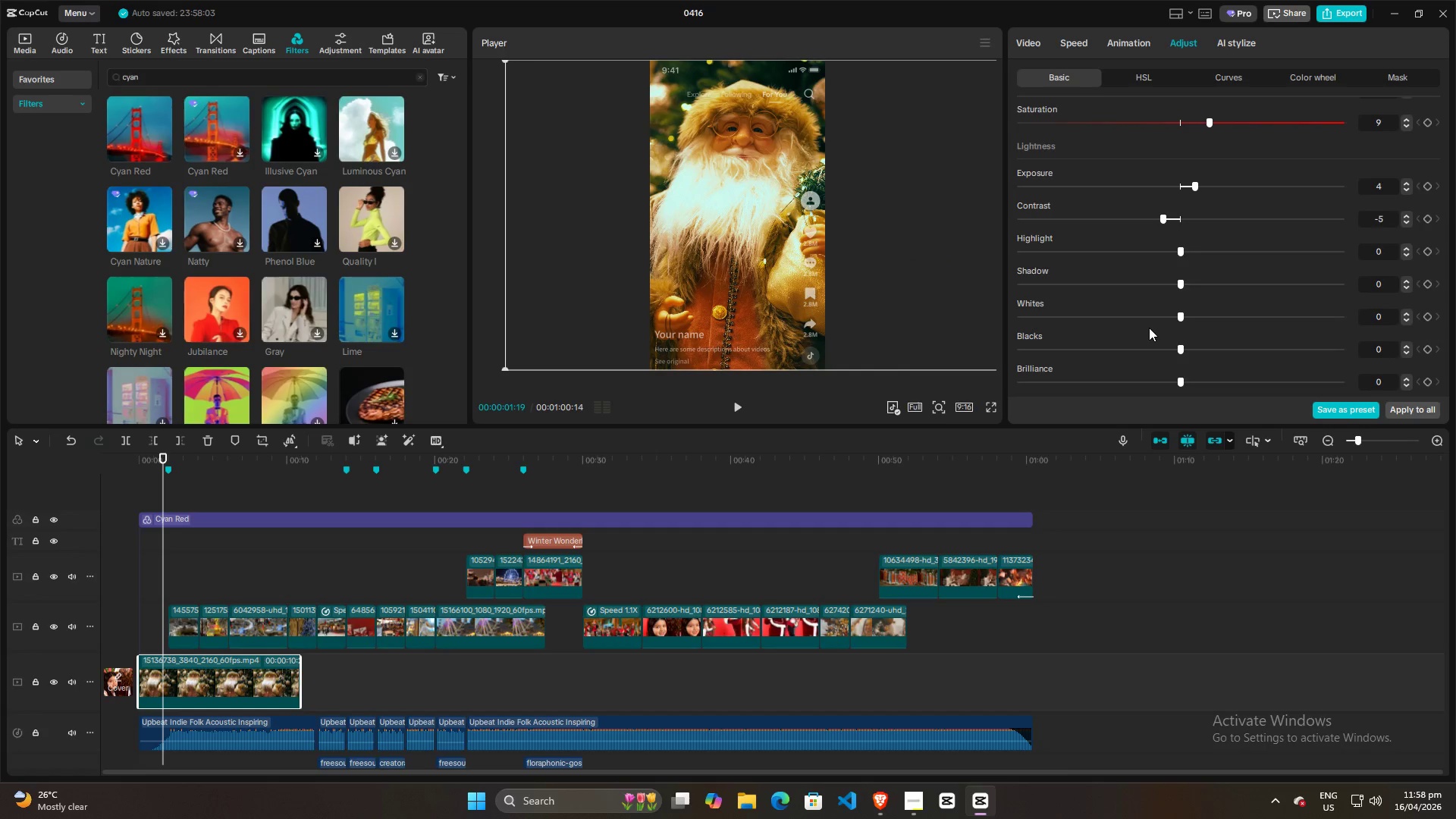 
scroll: coordinate [1149, 328], scroll_direction: down, amount: 2.0
 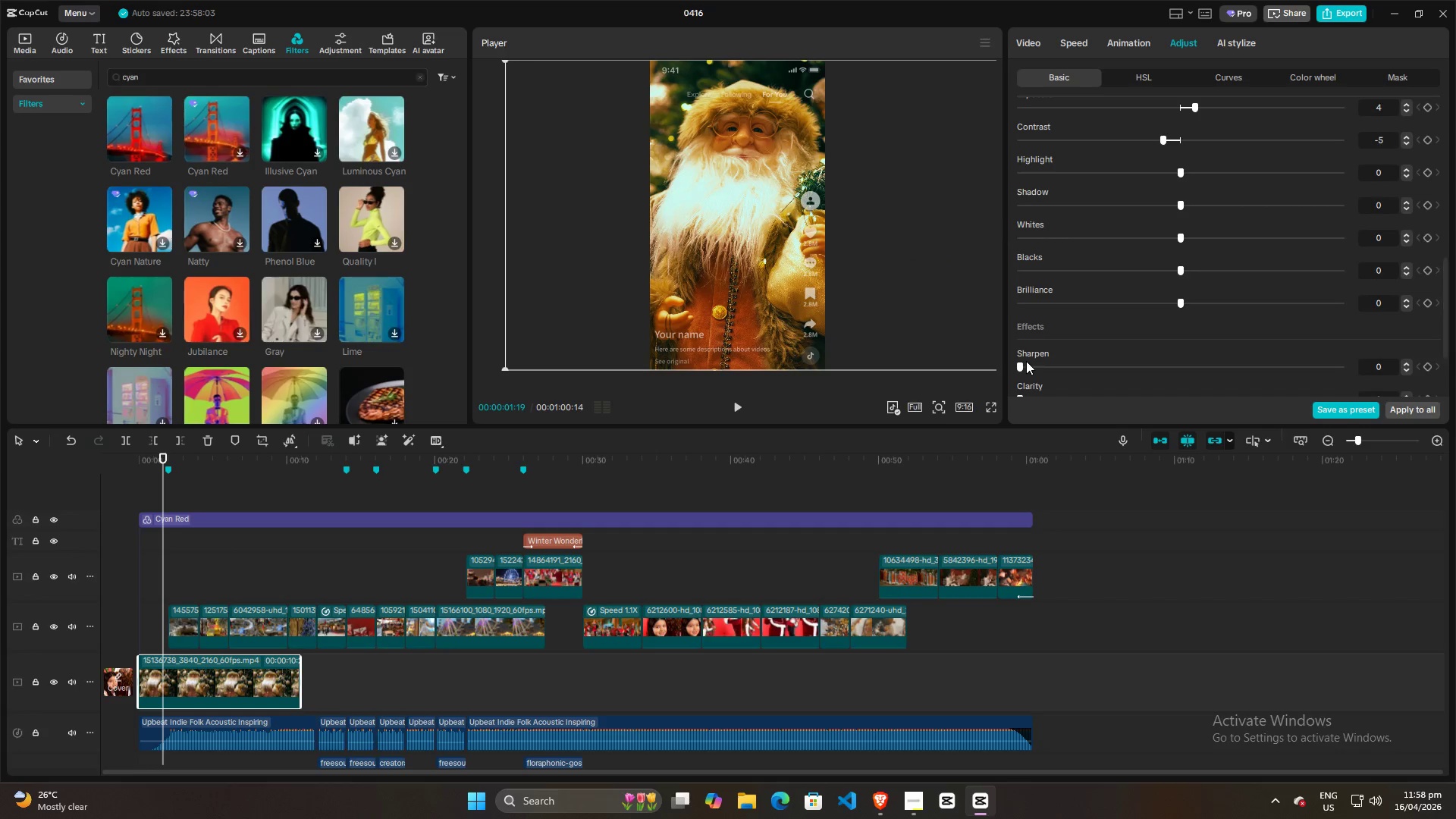 
left_click_drag(start_coordinate=[1021, 366], to_coordinate=[1100, 363])
 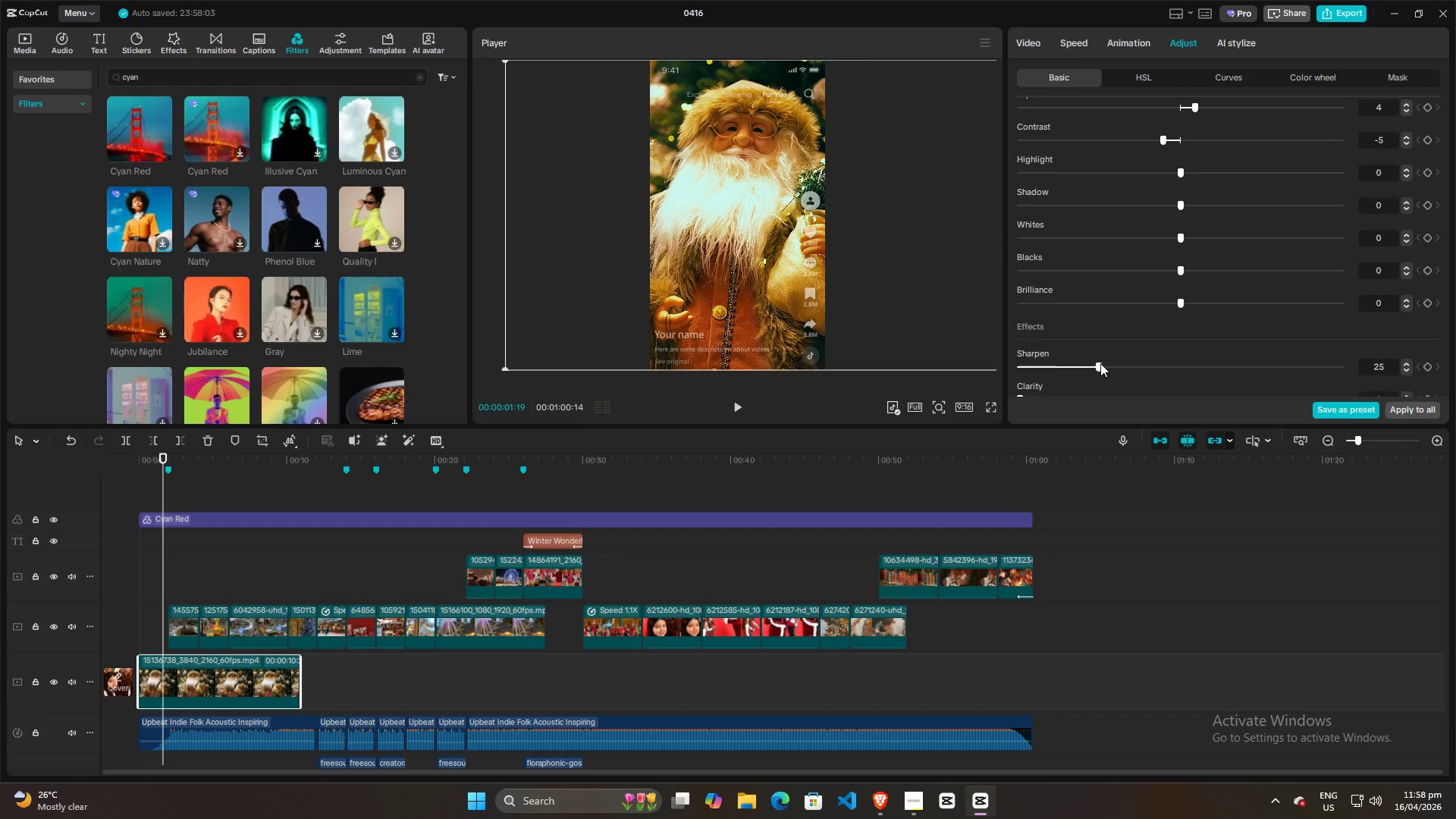 
key(Alt+AltLeft)
 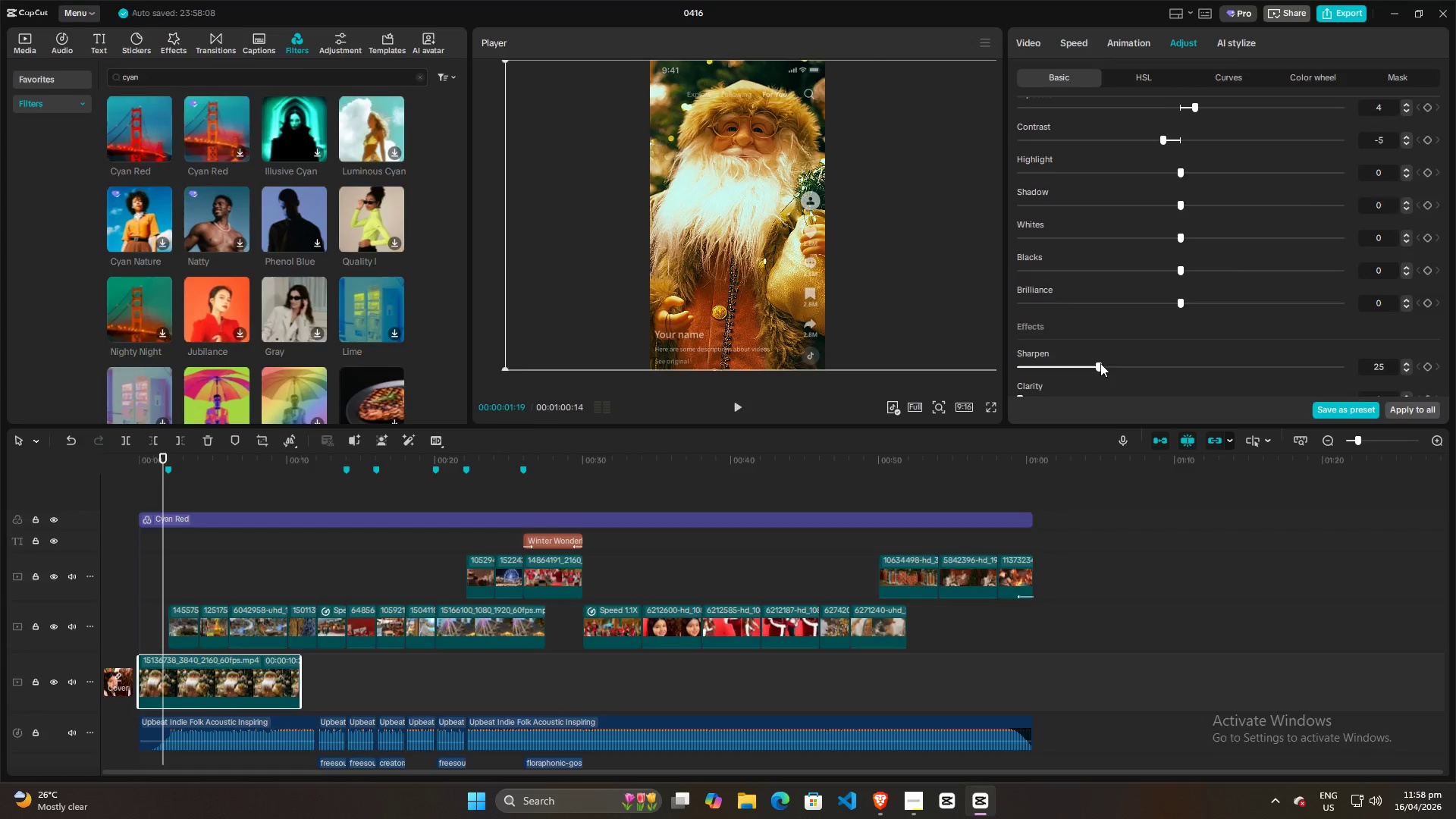 
key(Alt+Tab)
 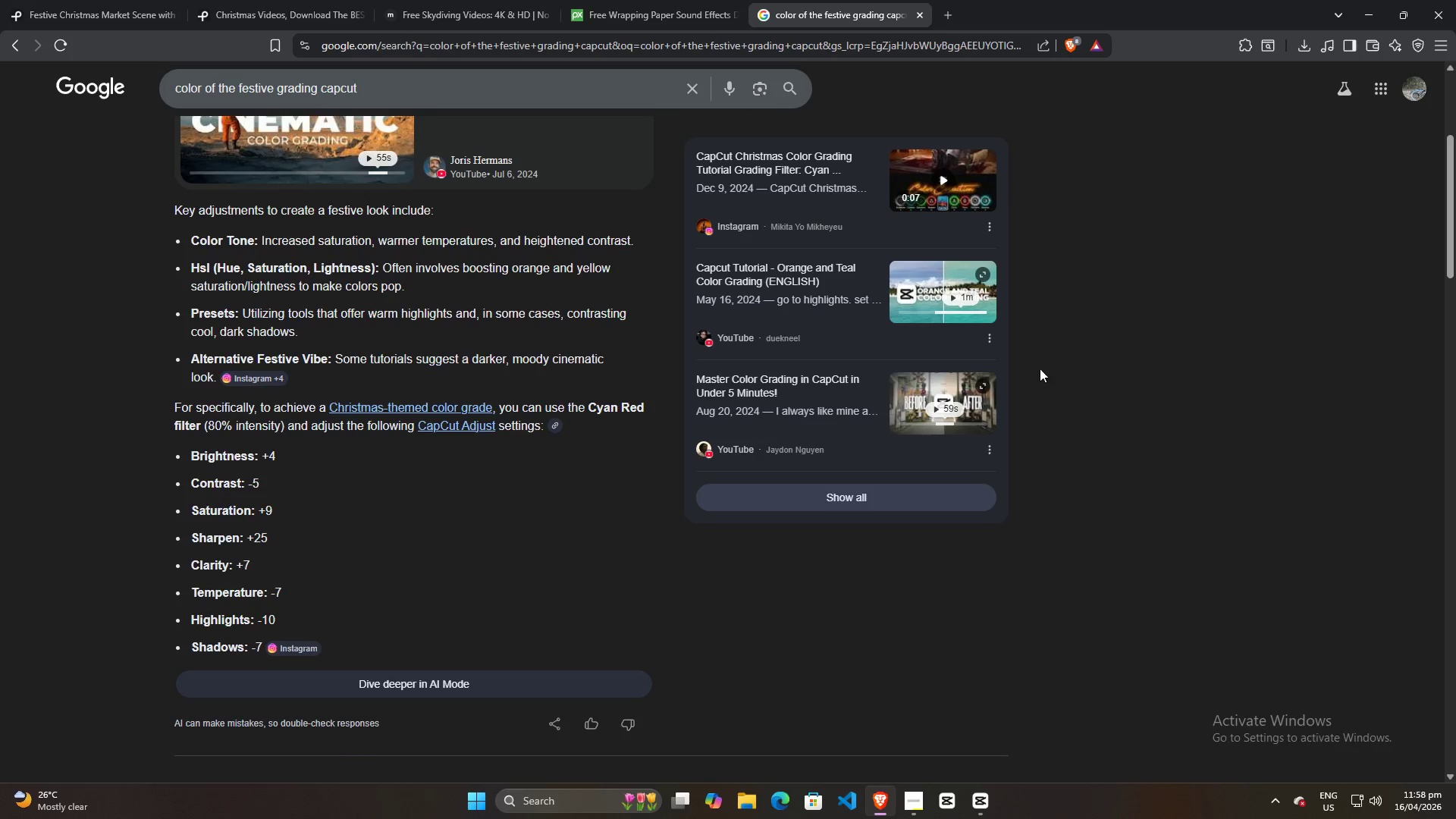 
key(Alt+AltLeft)
 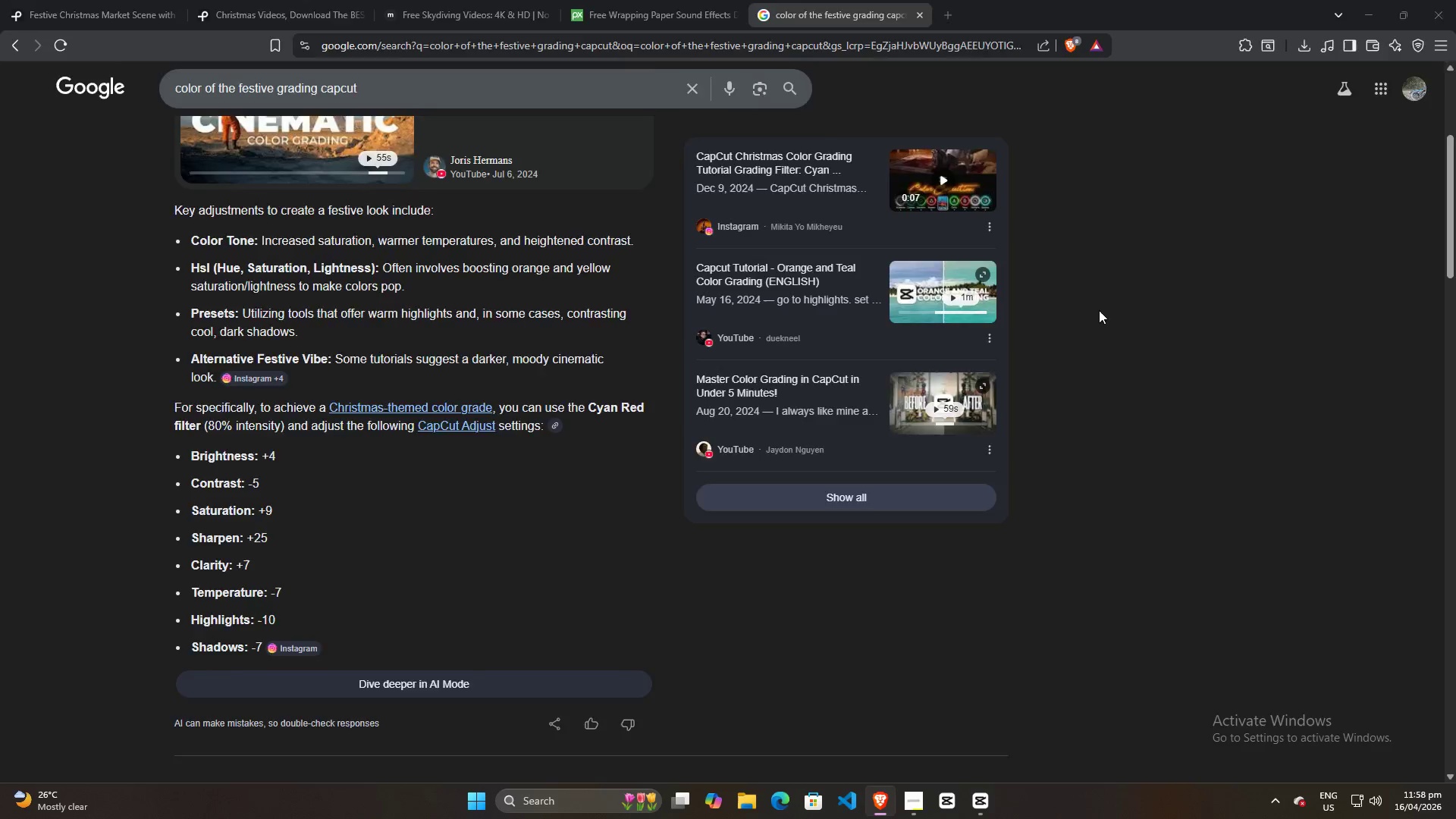 
key(Alt+Tab)
 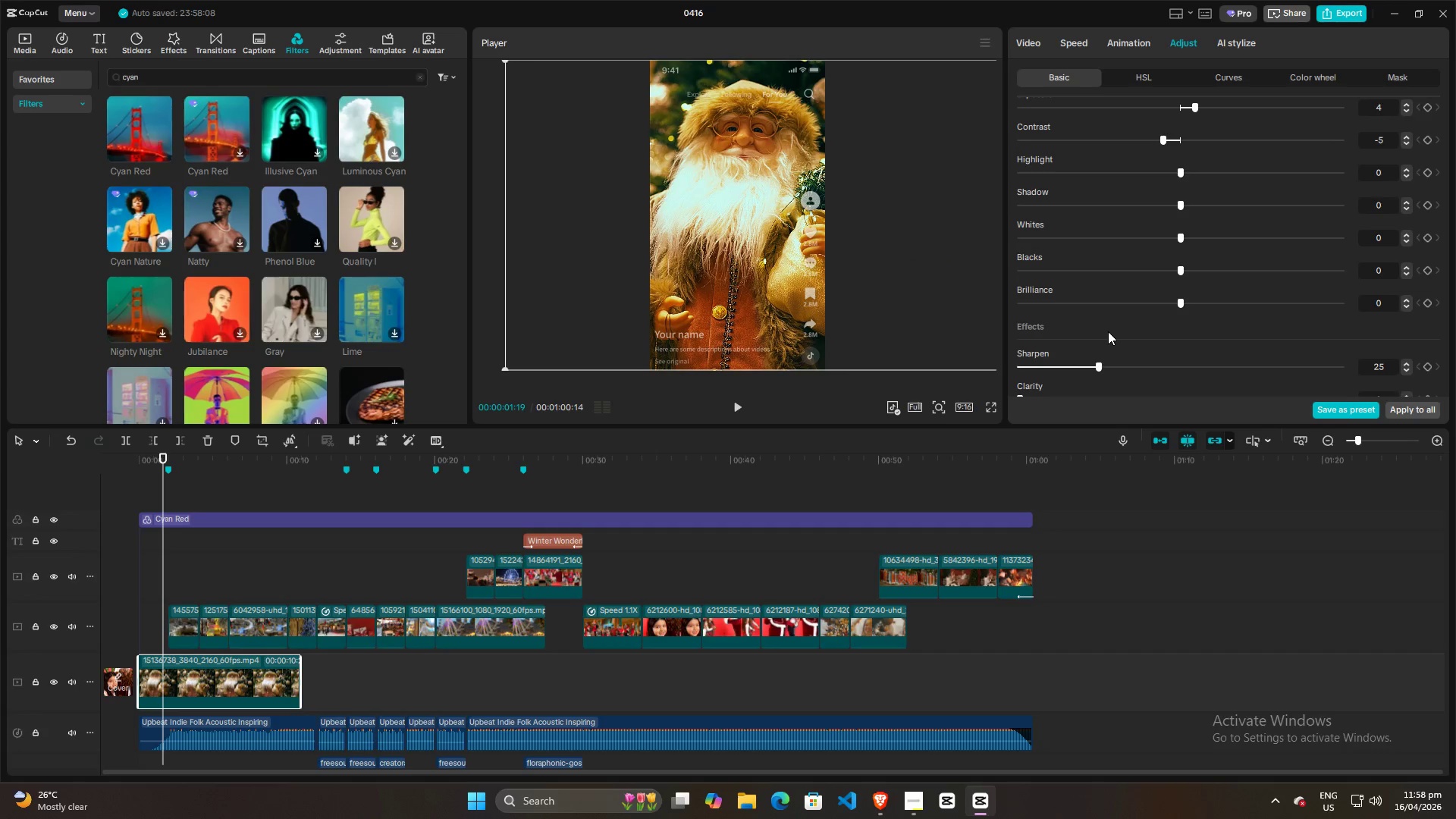 
key(Alt+AltLeft)
 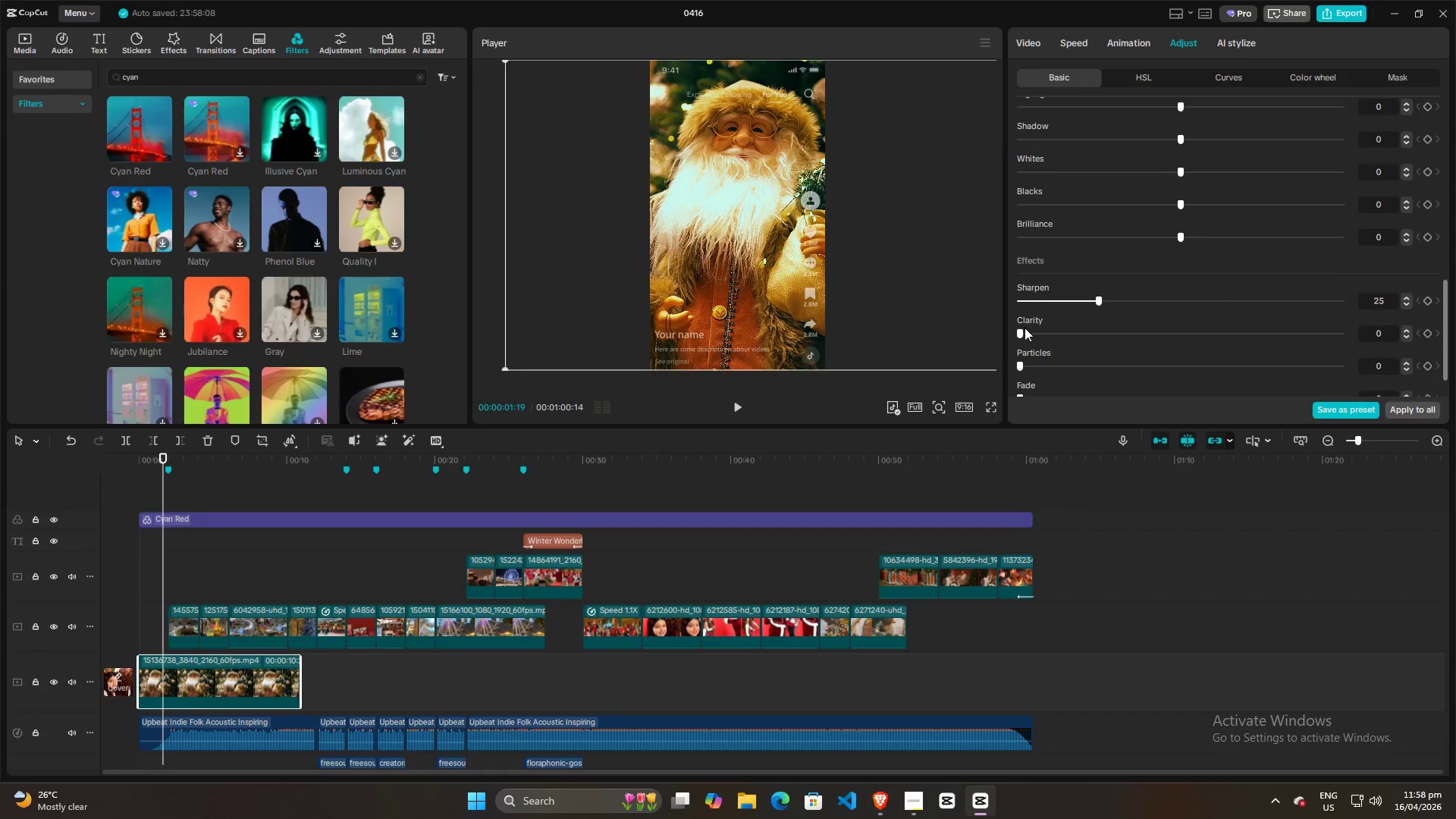 
key(Alt+Tab)
 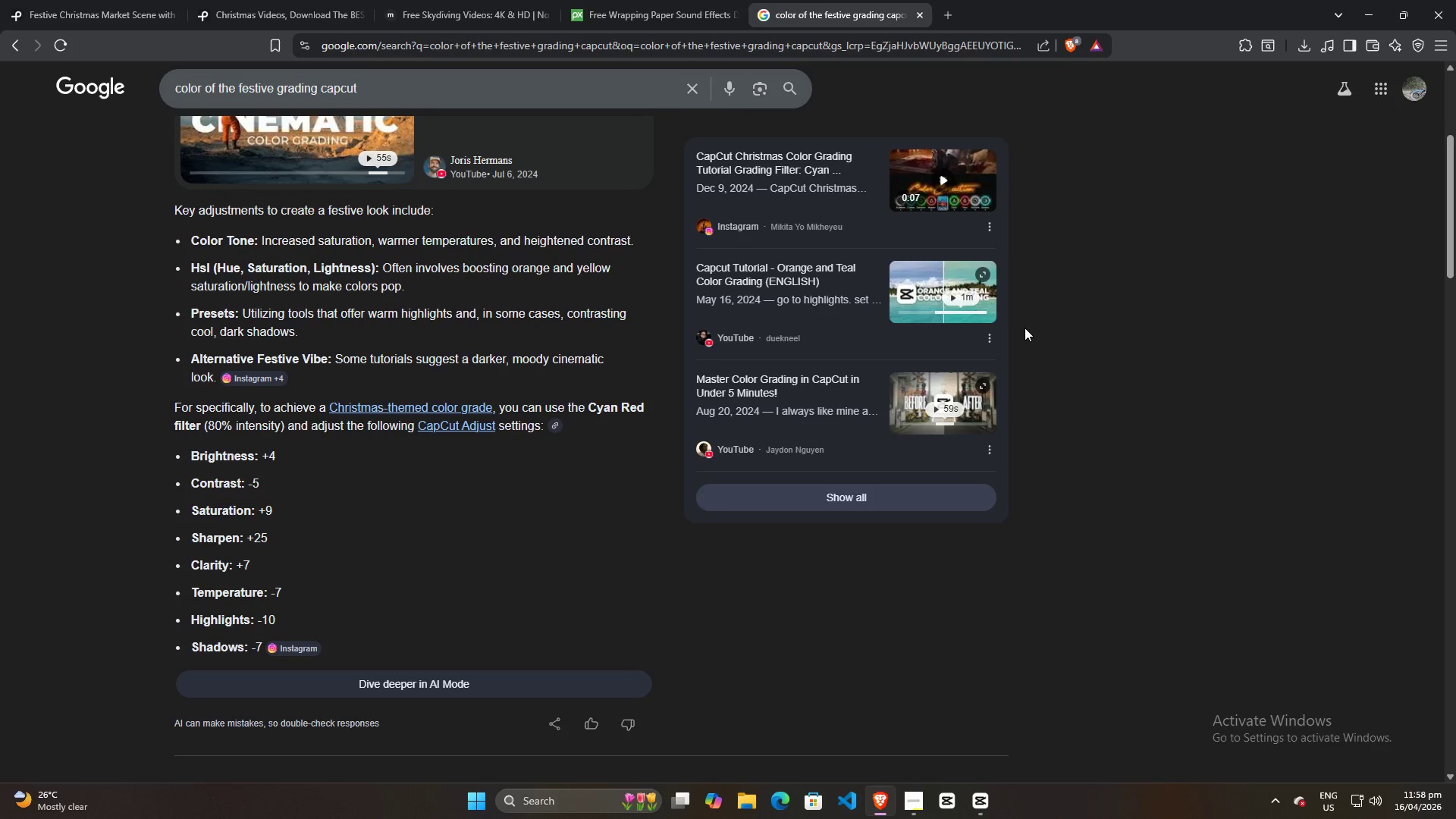 
scroll: coordinate [1108, 331], scroll_direction: down, amount: 2.0
 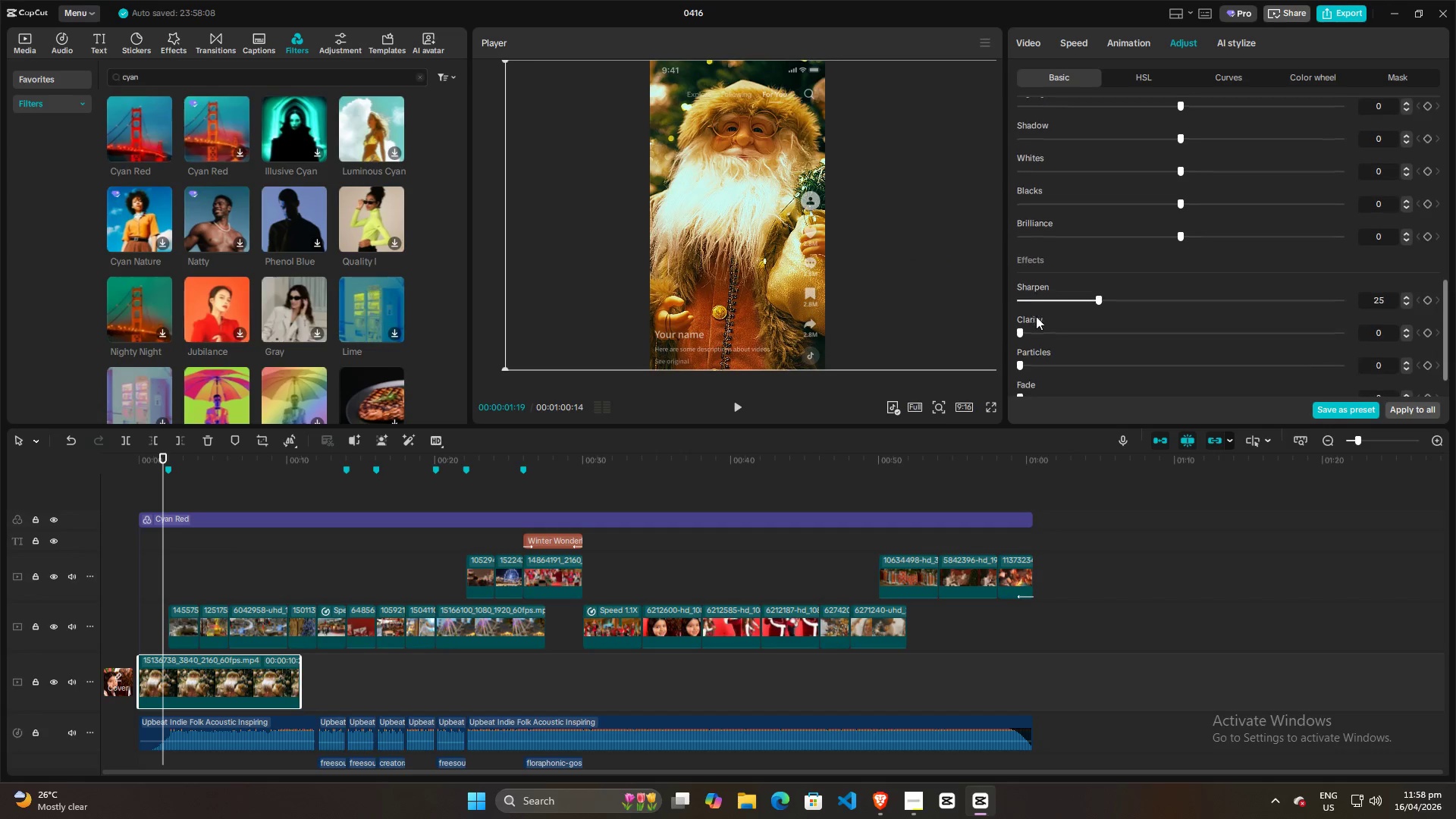 
key(Alt+AltLeft)
 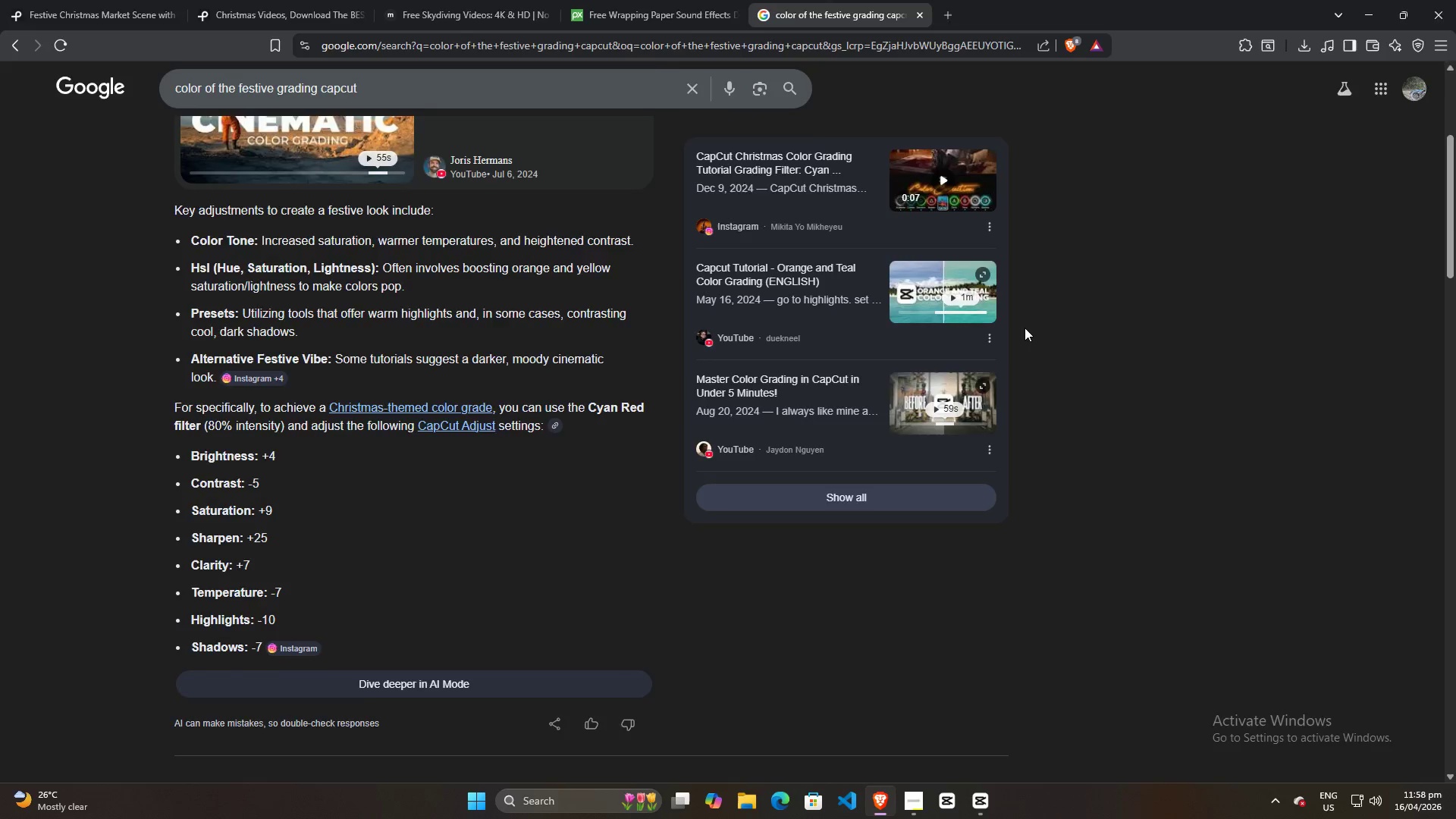 
key(Alt+Tab)
 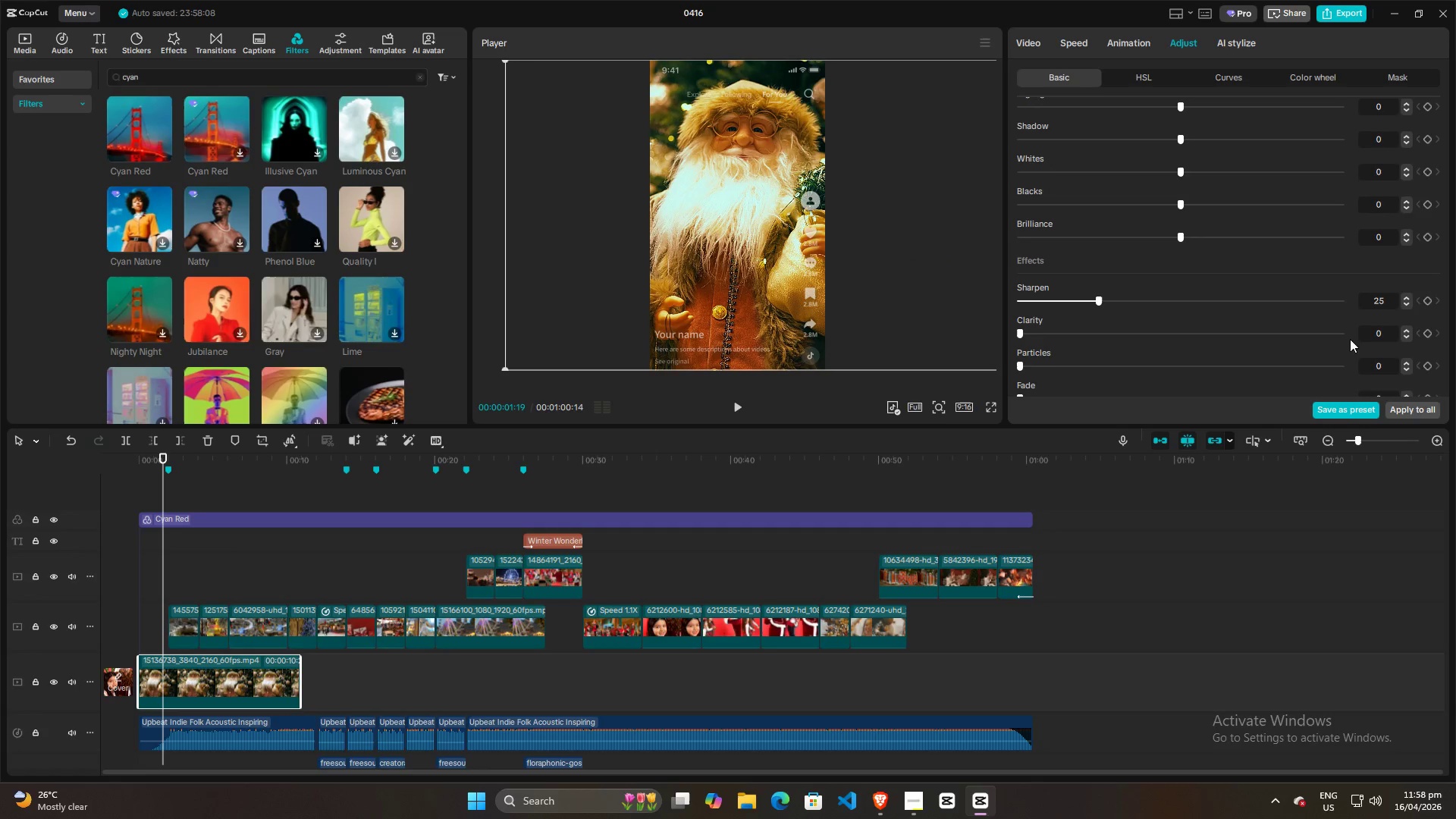 
left_click([1366, 334])
 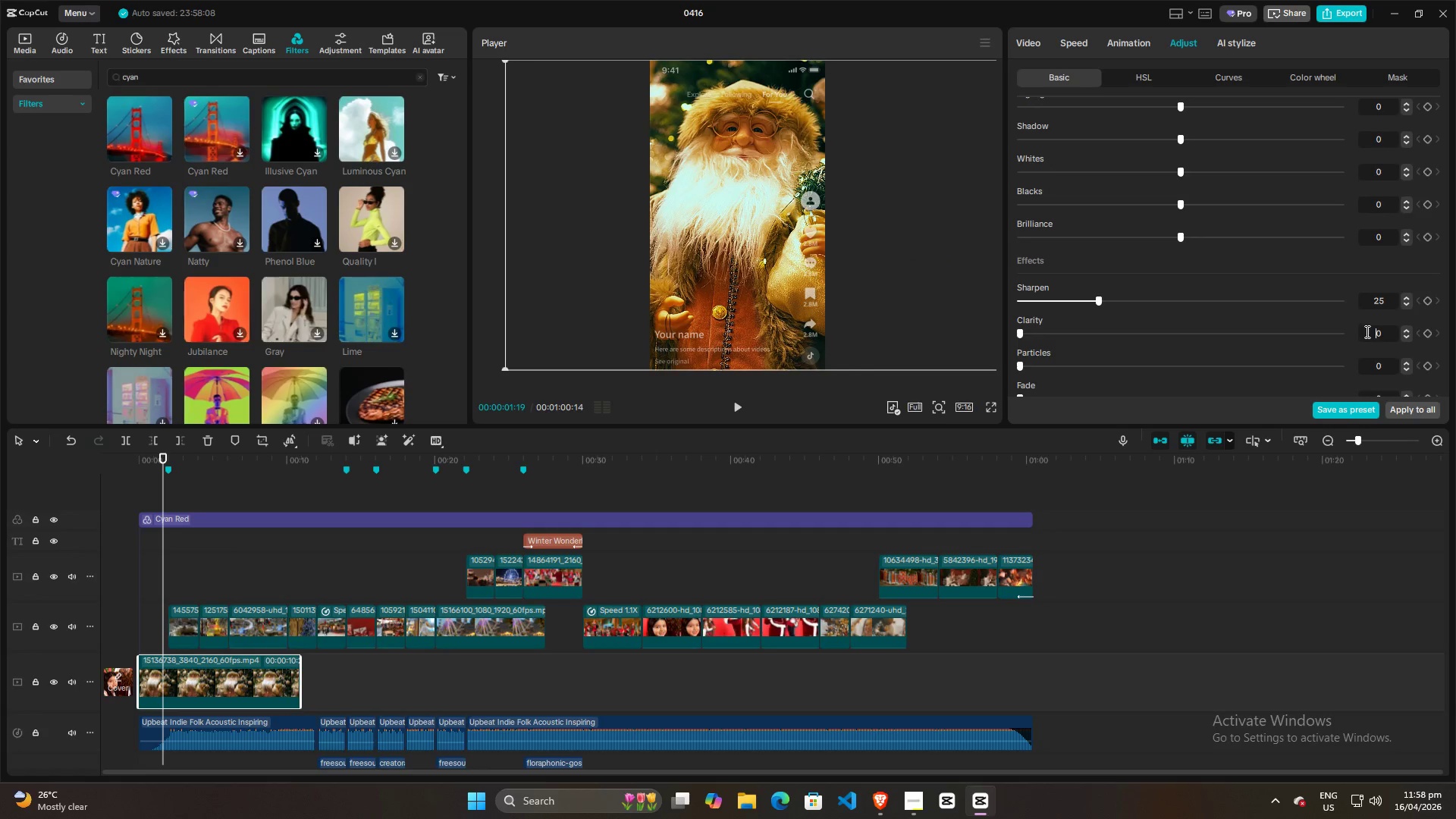 
key(Alt+AltLeft)
 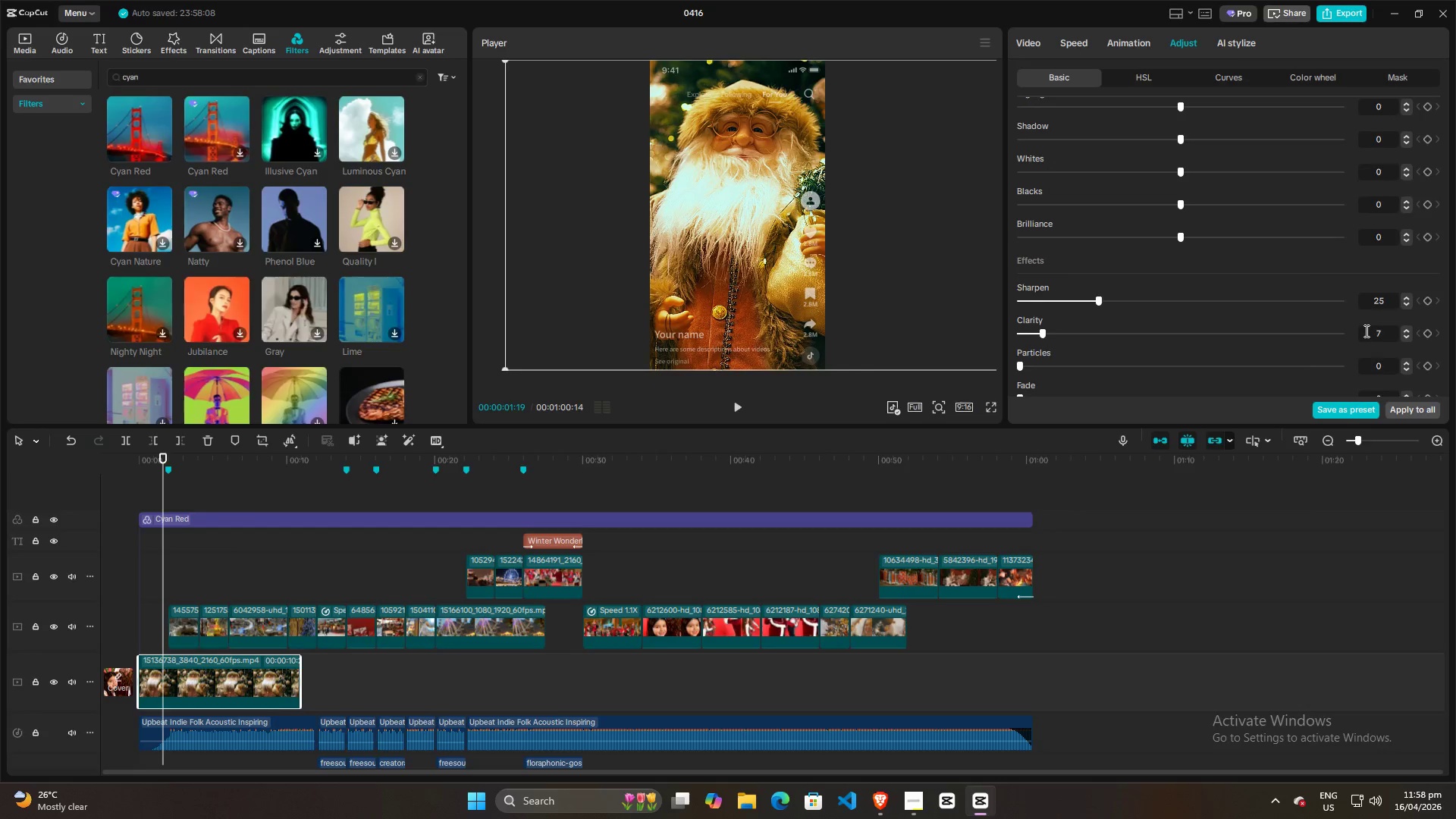 
scroll: coordinate [1365, 331], scroll_direction: up, amount: 7.0
 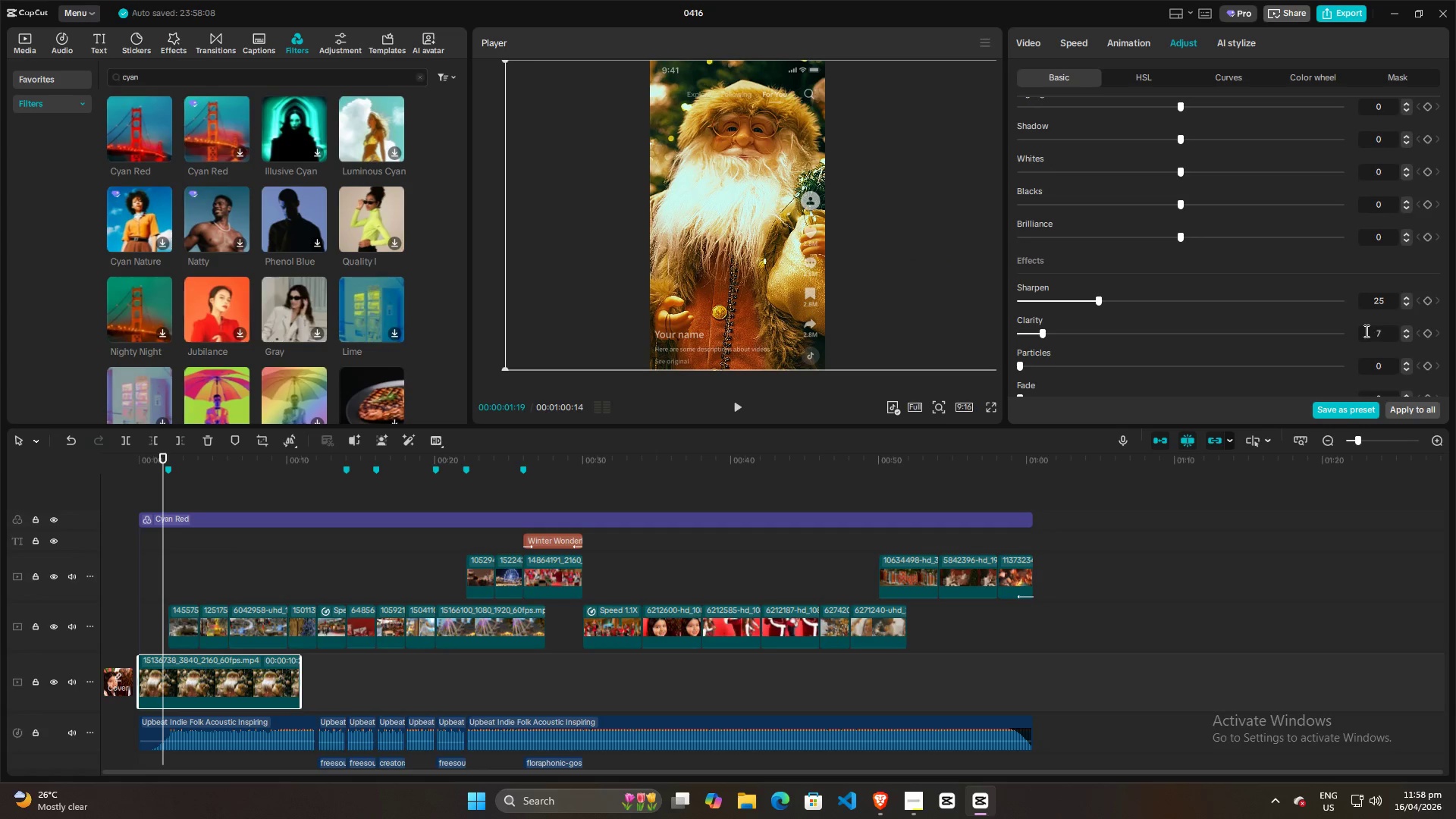 
key(Alt+Tab)
 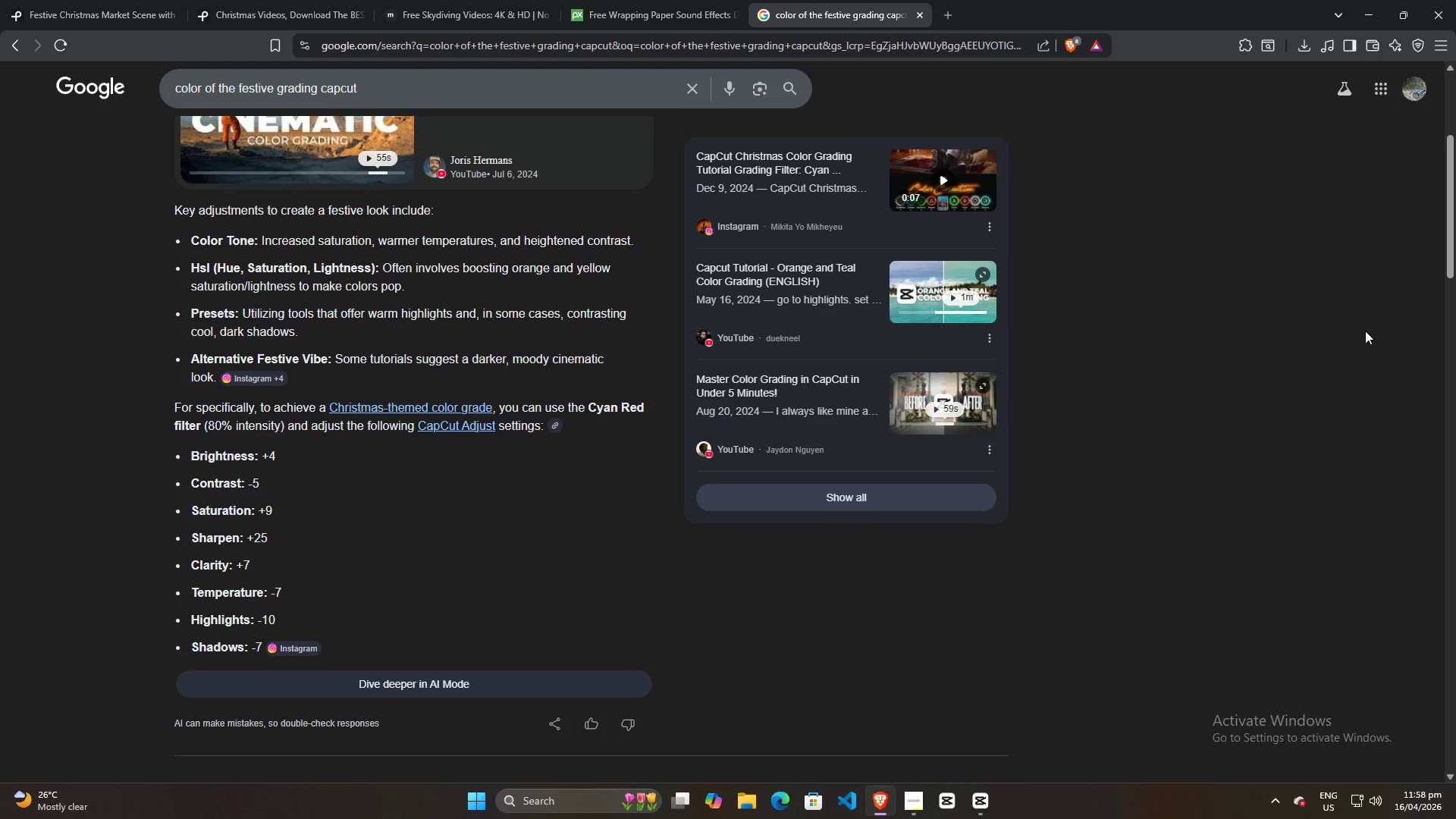 
key(Alt+AltLeft)
 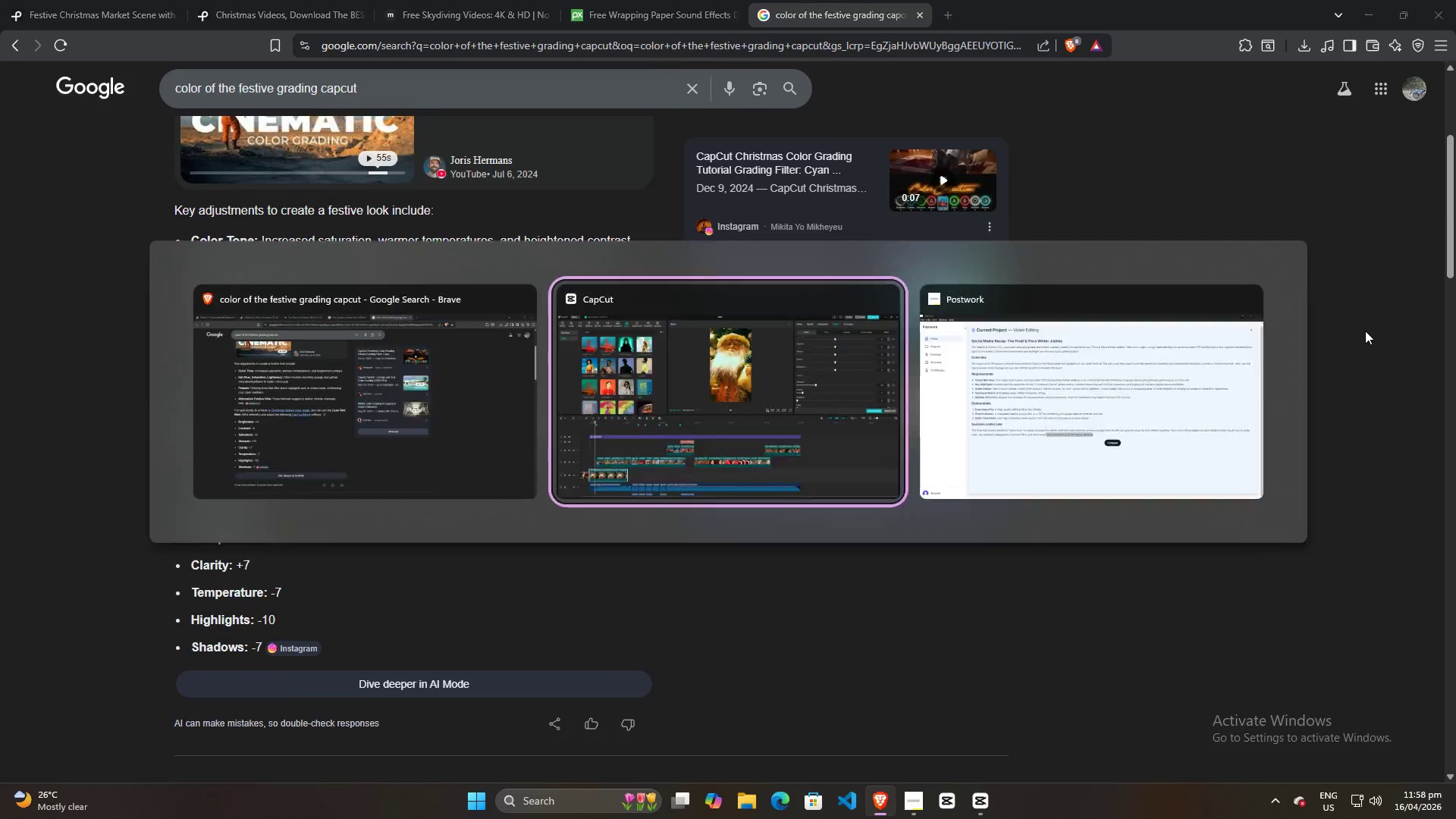 
key(Alt+Tab)
 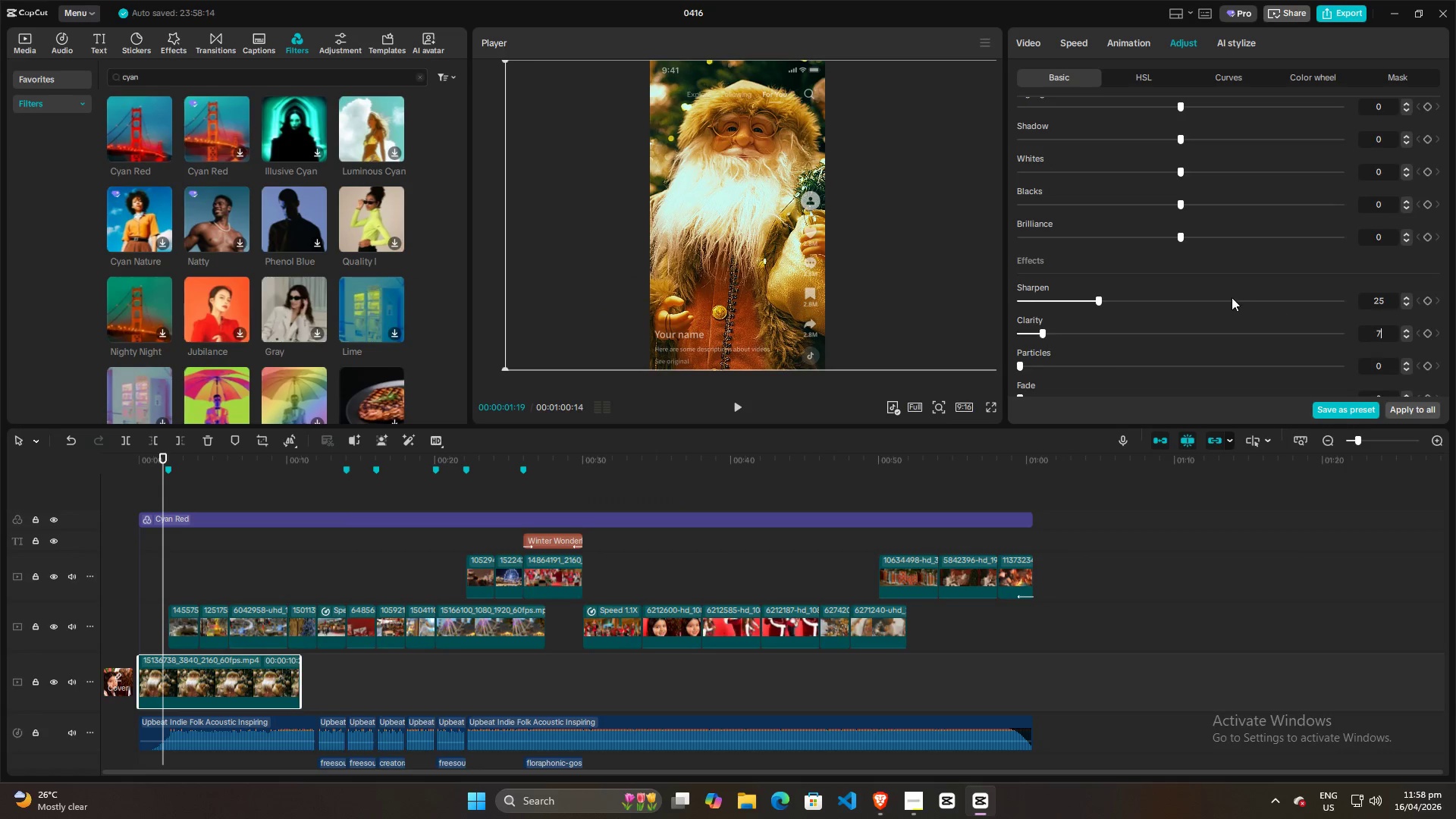 
scroll: coordinate [1231, 297], scroll_direction: none, amount: 0.0
 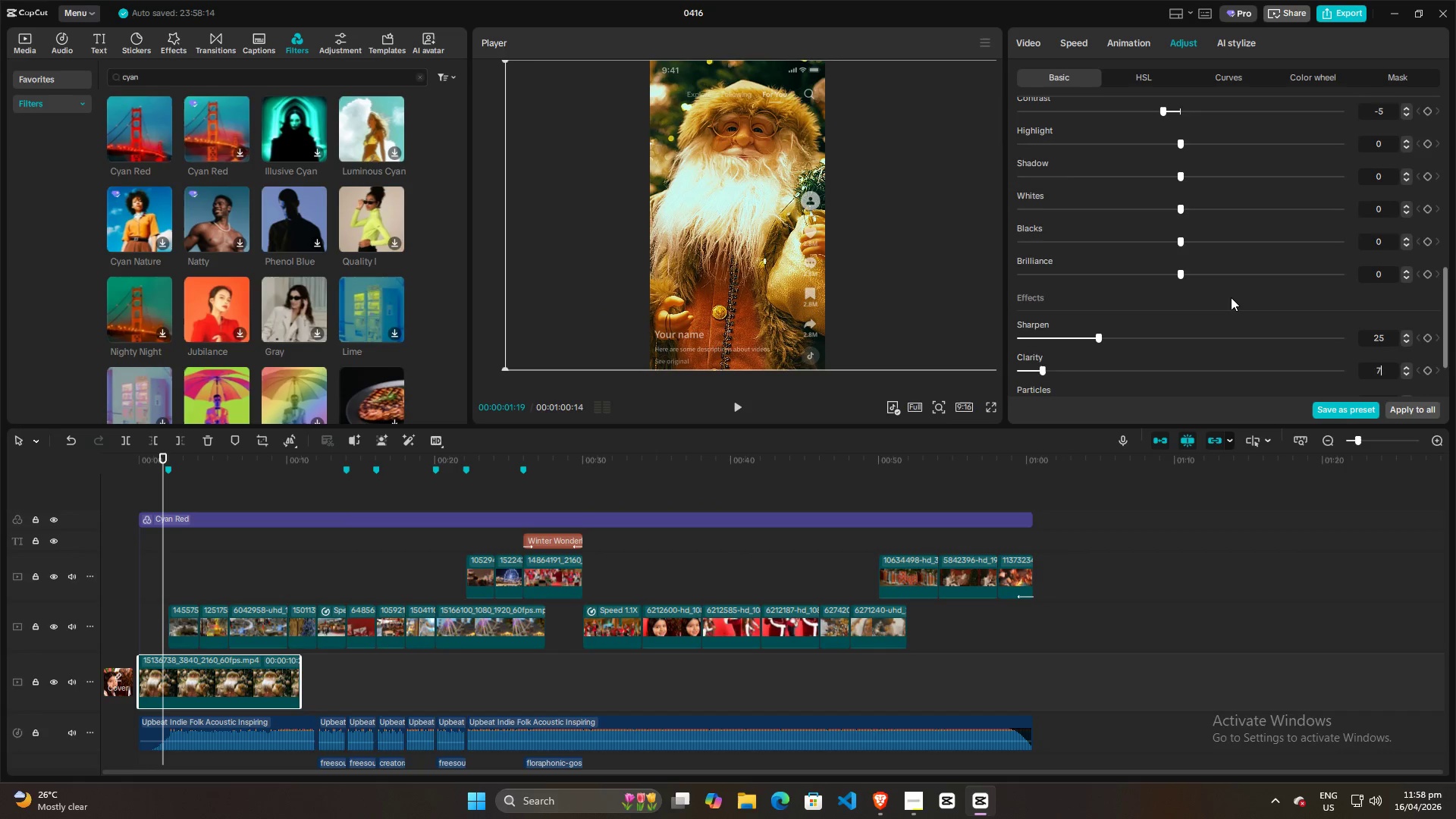 
scroll: coordinate [1231, 297], scroll_direction: up, amount: 9.0
 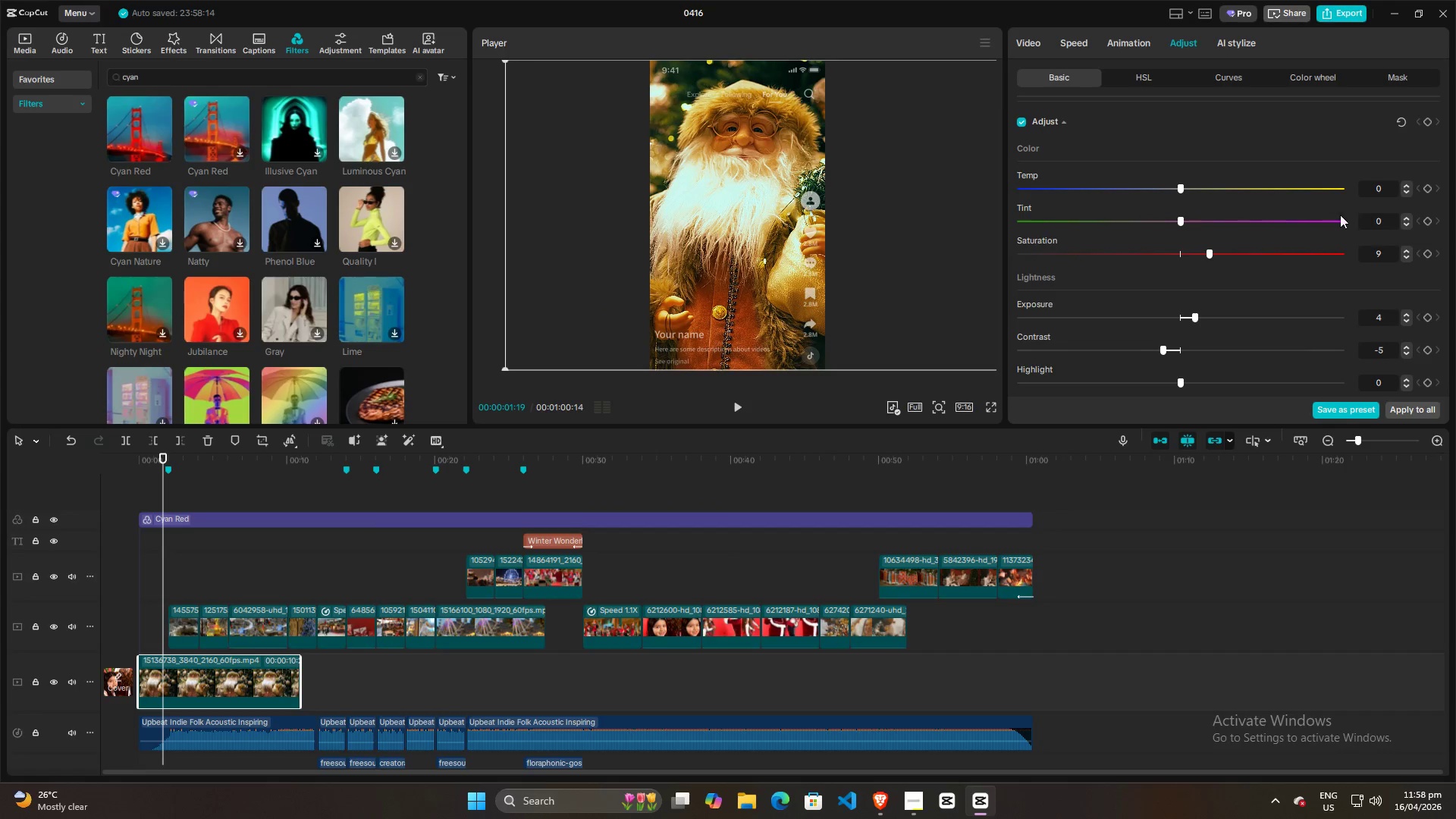 
left_click([1378, 188])
 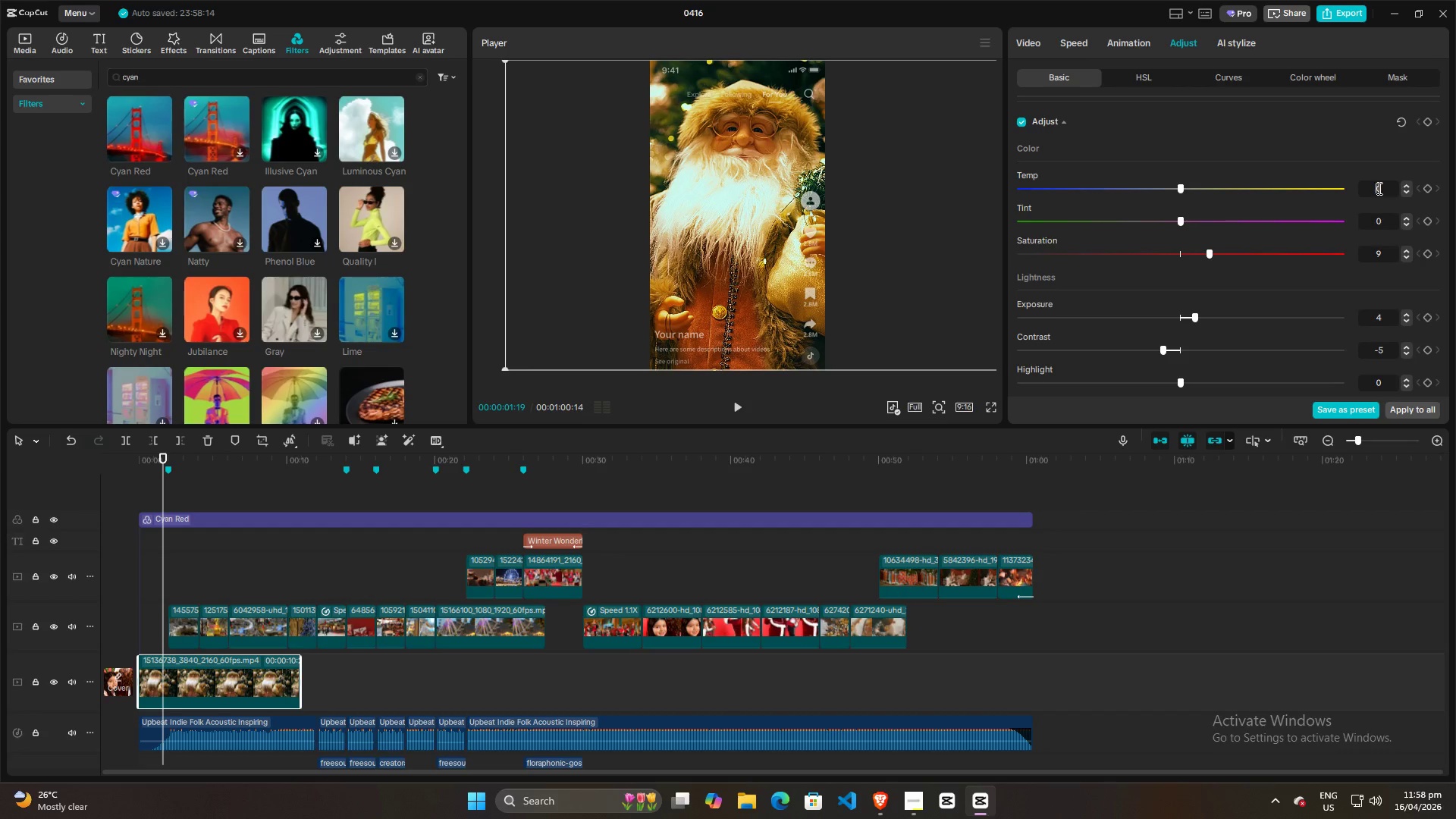 
key(Alt+AltLeft)
 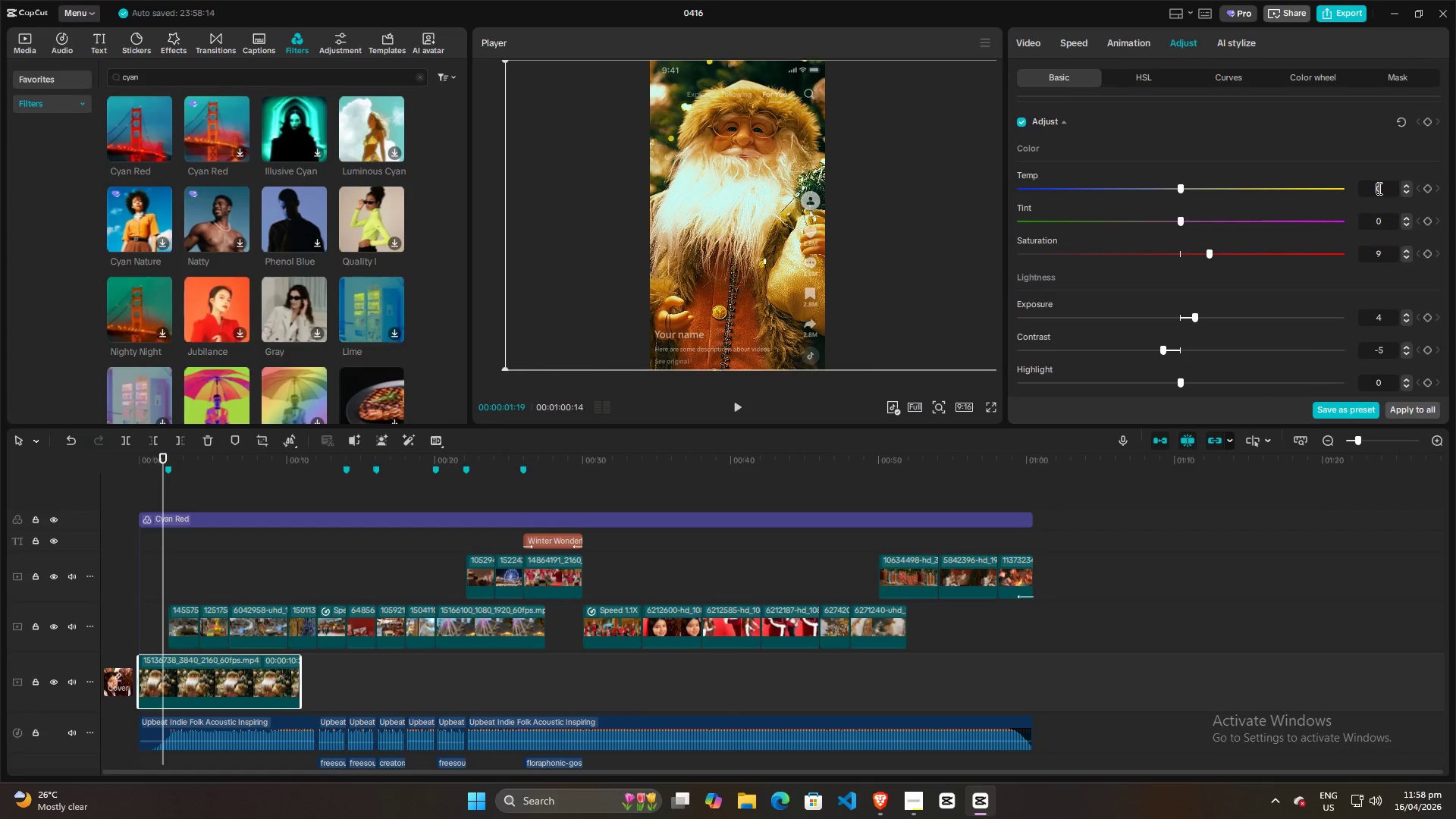 
key(Alt+Tab)
 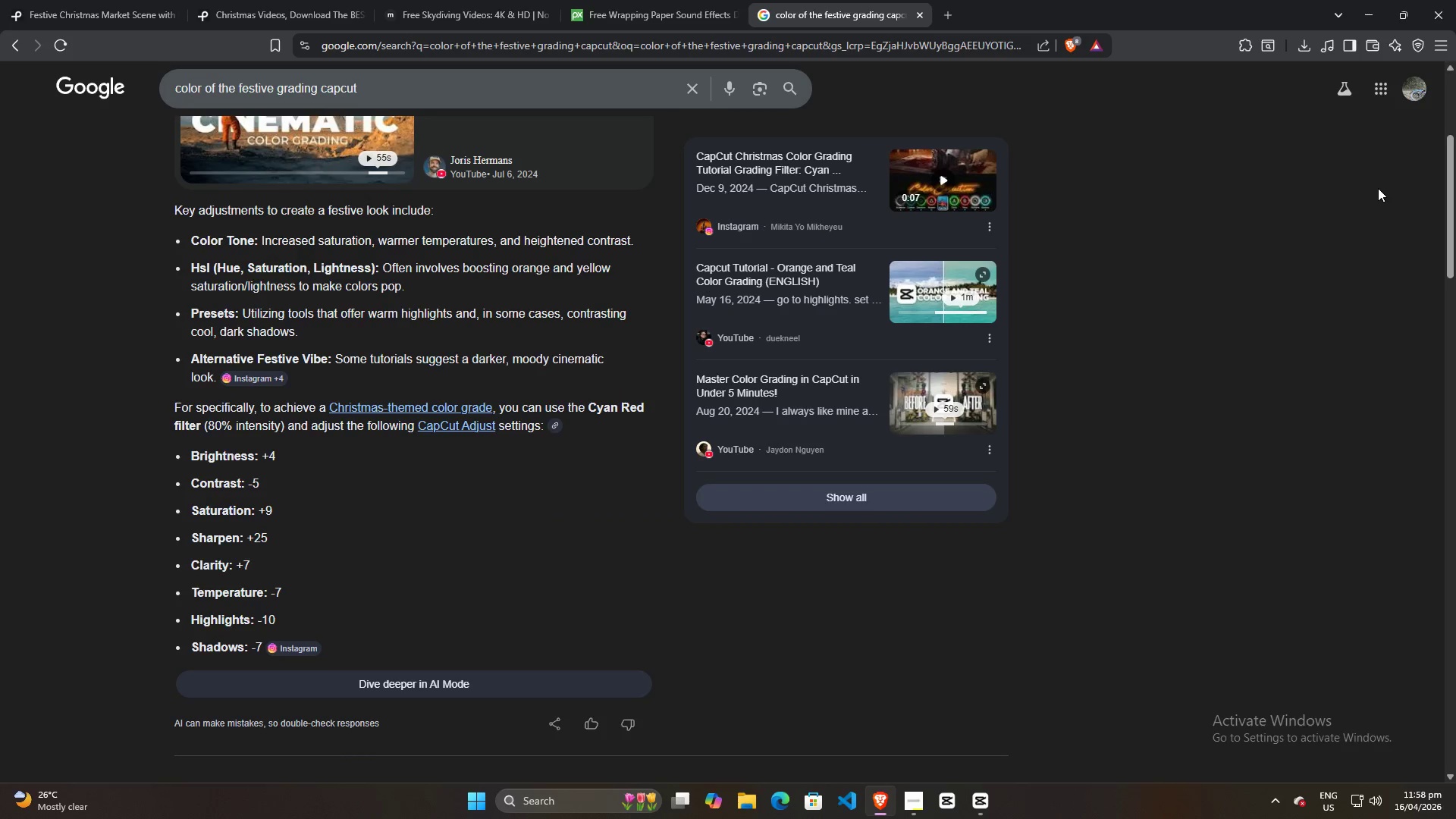 
key(Alt+AltLeft)
 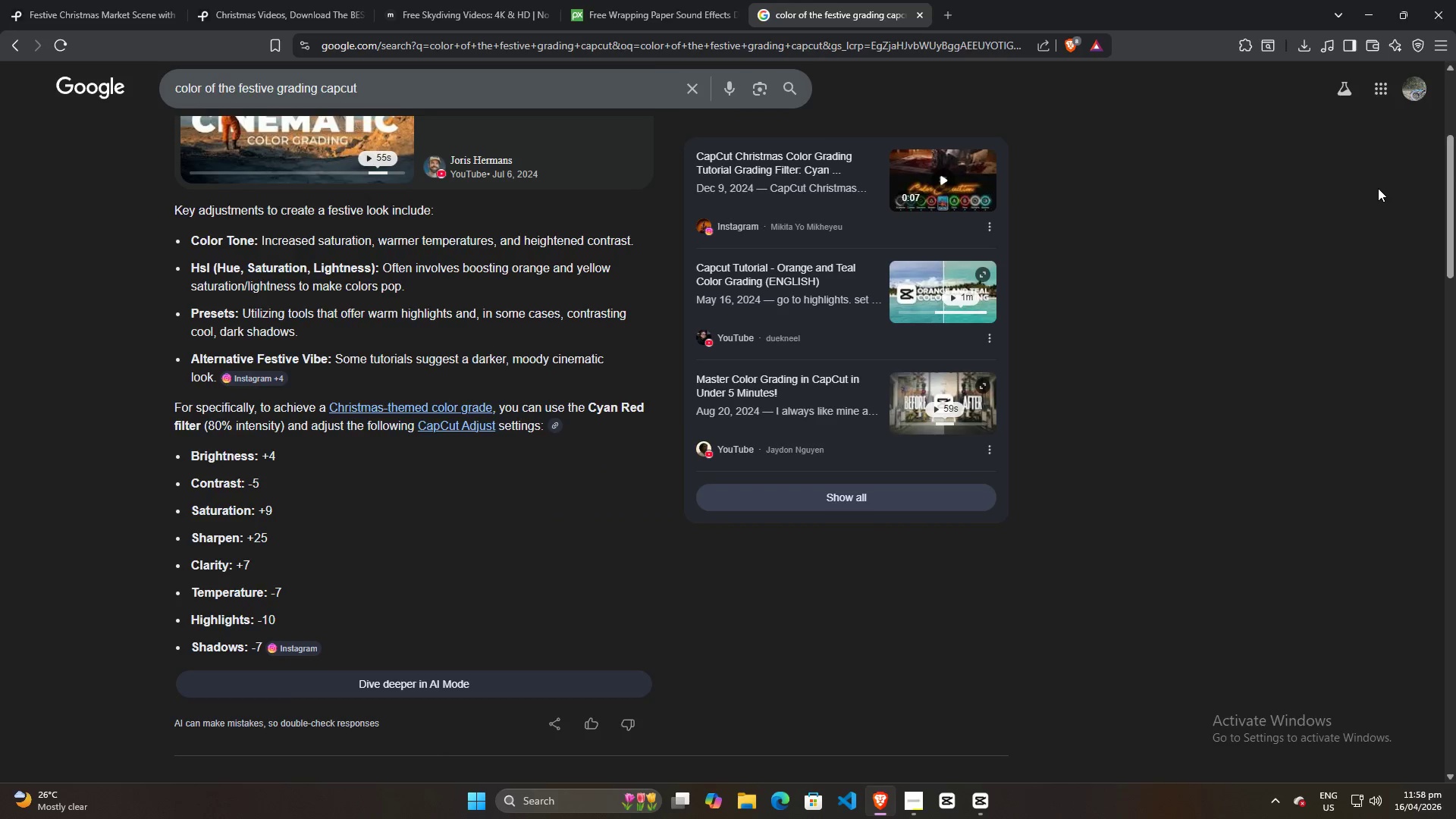 
key(Alt+Tab)
 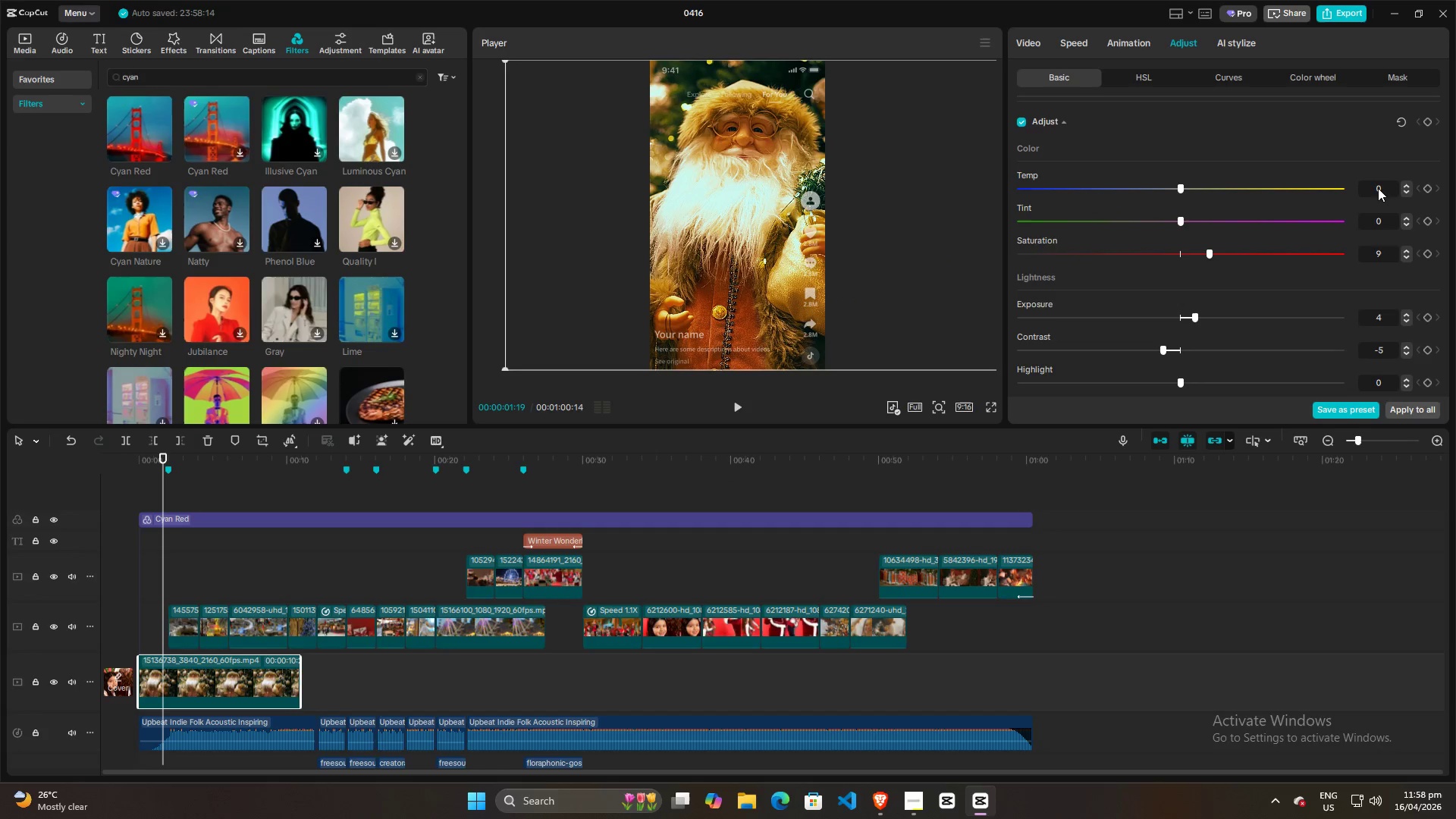 
key(Alt+AltLeft)
 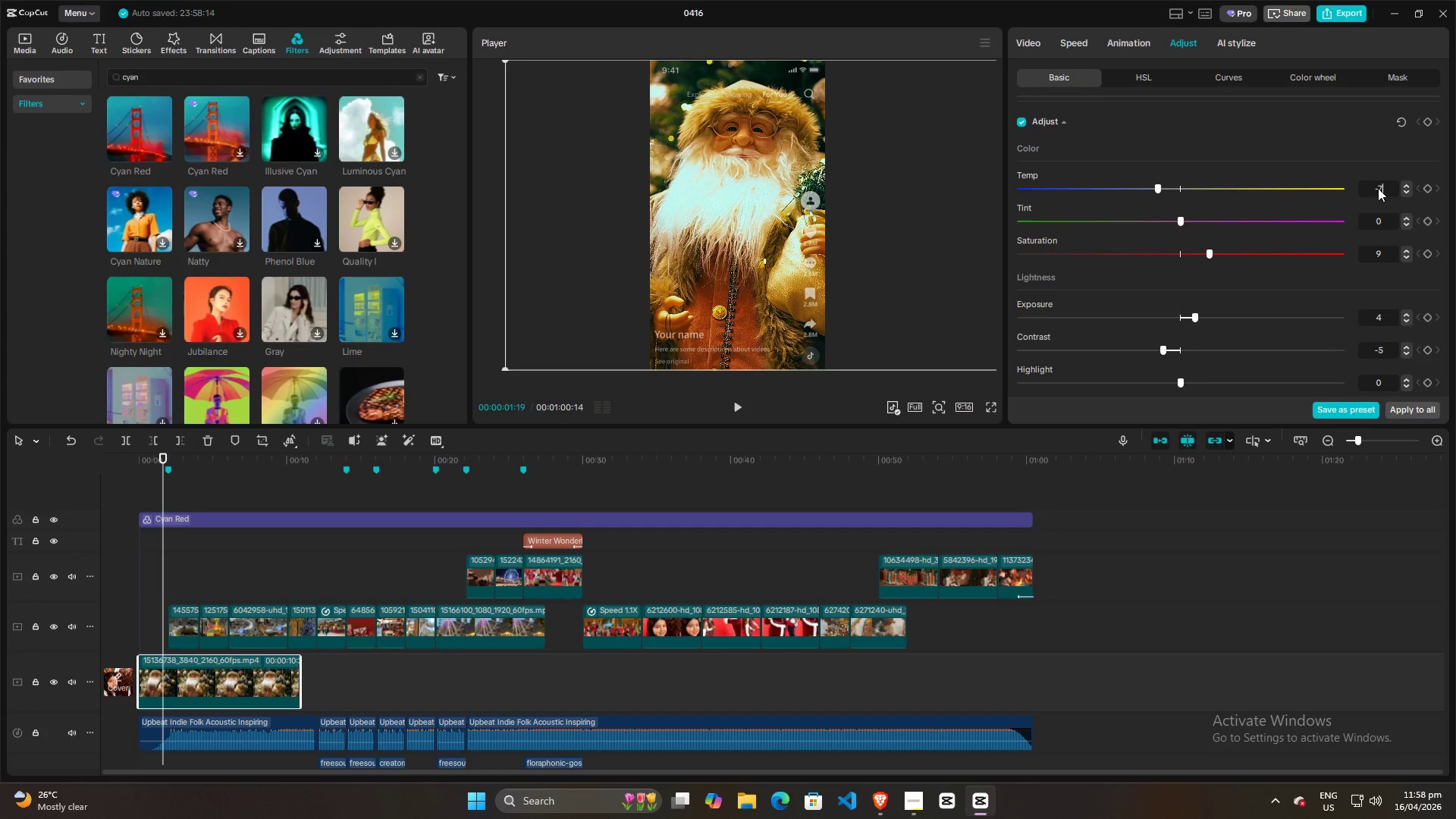 
key(Alt+Tab)
 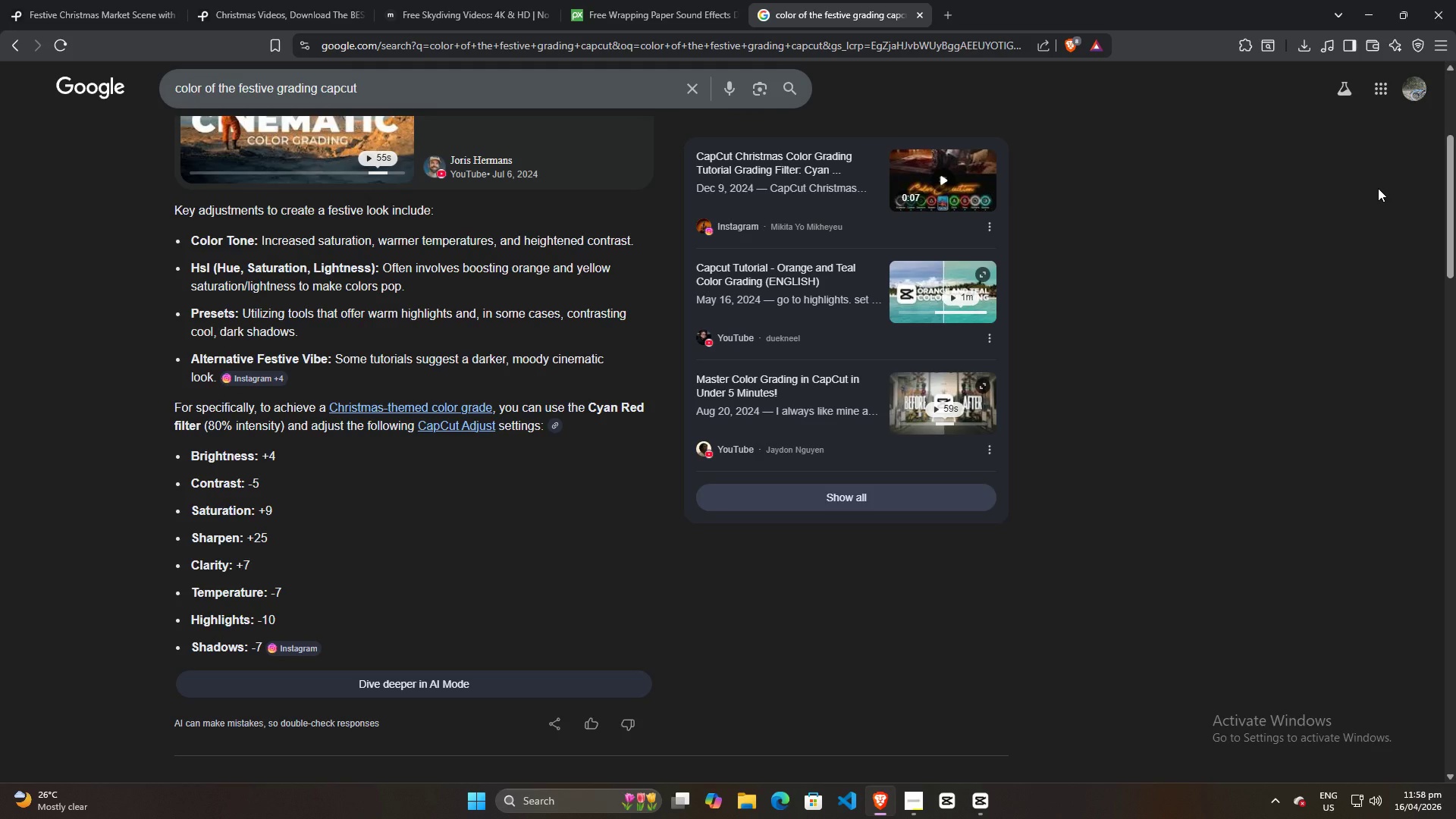 
scroll: coordinate [1378, 188], scroll_direction: down, amount: 7.0
 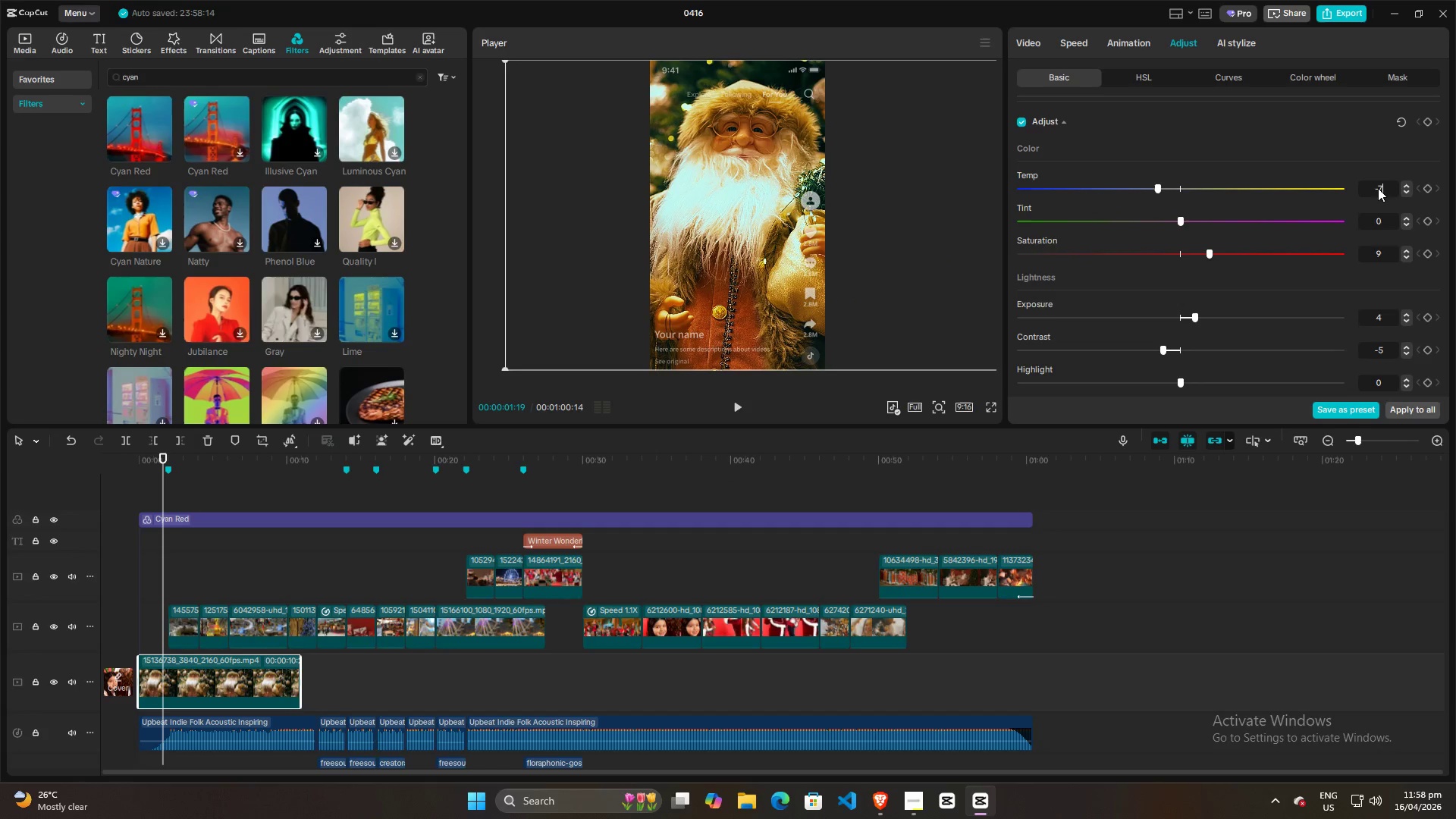 
key(Alt+AltLeft)
 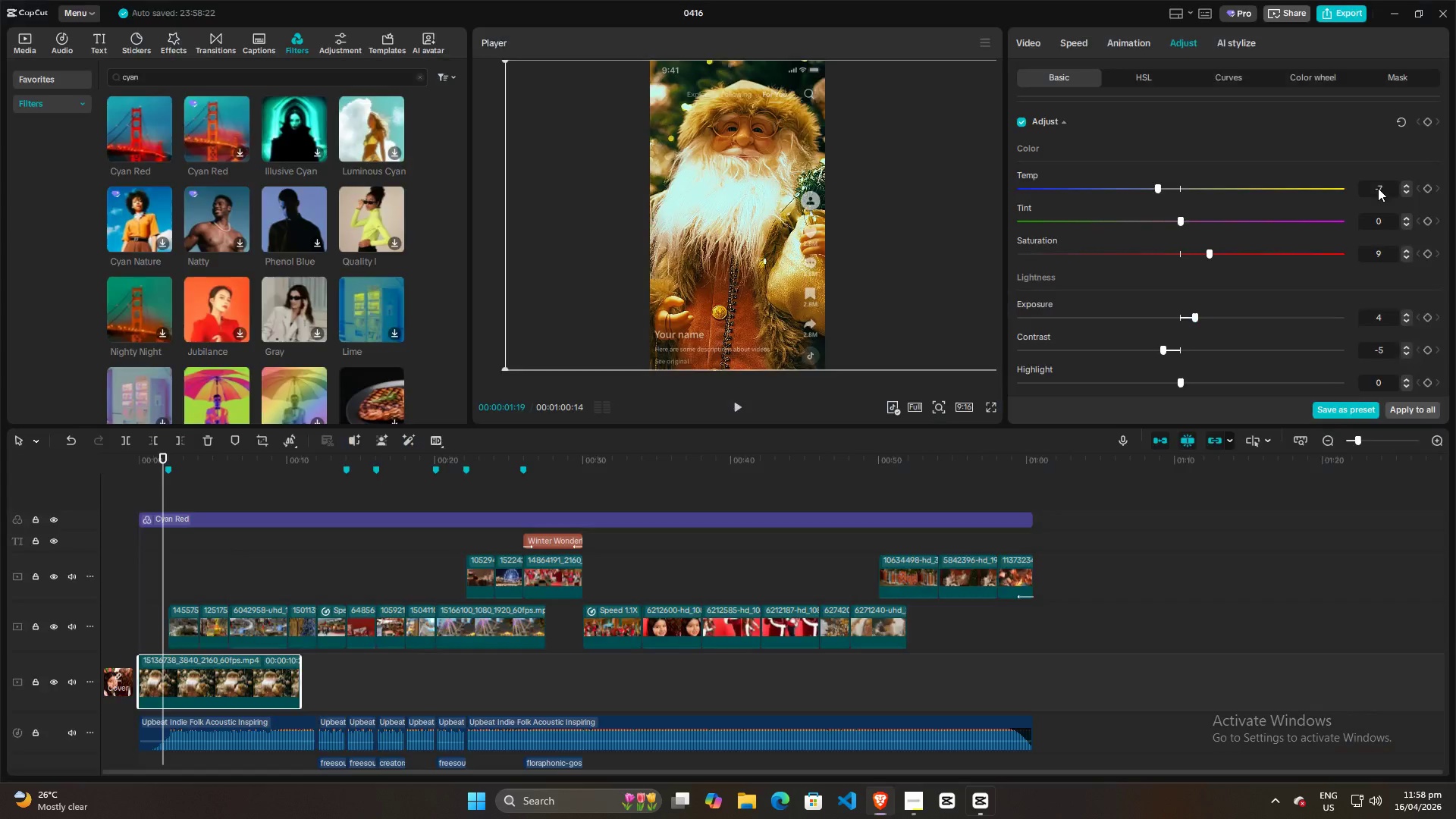 
key(Alt+Tab)
 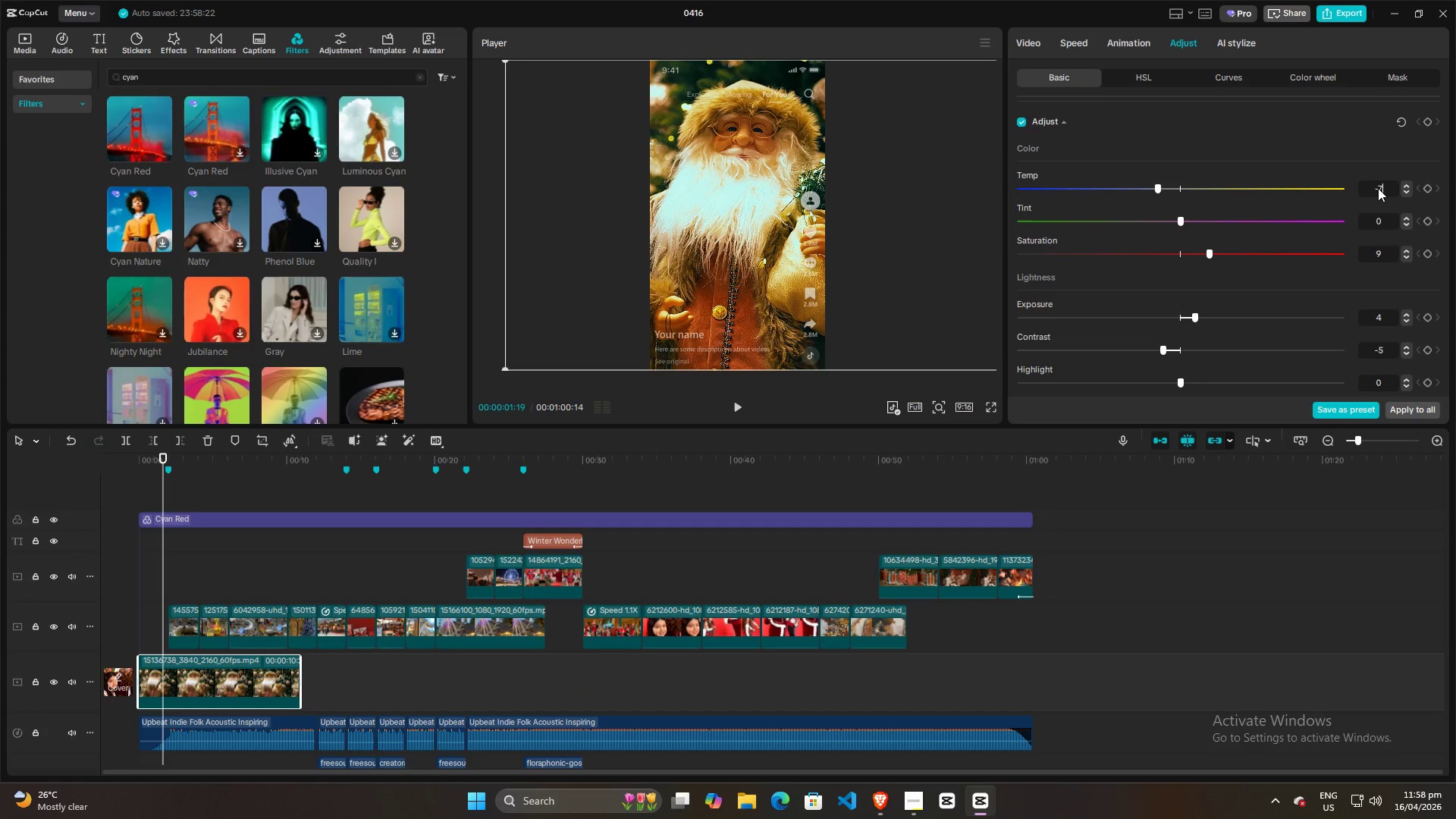 
key(Alt+AltLeft)
 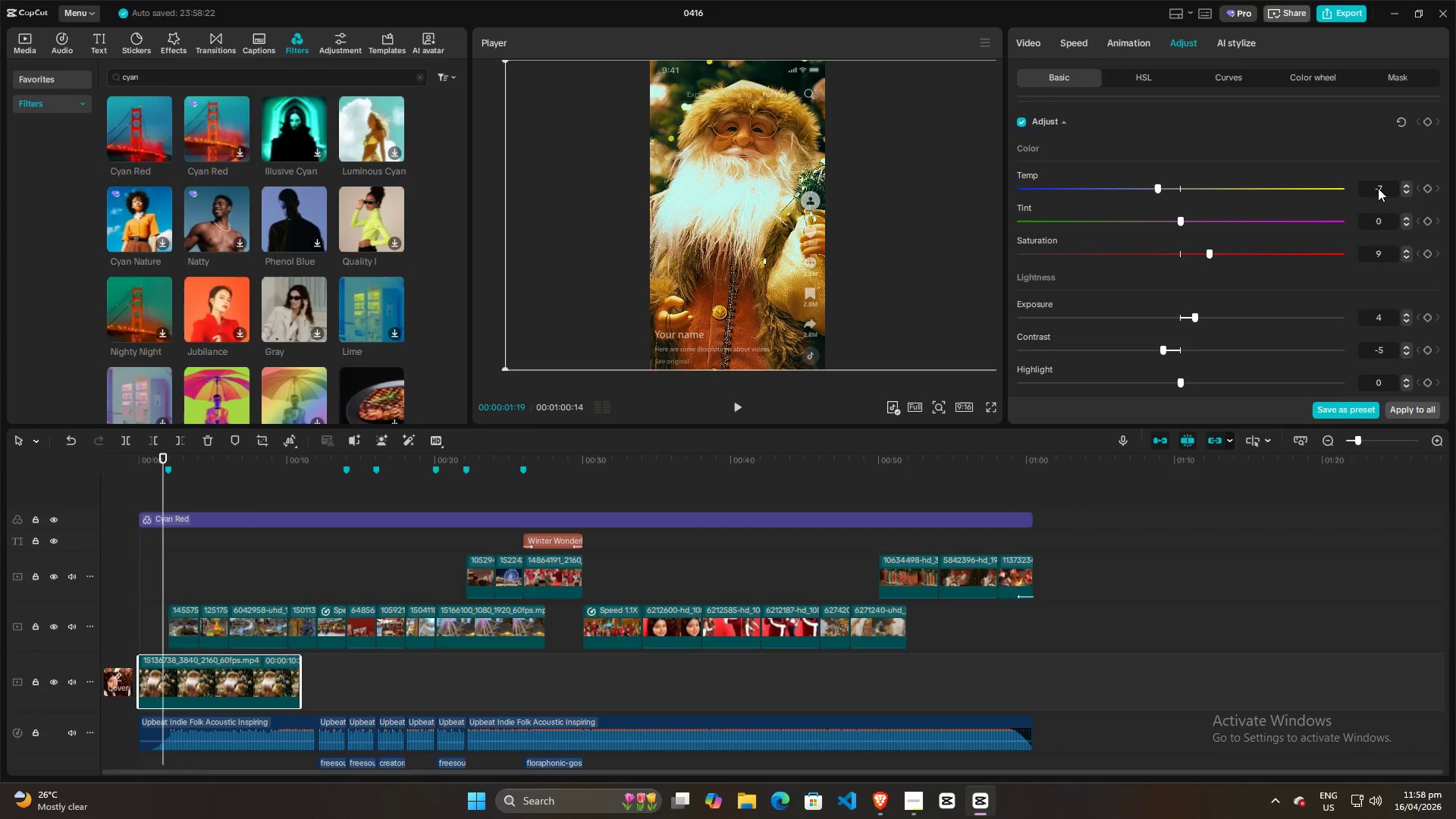 
key(Alt+Tab)
 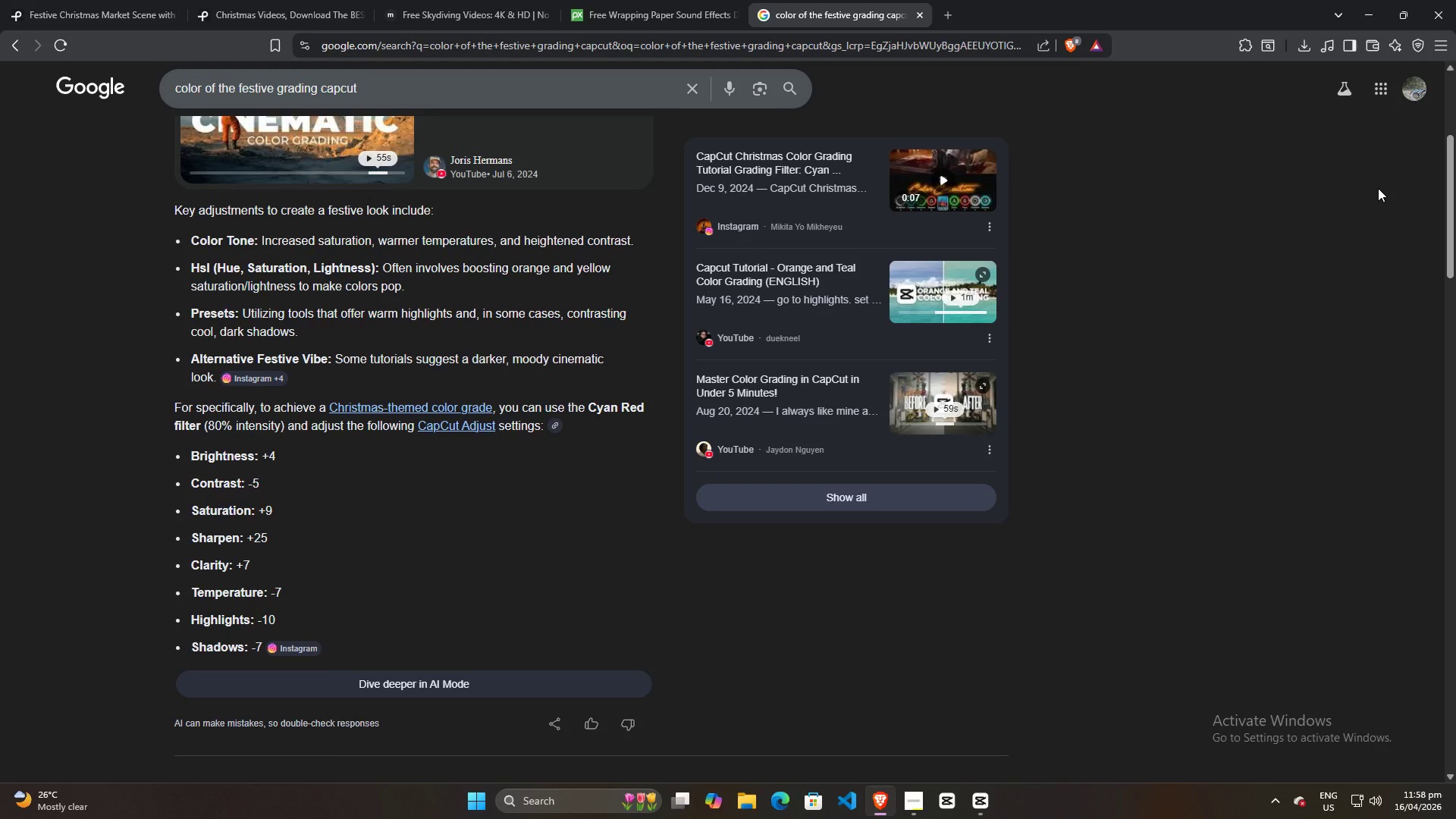 
key(Alt+Tab)
 